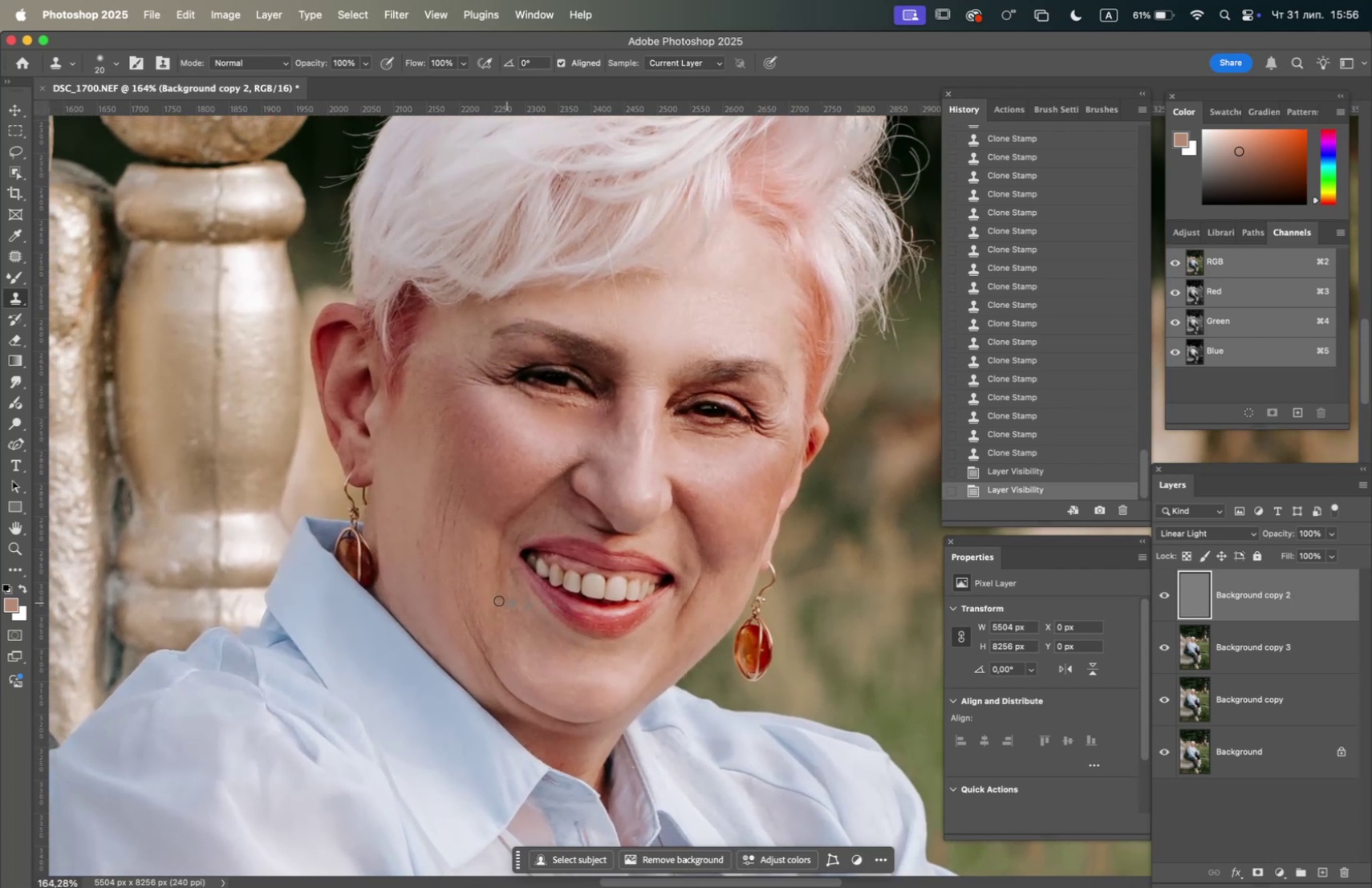 
left_click_drag(start_coordinate=[526, 490], to_coordinate=[573, 608])
 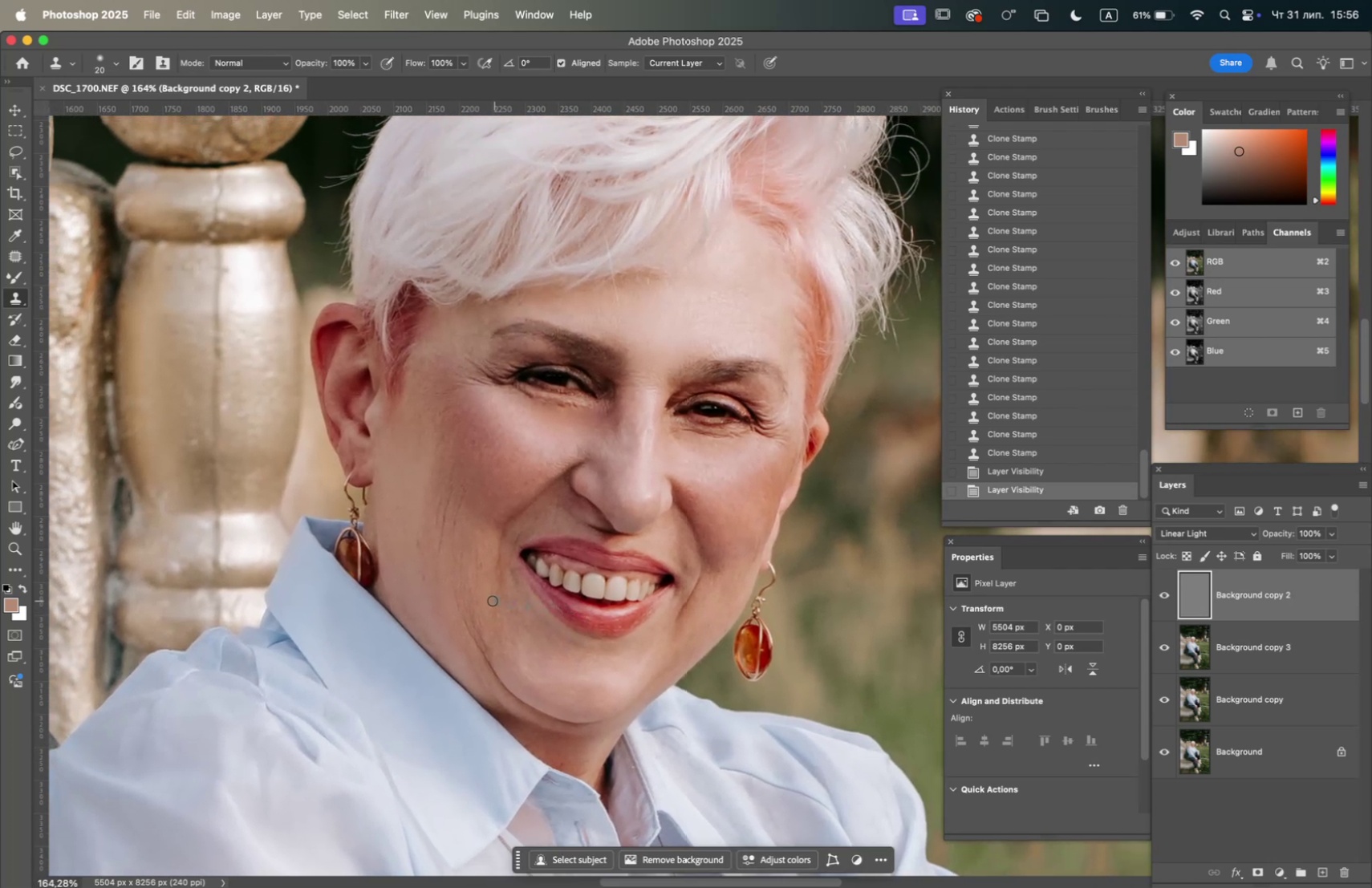 
hold_key(key=OptionLeft, duration=0.8)
scroll: coordinate [474, 602], scroll_direction: up, amount: 3.0
 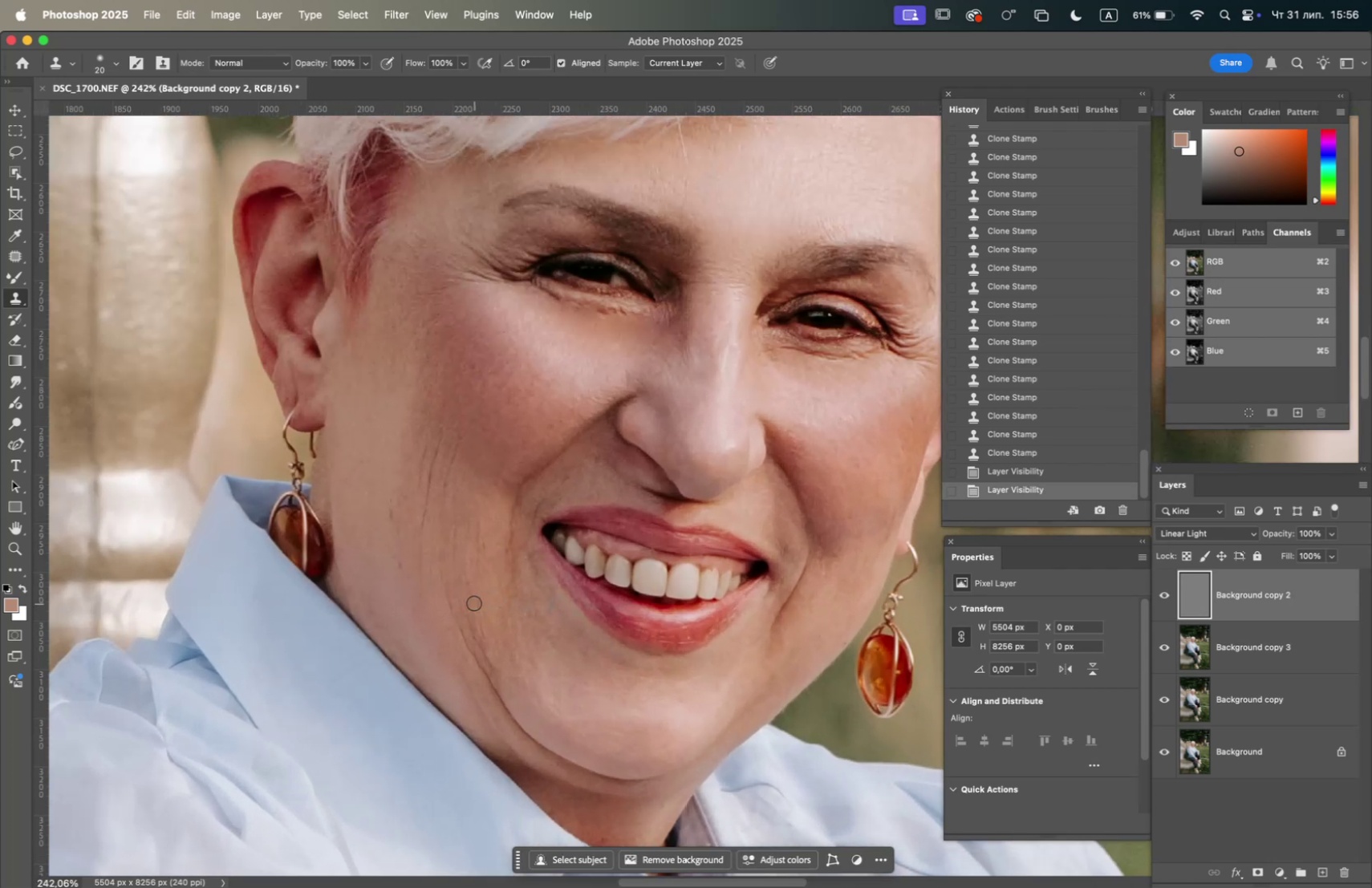 
hold_key(key=OptionLeft, duration=0.93)
left_click([525, 594])
 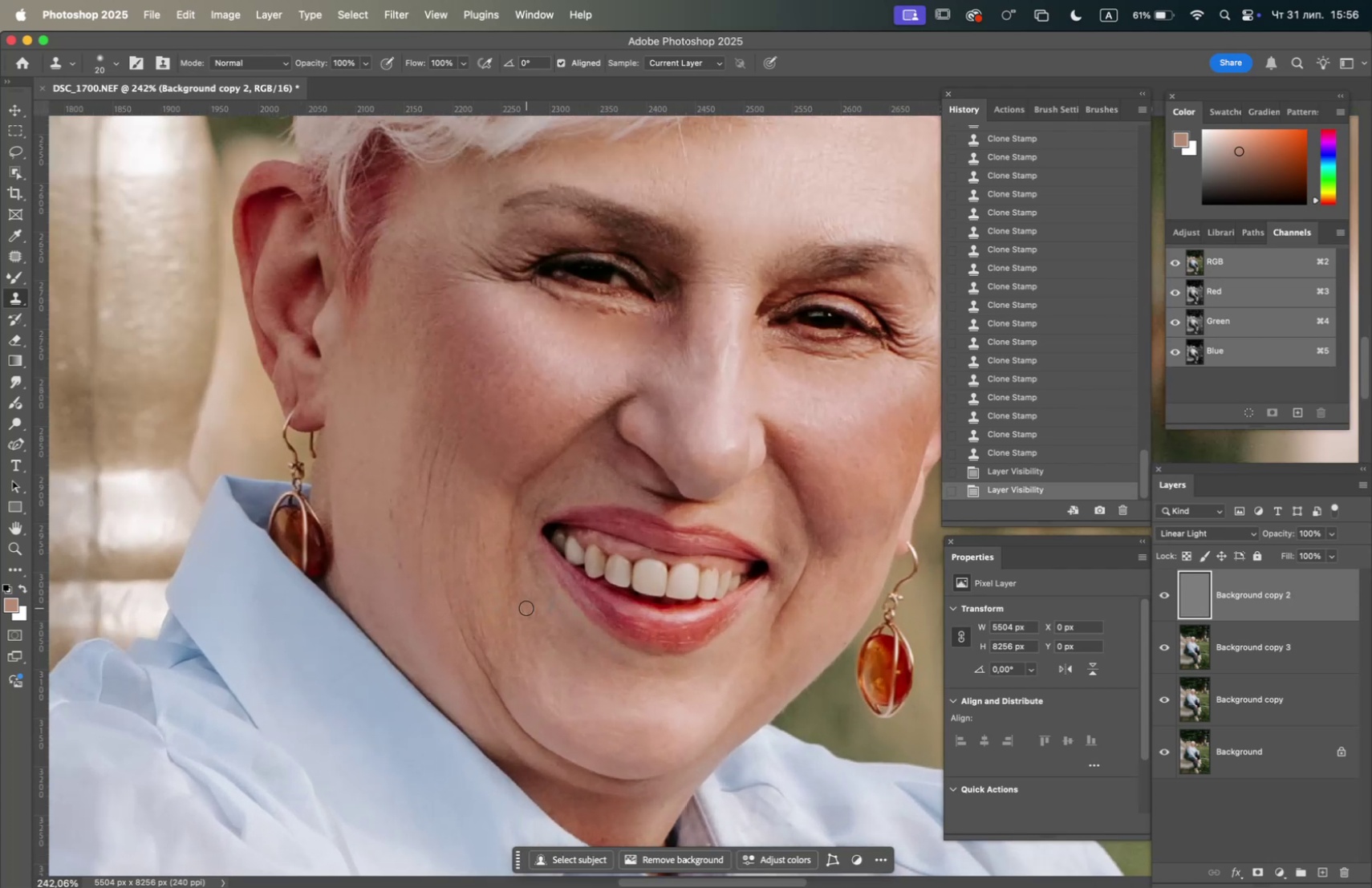 
left_click_drag(start_coordinate=[526, 608], to_coordinate=[528, 612])
 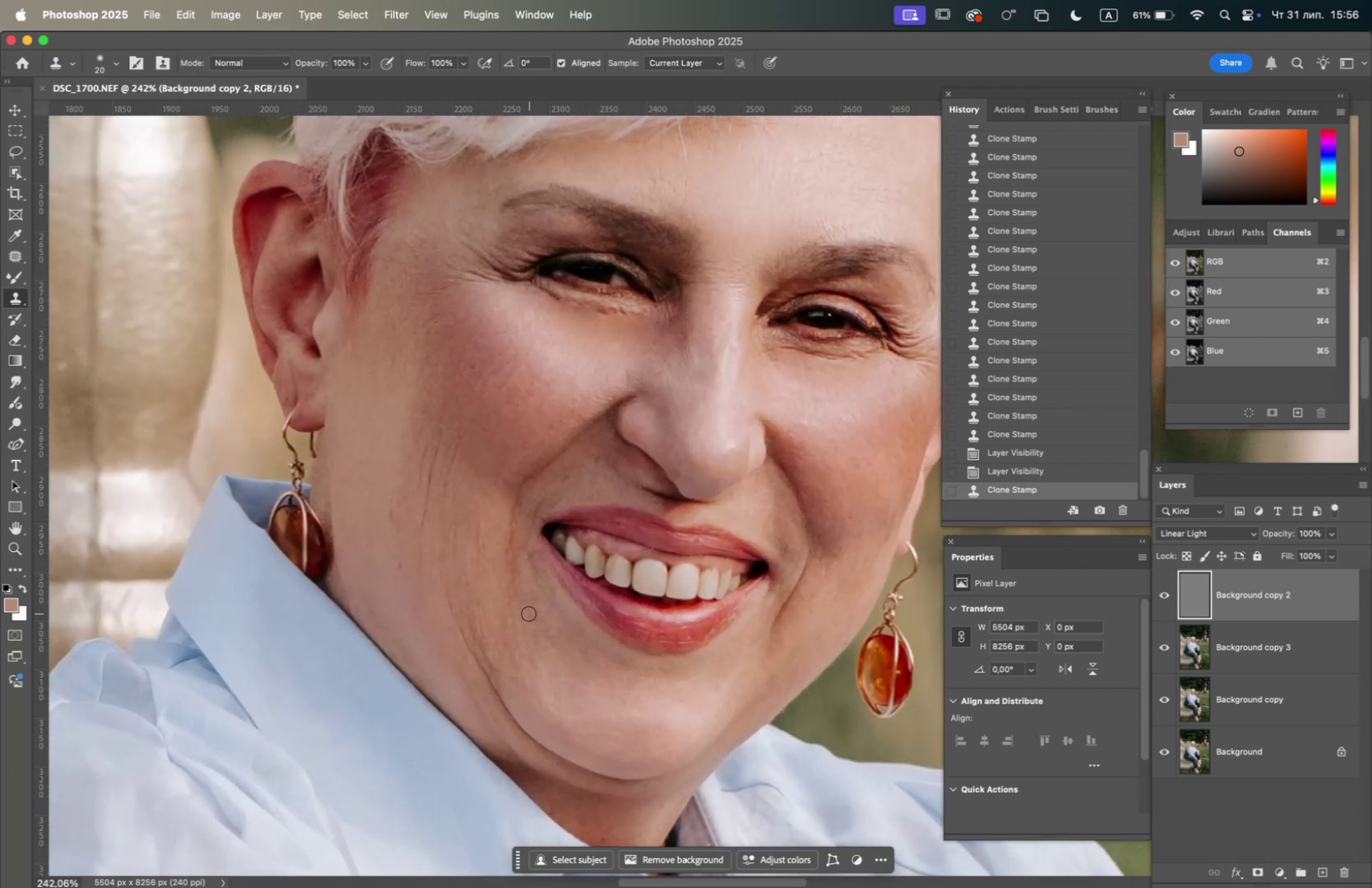 
triple_click([529, 613])
 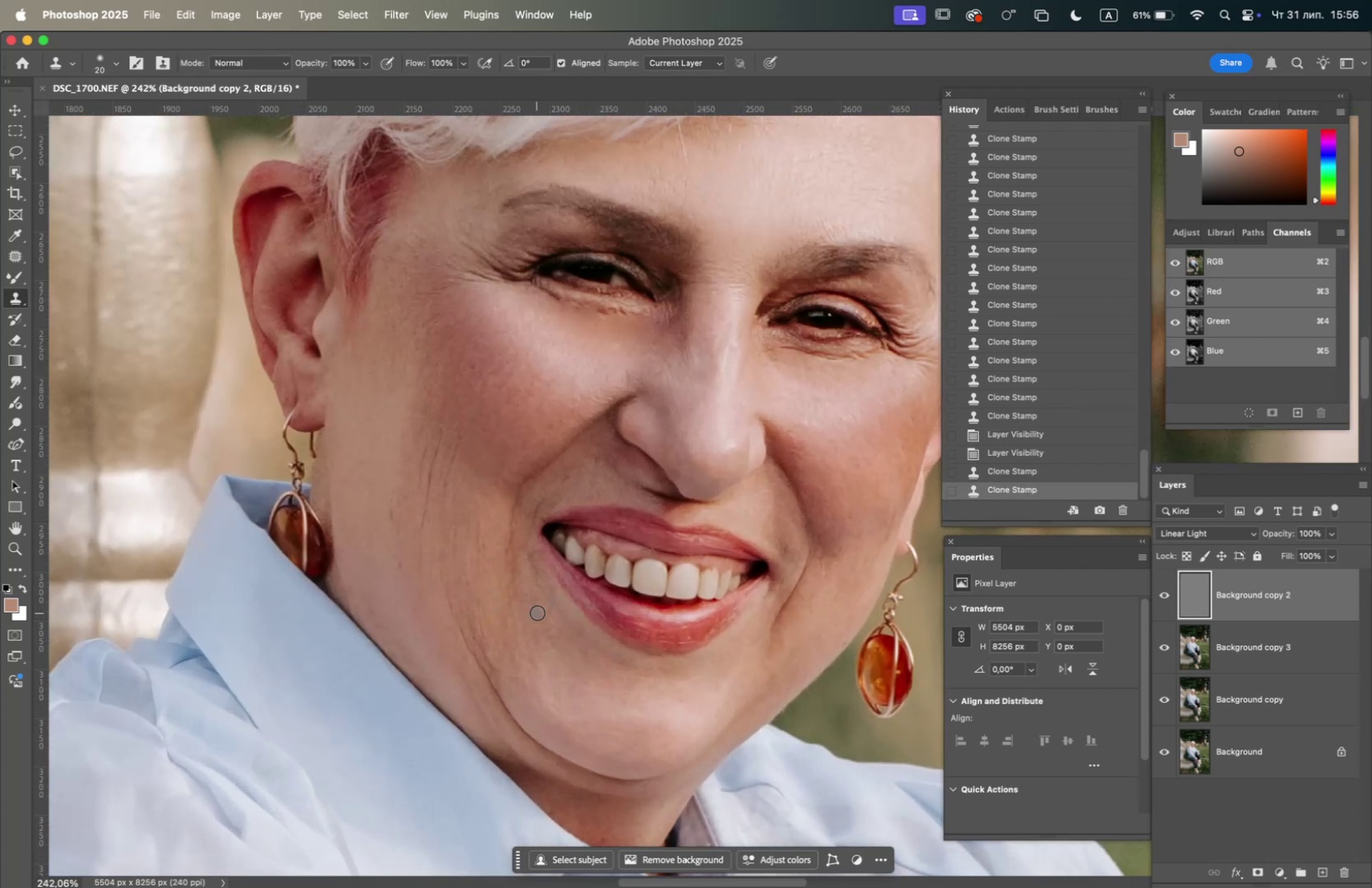 
triple_click([538, 612])
 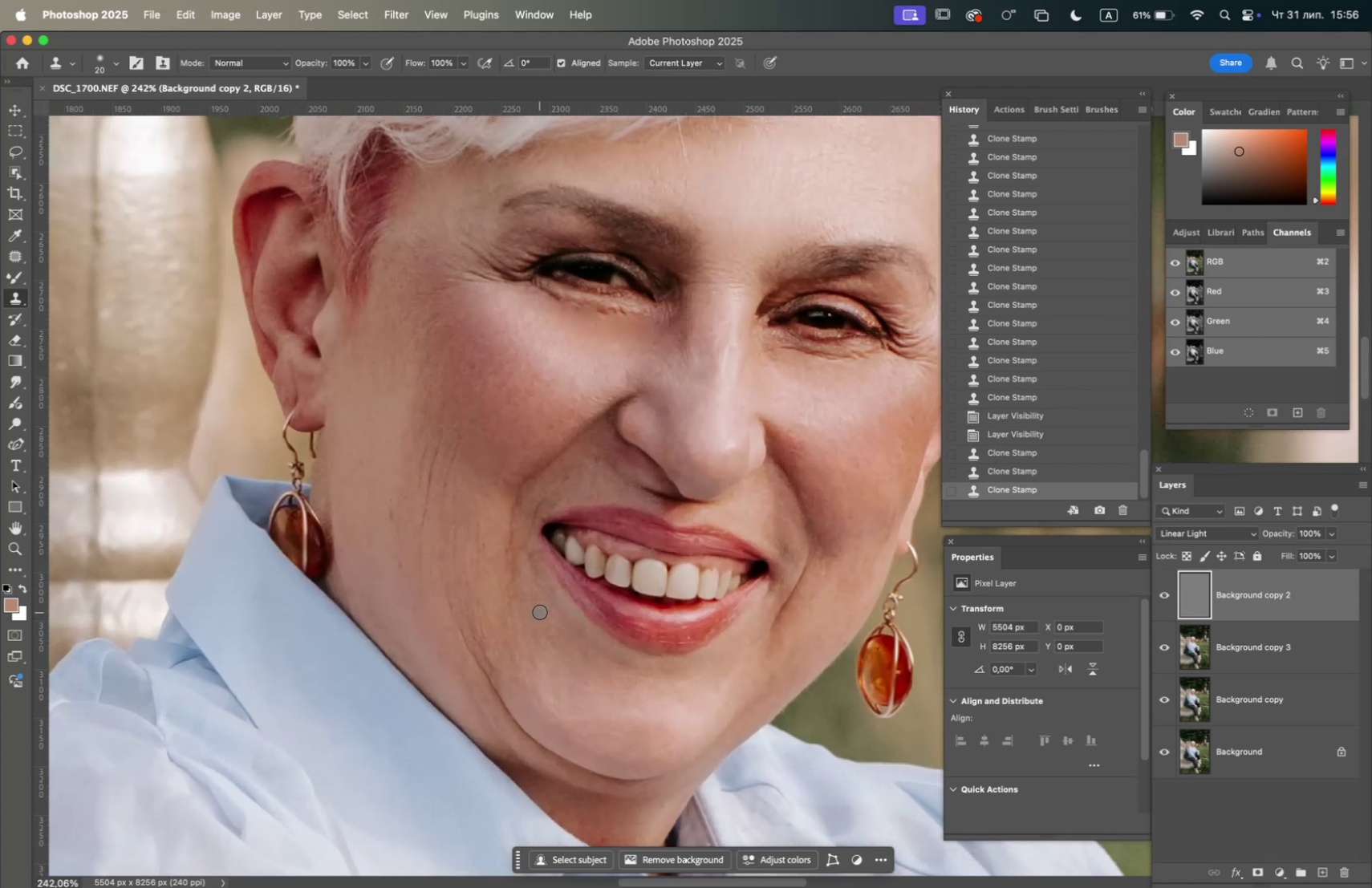 
hold_key(key=OptionLeft, duration=0.69)
left_click([536, 637])
 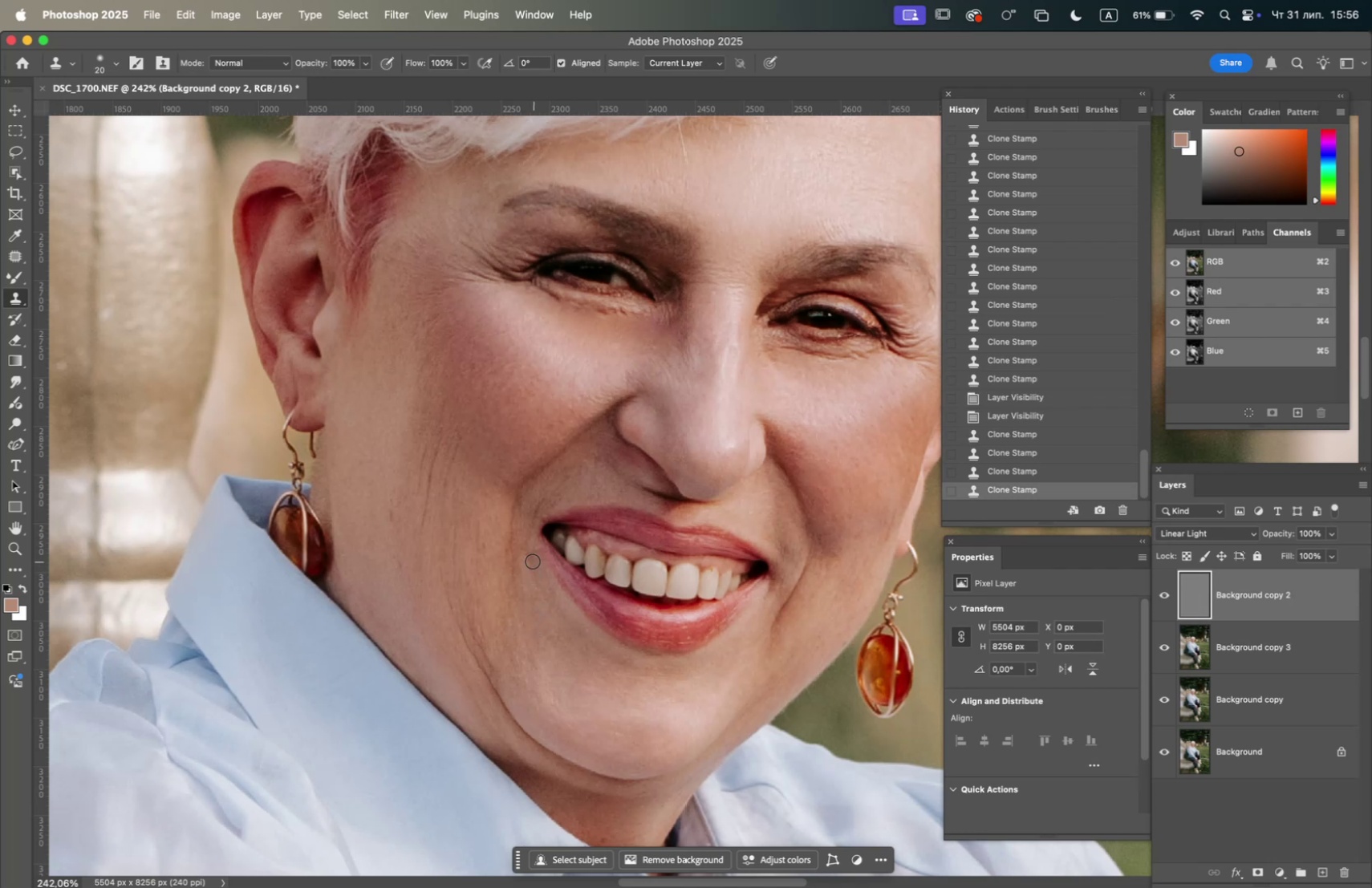 
triple_click([532, 553])
 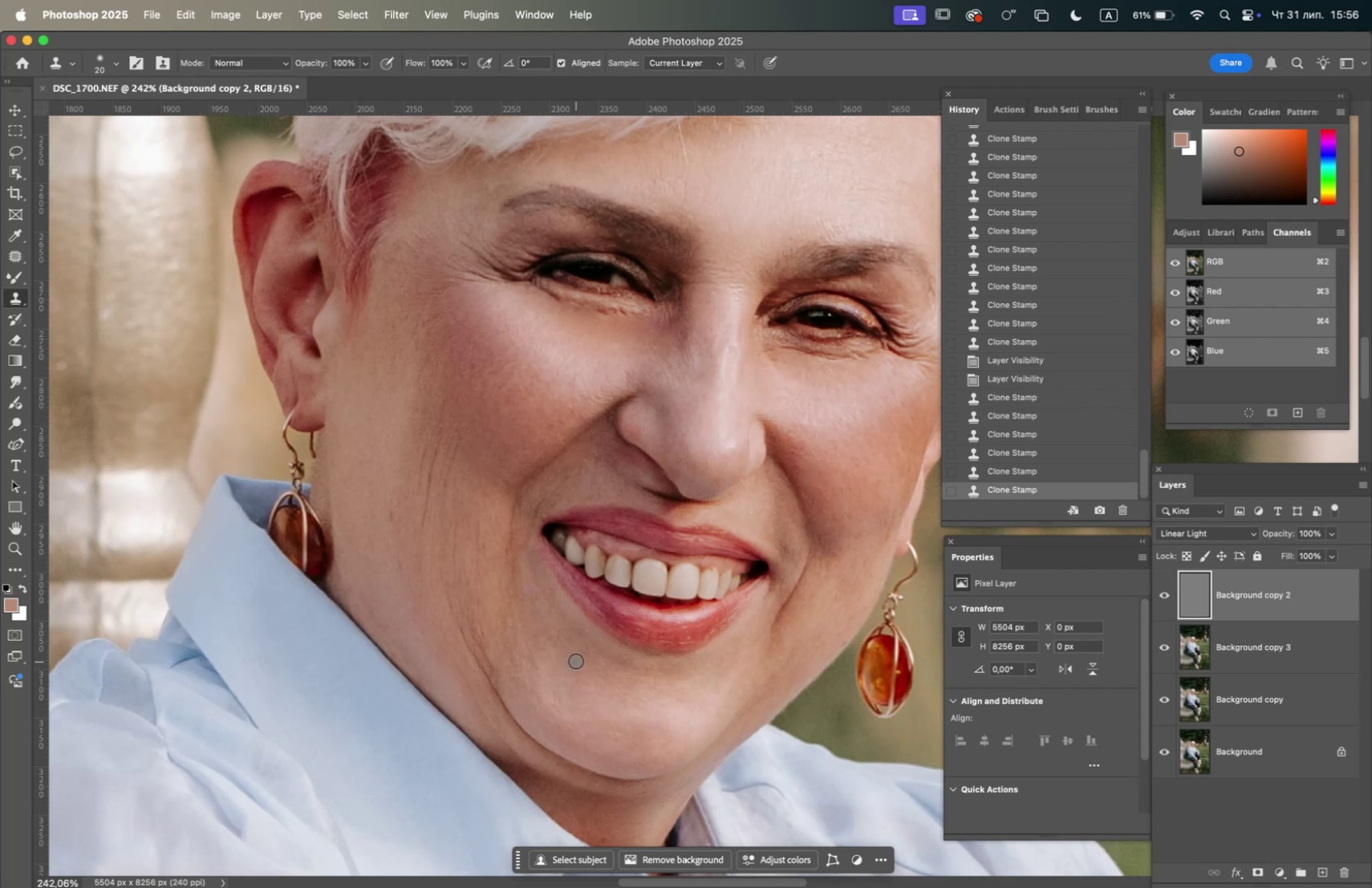 
hold_key(key=OptionLeft, duration=2.21)
scroll: coordinate [615, 644], scroll_direction: down, amount: 7.0
 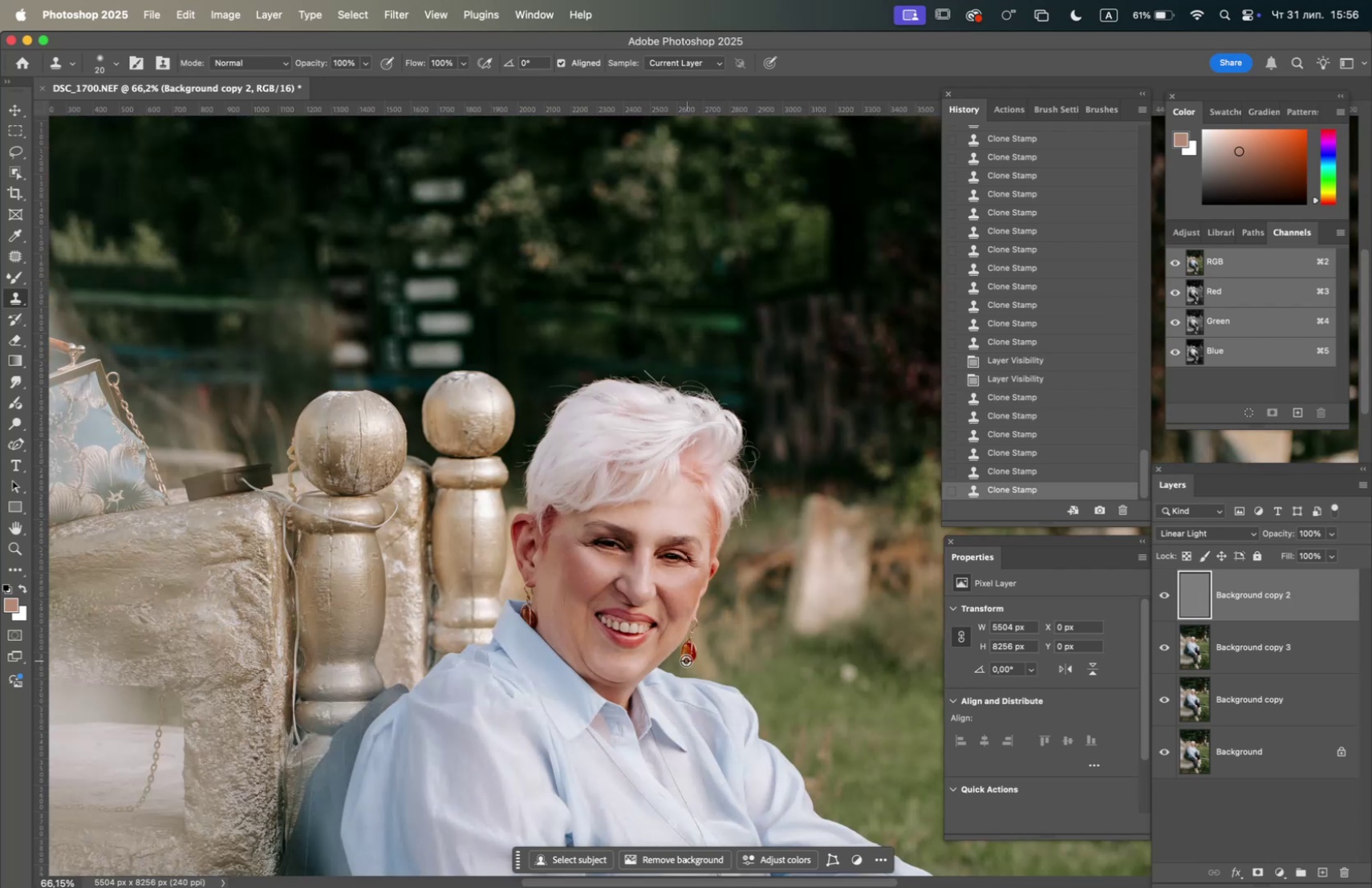 
scroll: coordinate [686, 659], scroll_direction: up, amount: 4.0
 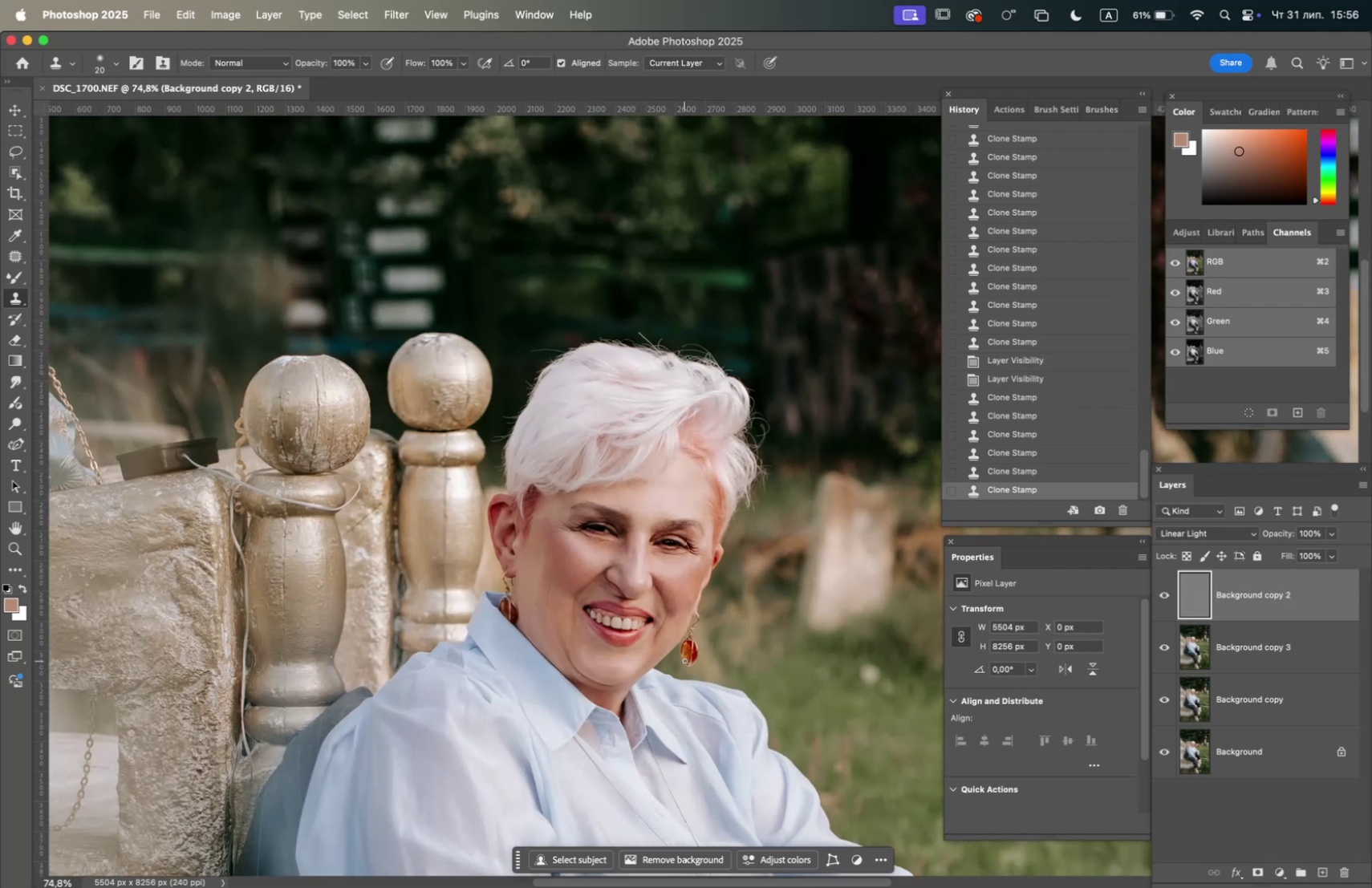 
hold_key(key=Space, duration=1.06)
 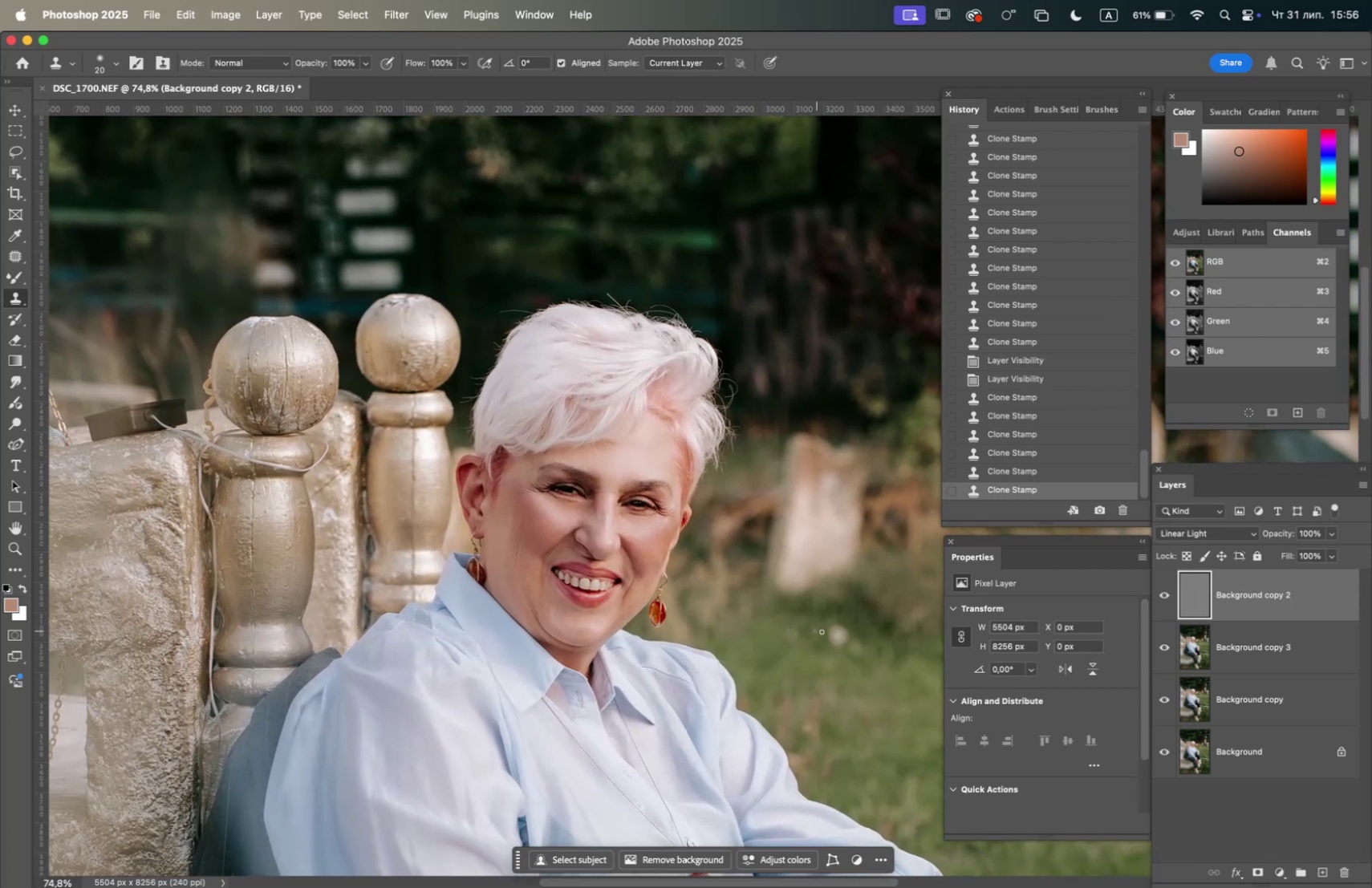 
left_click_drag(start_coordinate=[683, 657], to_coordinate=[651, 618])
 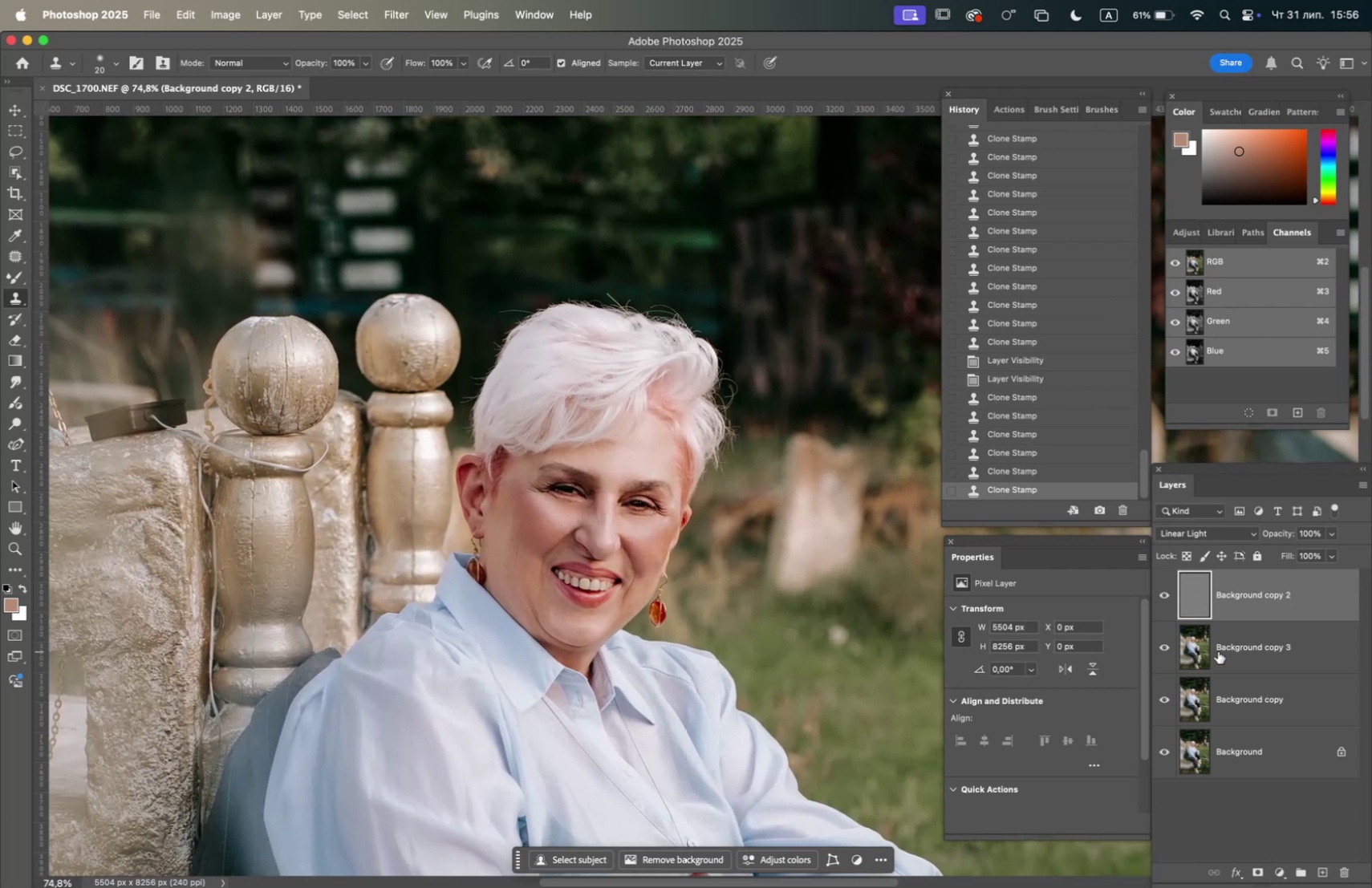 
right_click([1240, 648])
 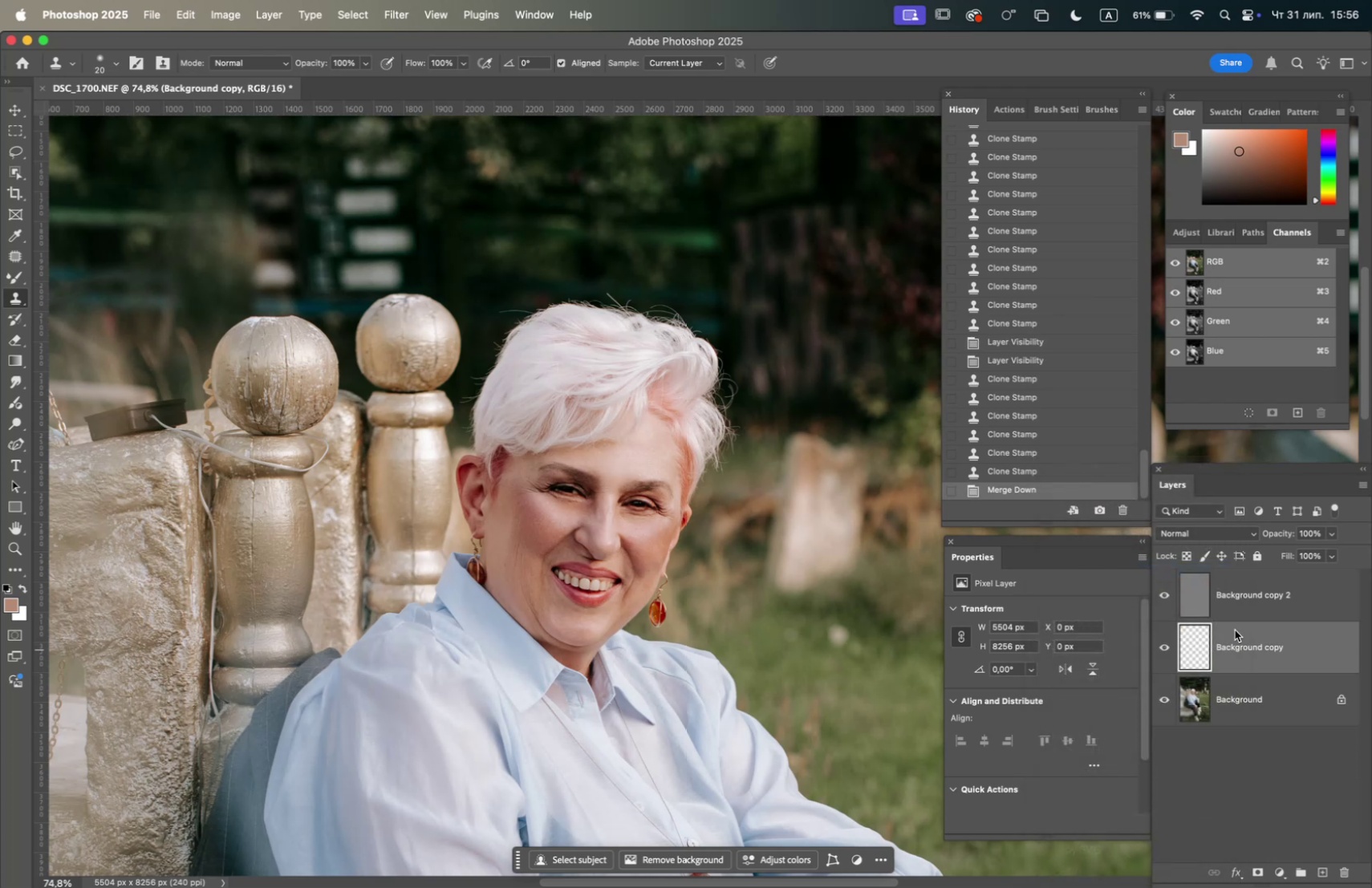 
left_click_drag(start_coordinate=[1239, 645], to_coordinate=[1321, 873])
 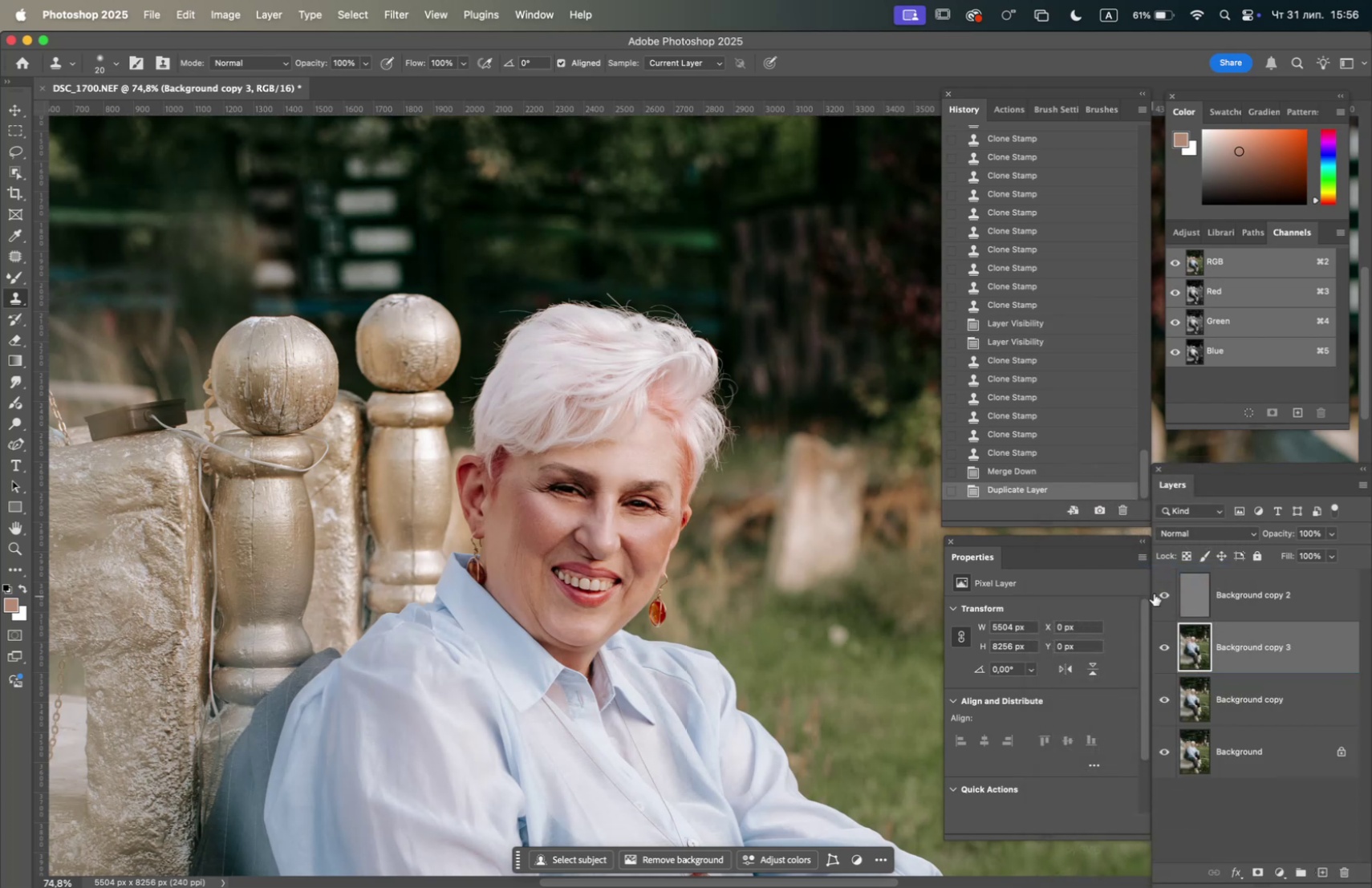 
left_click([1156, 589])
 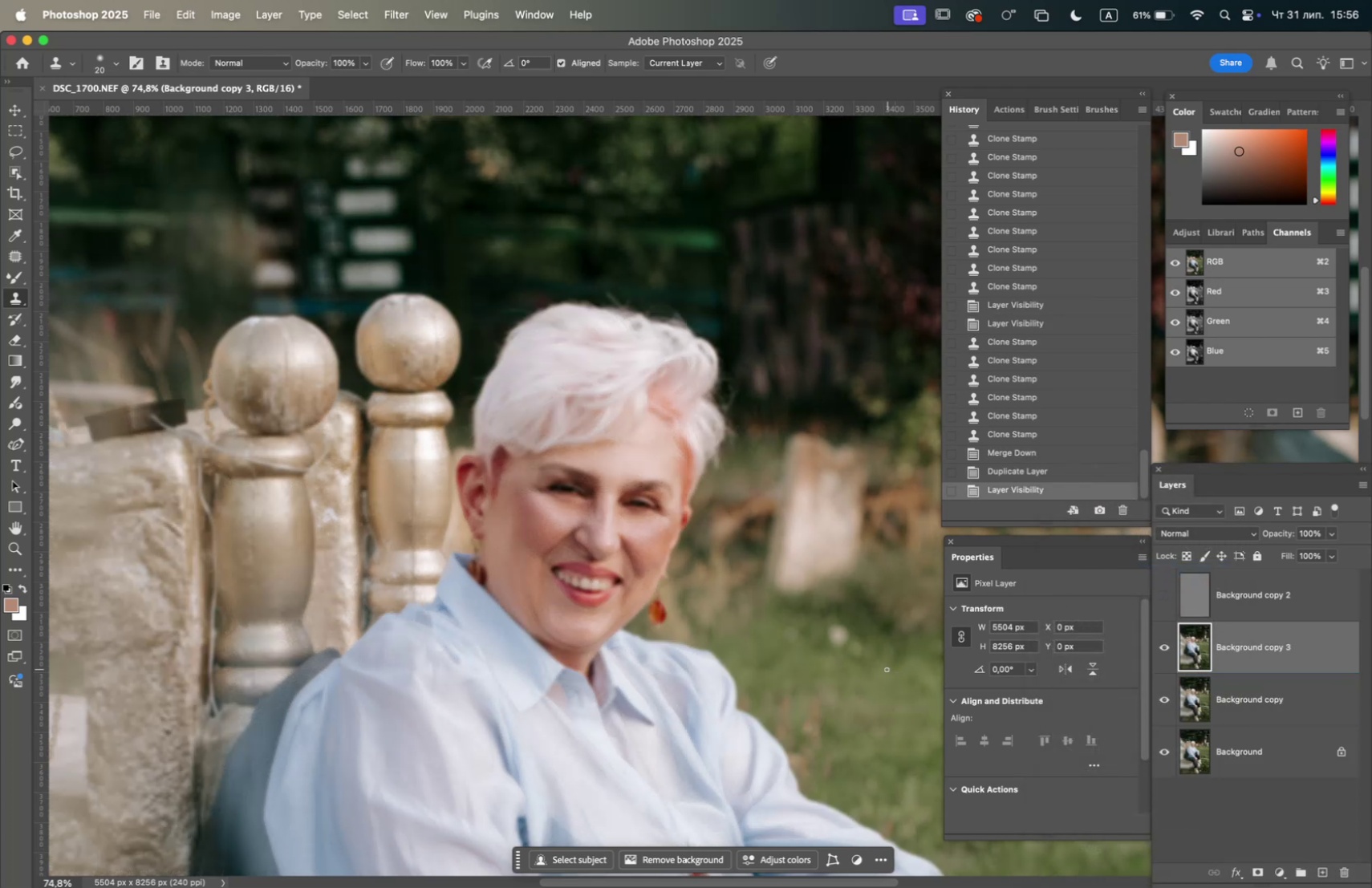 
hold_key(key=OptionLeft, duration=1.05)
 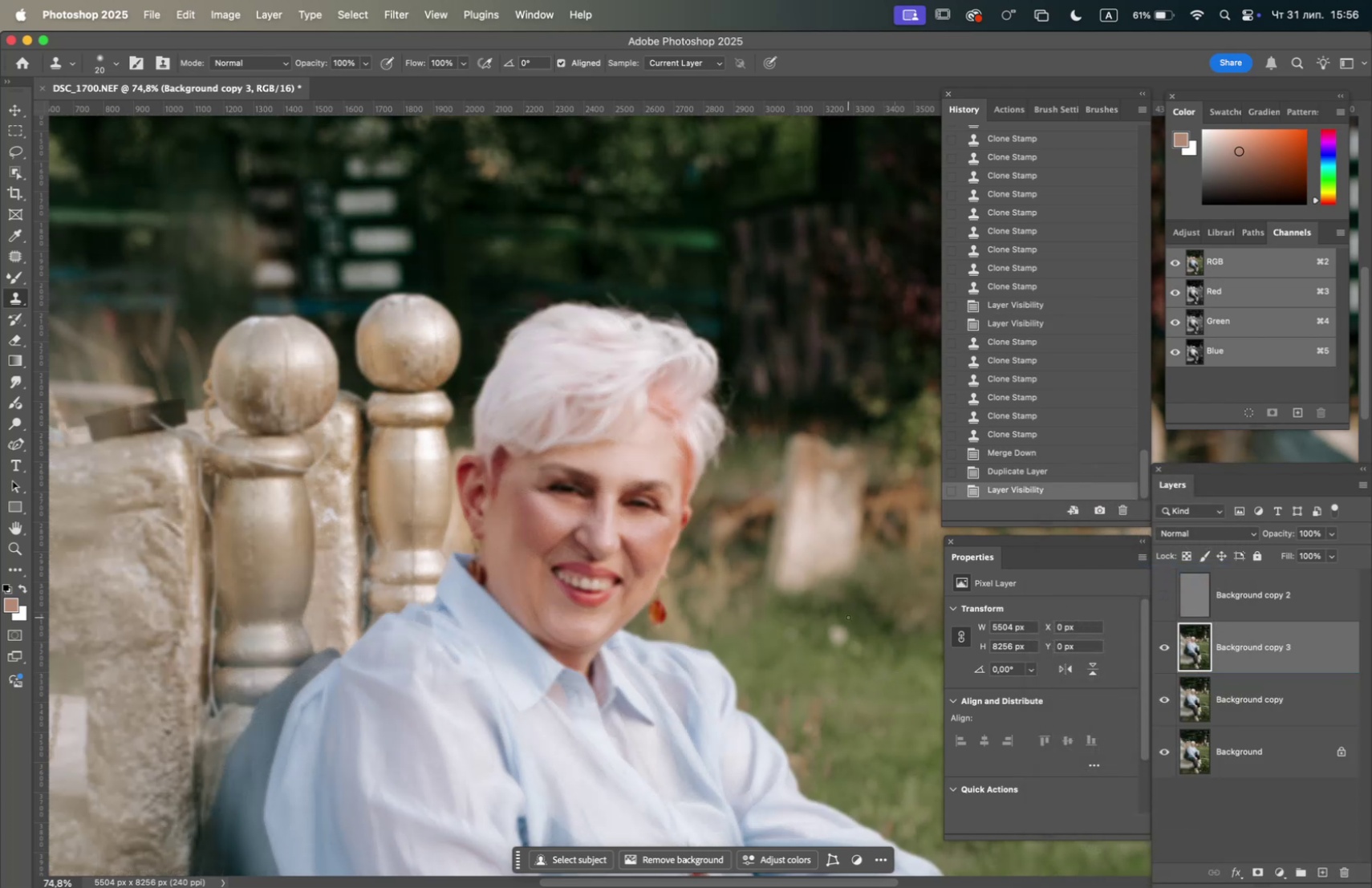 
hold_key(key=Space, duration=1.5)
 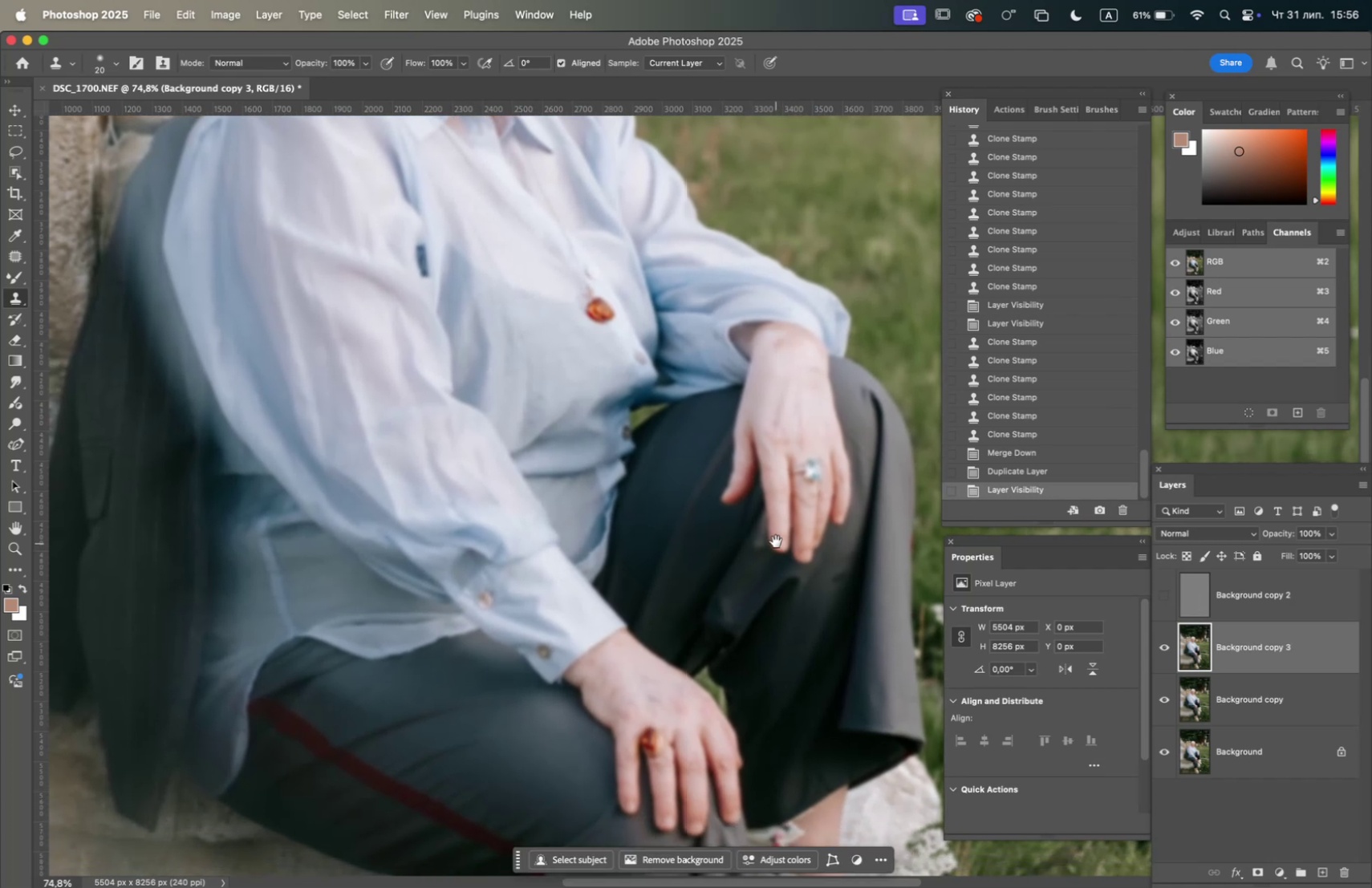 
left_click_drag(start_coordinate=[824, 655], to_coordinate=[817, 537])
 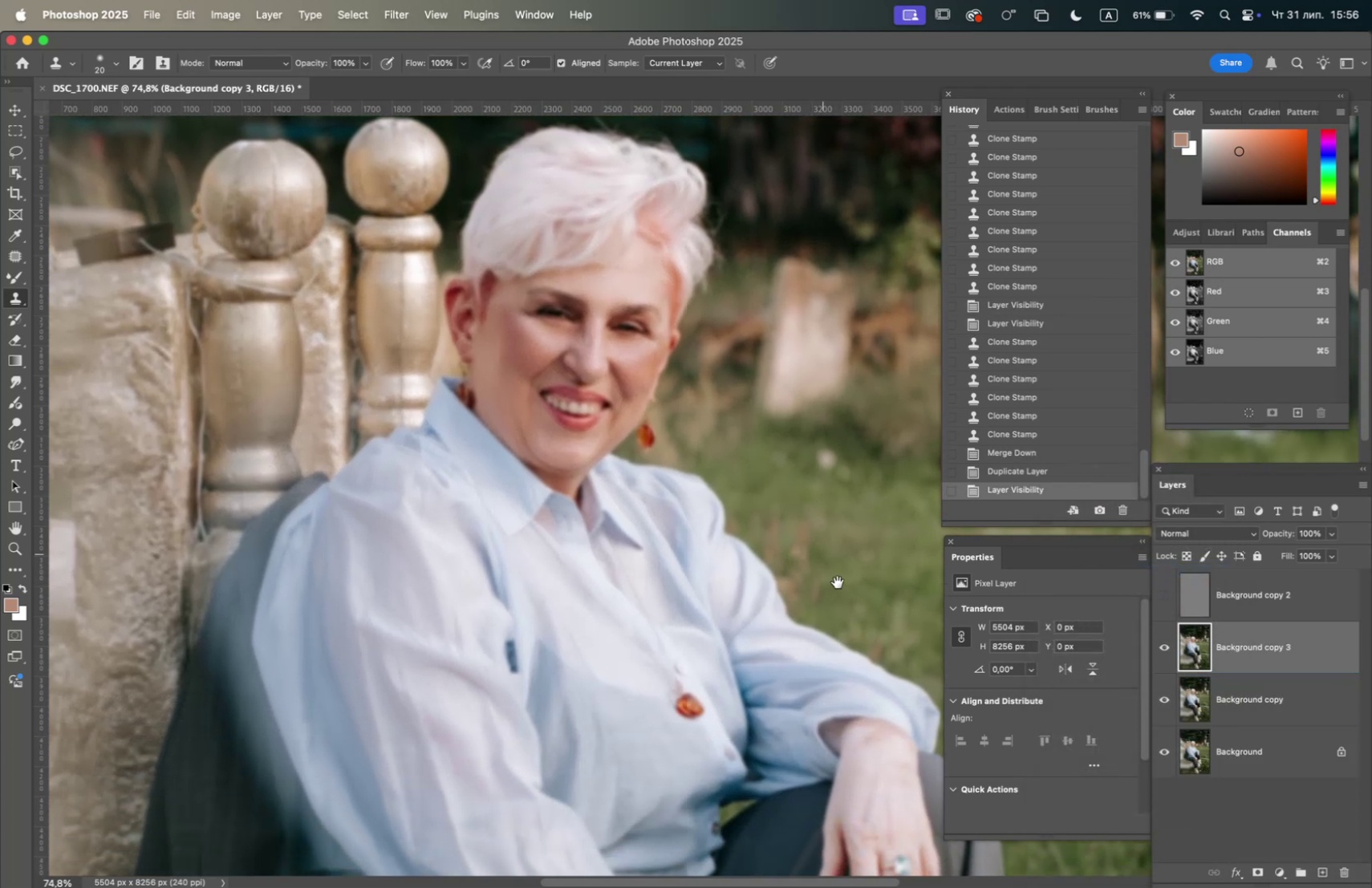 
left_click_drag(start_coordinate=[840, 591], to_coordinate=[786, 516])
 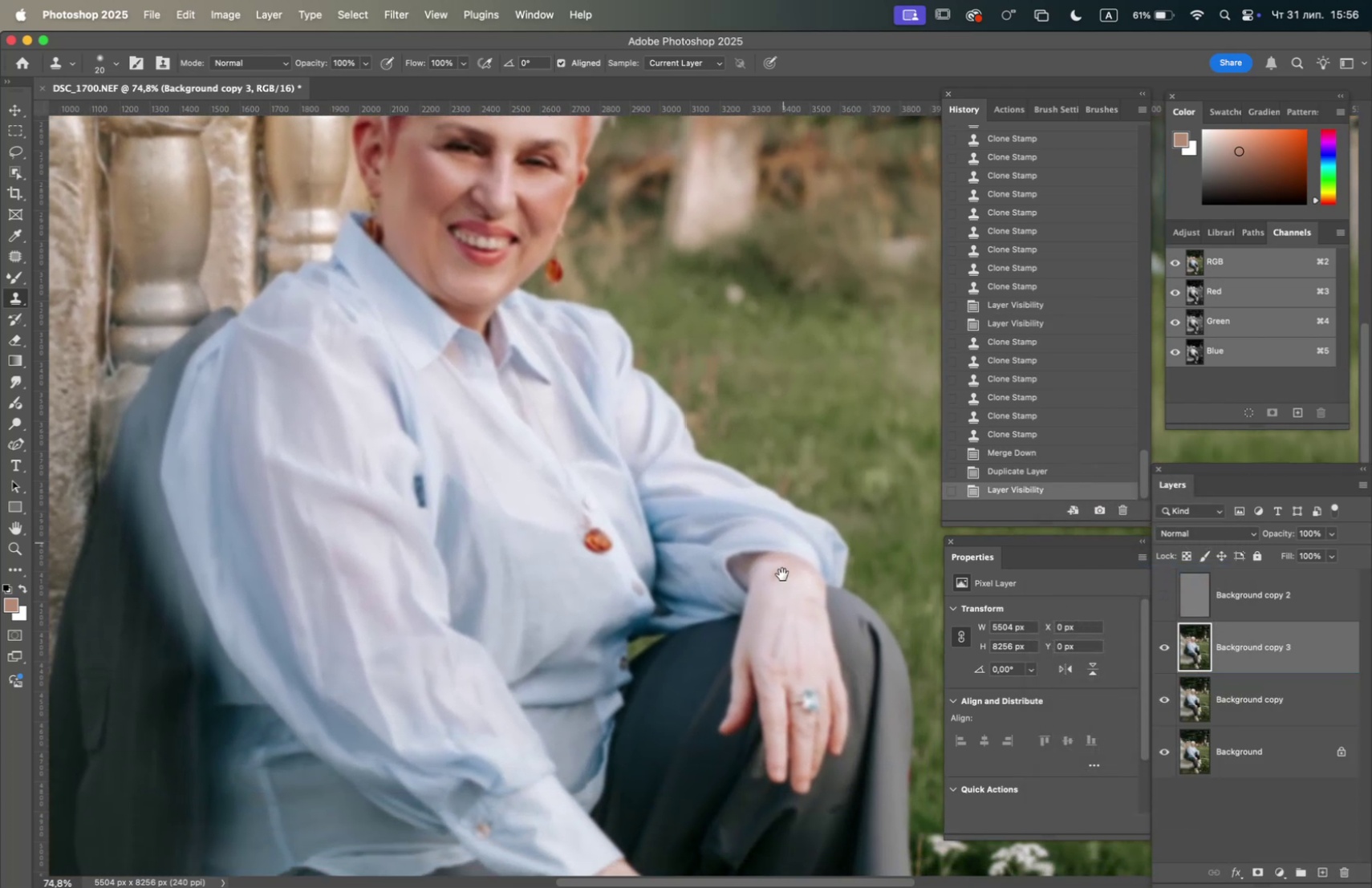 
left_click_drag(start_coordinate=[775, 587], to_coordinate=[789, 484])
 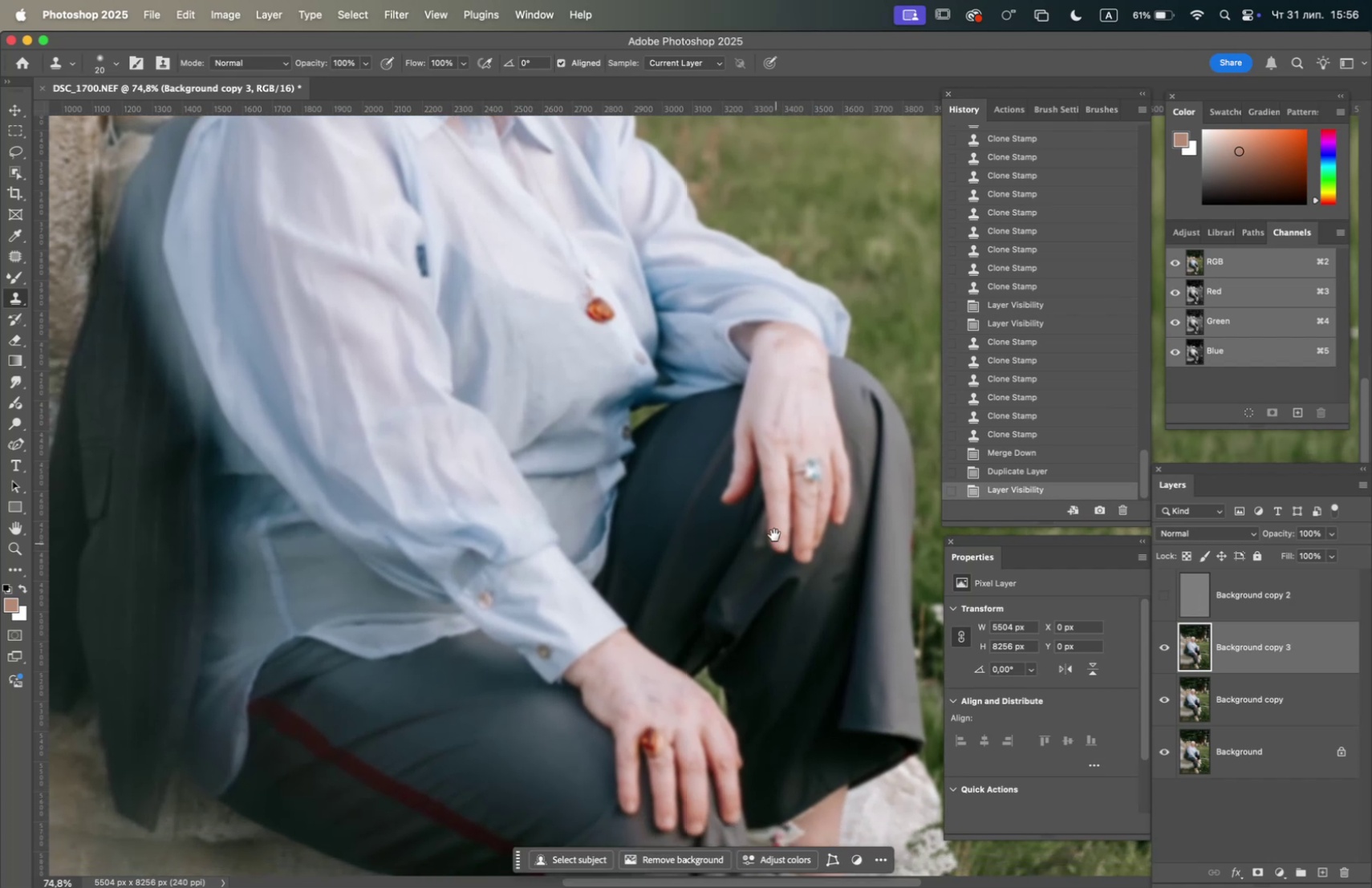 
hold_key(key=Space, duration=1.51)
 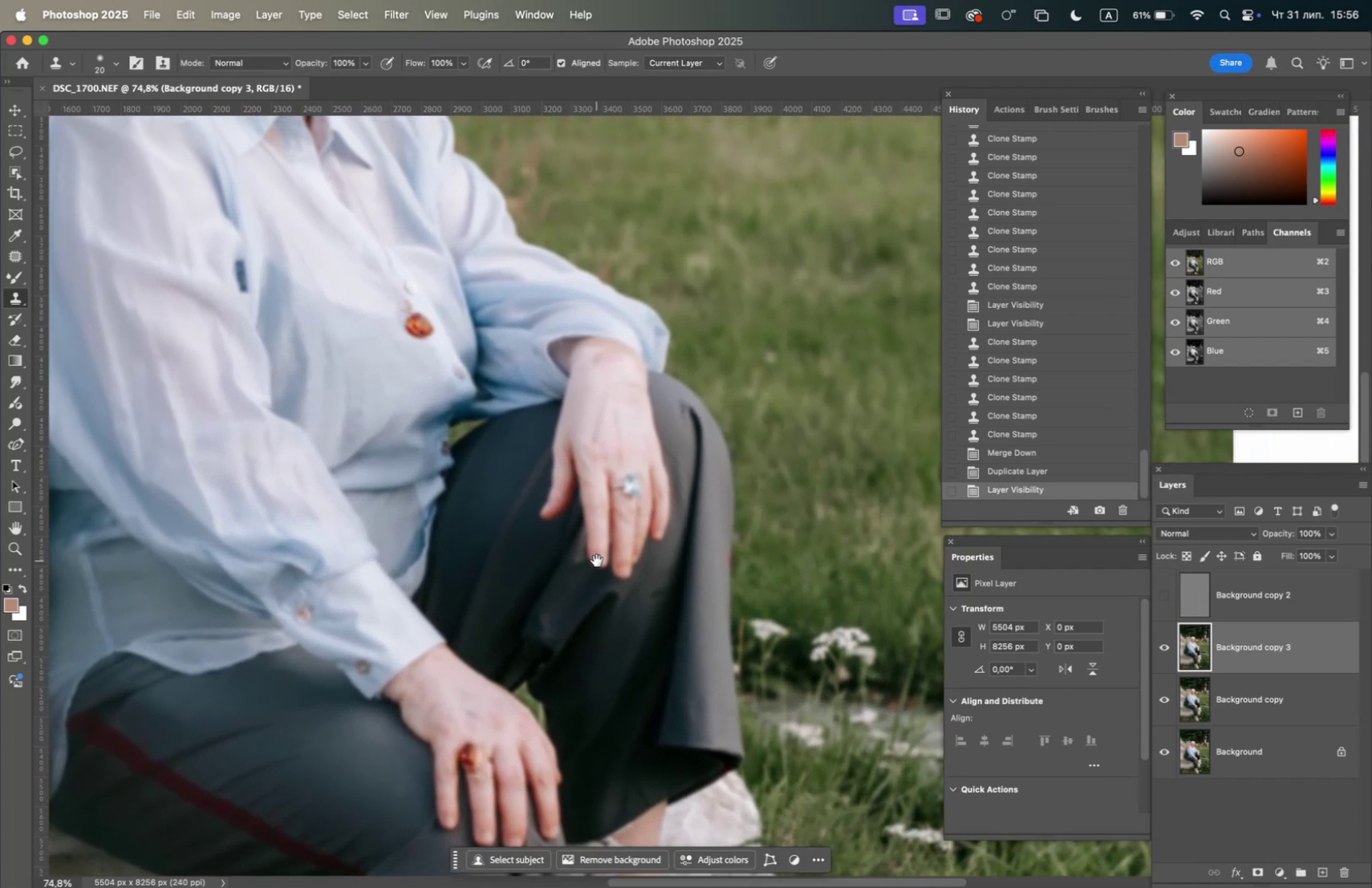 
left_click_drag(start_coordinate=[777, 545], to_coordinate=[596, 560])
 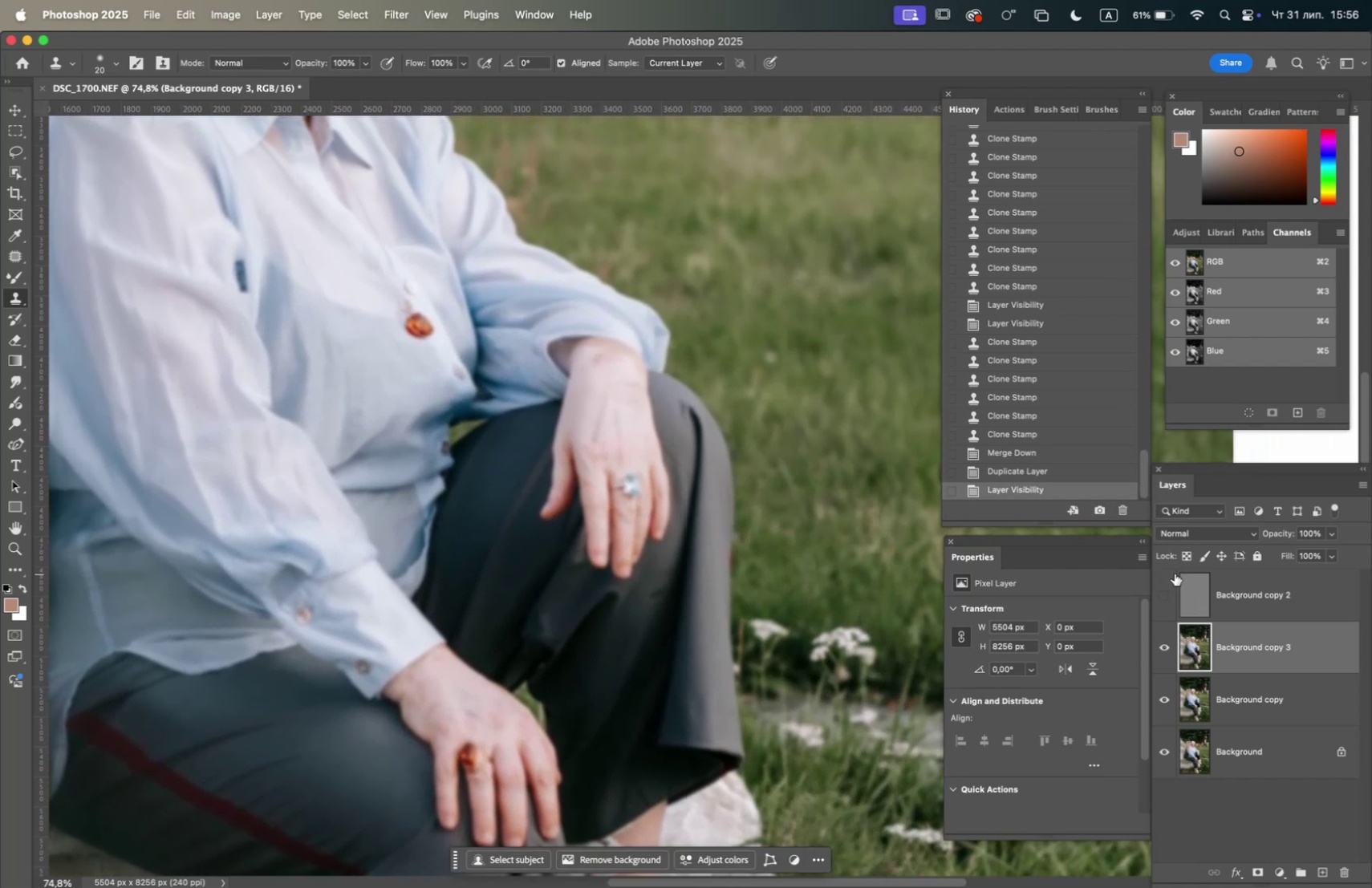 
hold_key(key=Space, duration=0.49)
 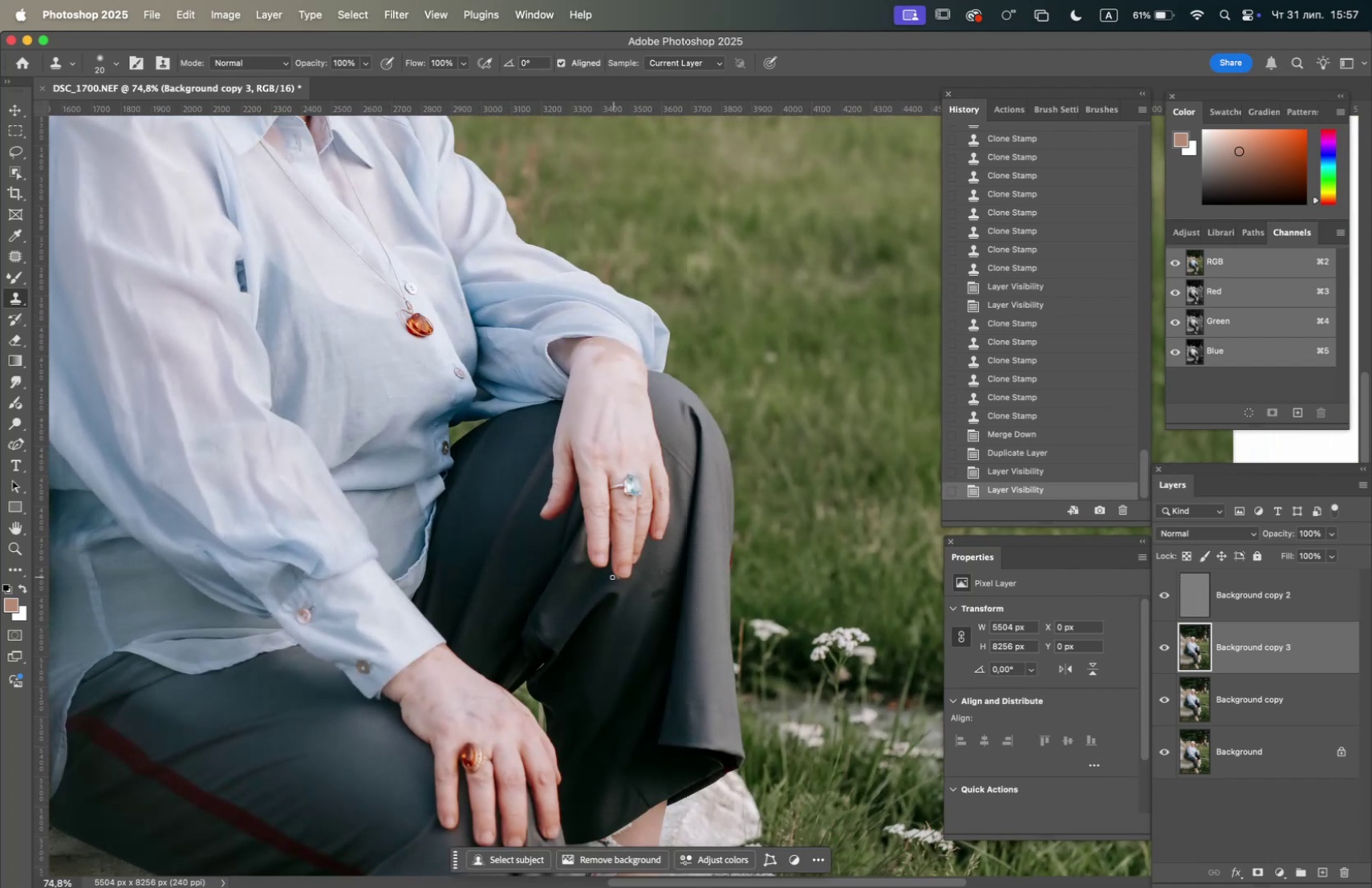 
hold_key(key=OptionLeft, duration=4.21)
scroll: coordinate [635, 570], scroll_direction: down, amount: 6.0
 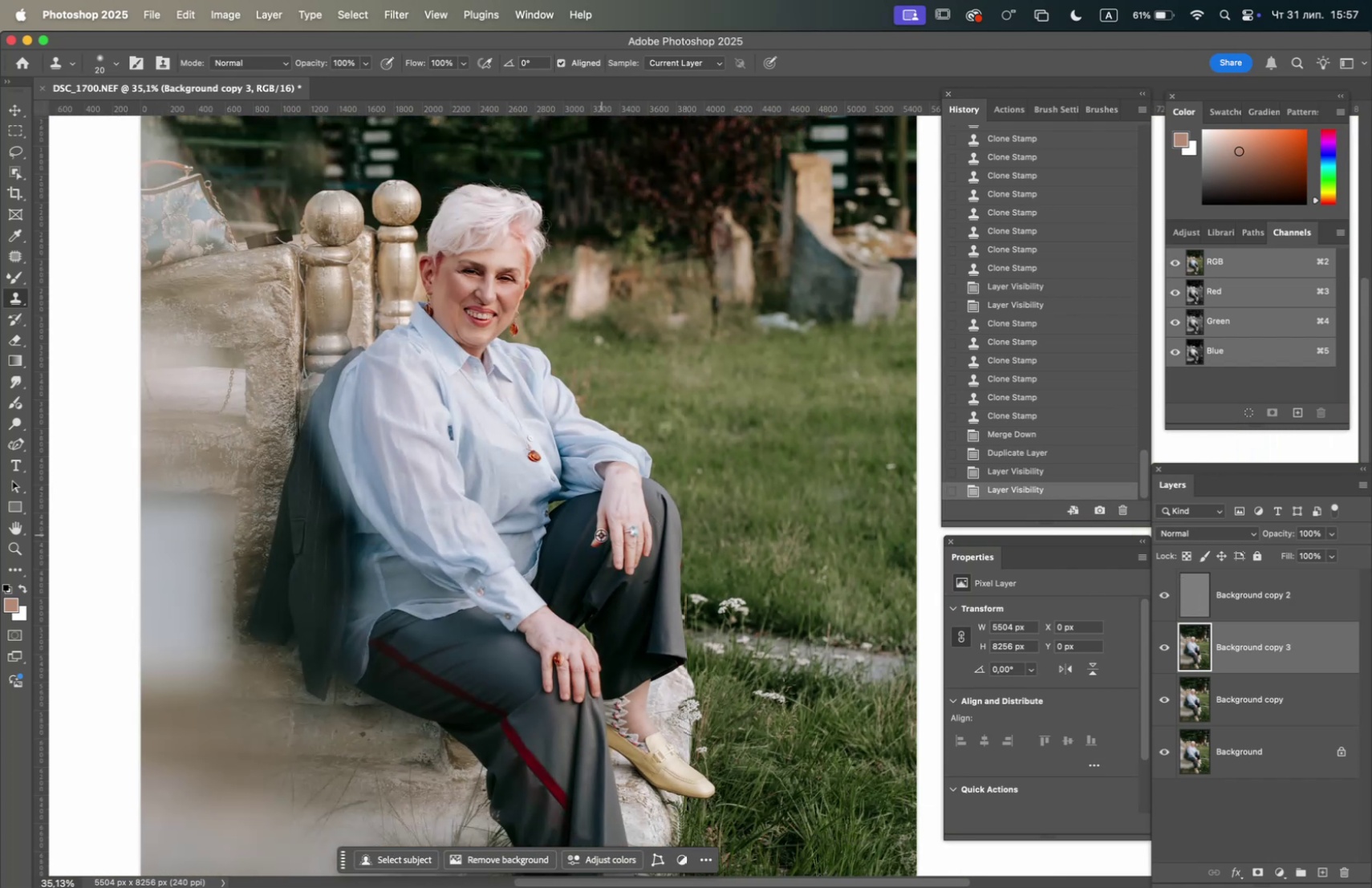 
scroll: coordinate [601, 533], scroll_direction: up, amount: 6.0
 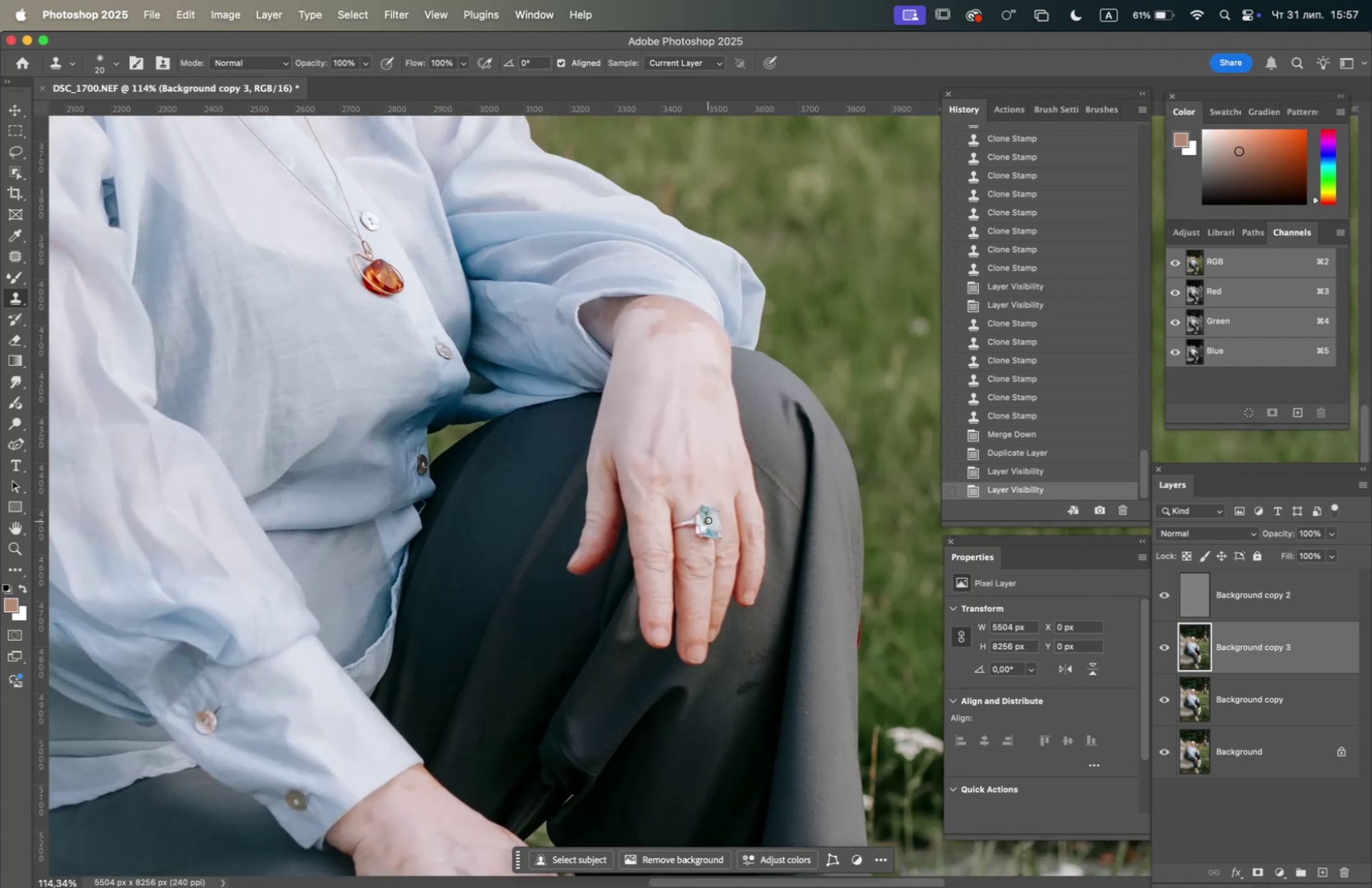 
hold_key(key=Space, duration=1.24)
 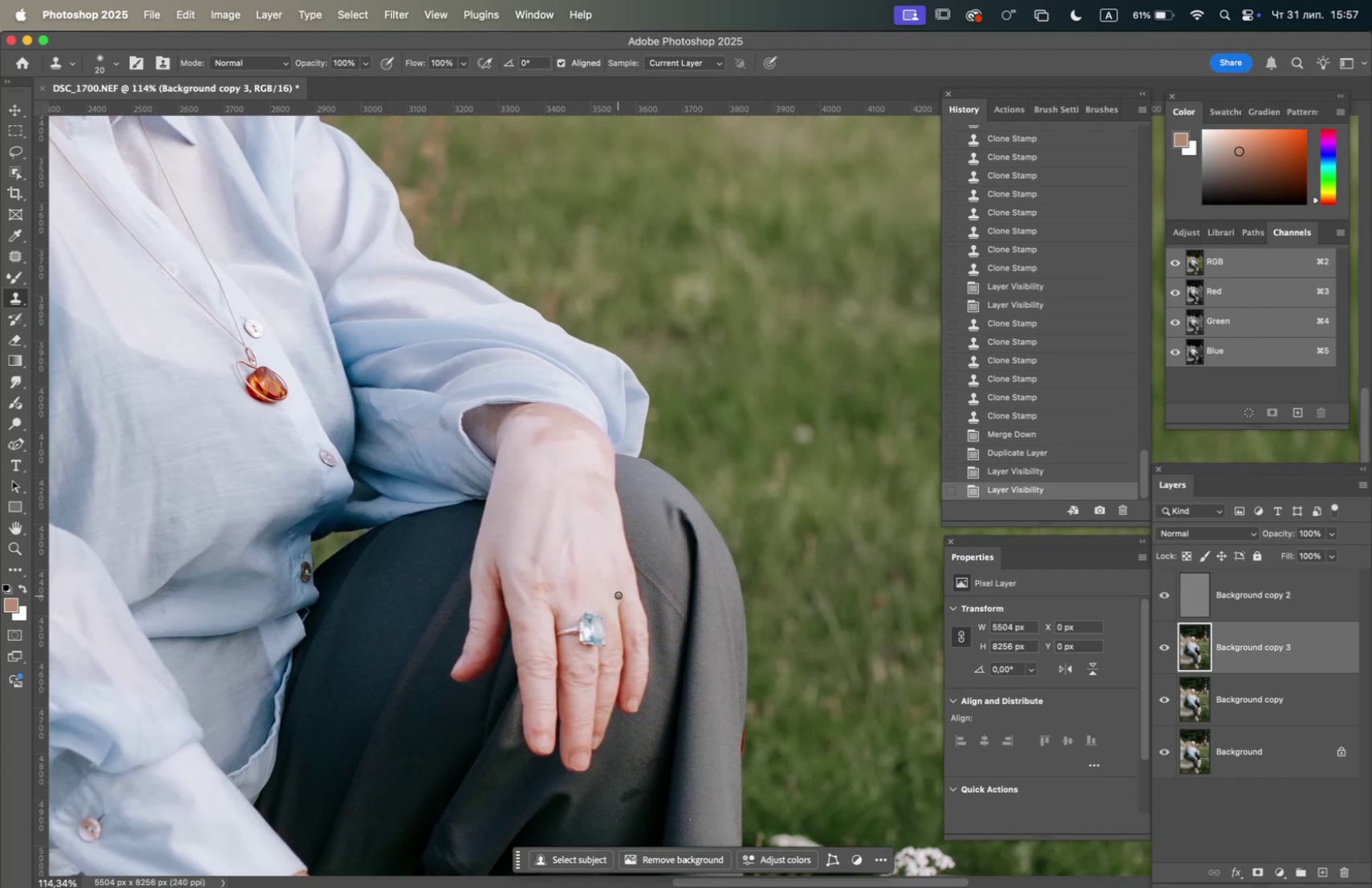 
left_click_drag(start_coordinate=[735, 501], to_coordinate=[619, 607])
 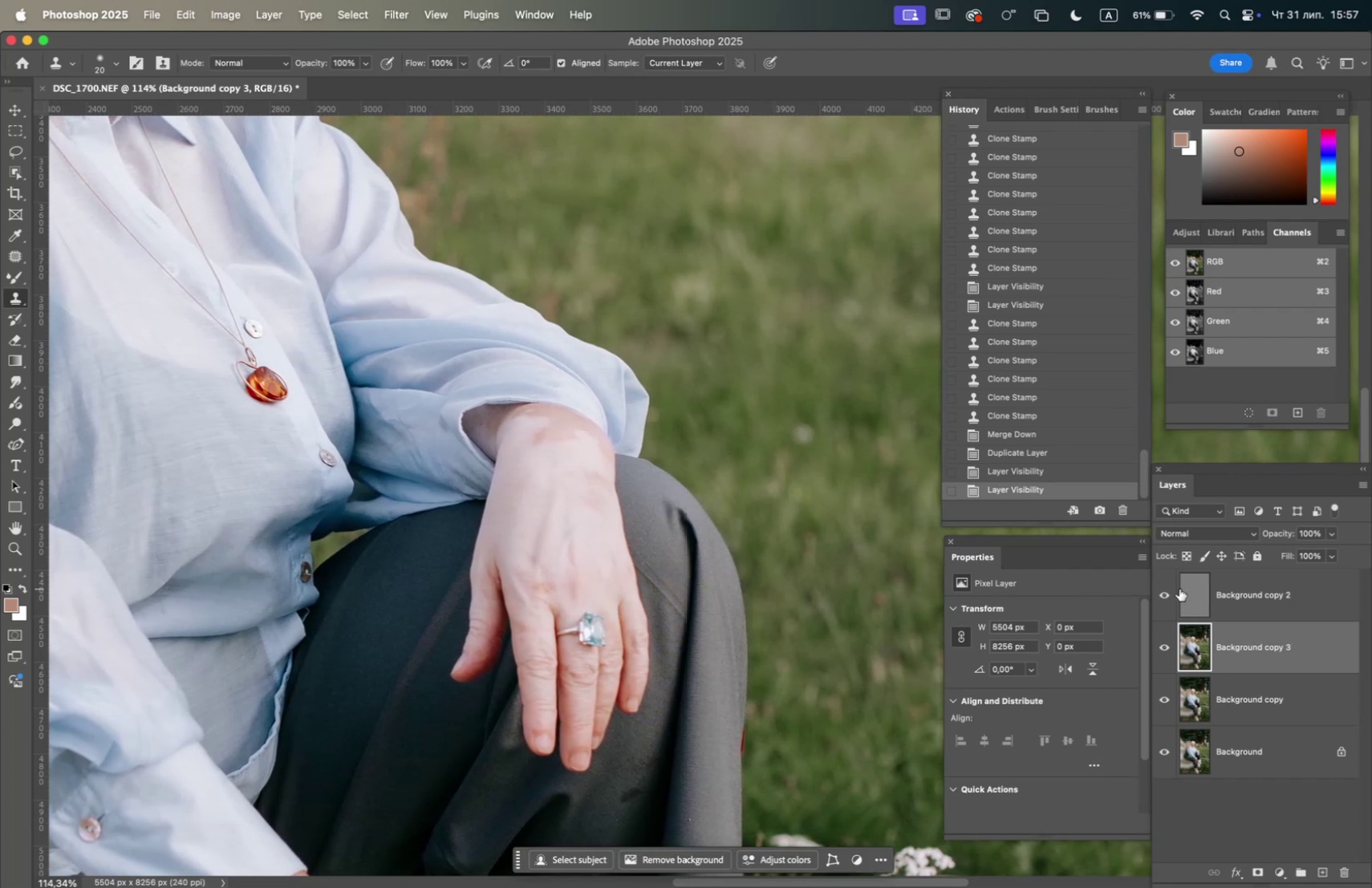 
left_click([1157, 590])
 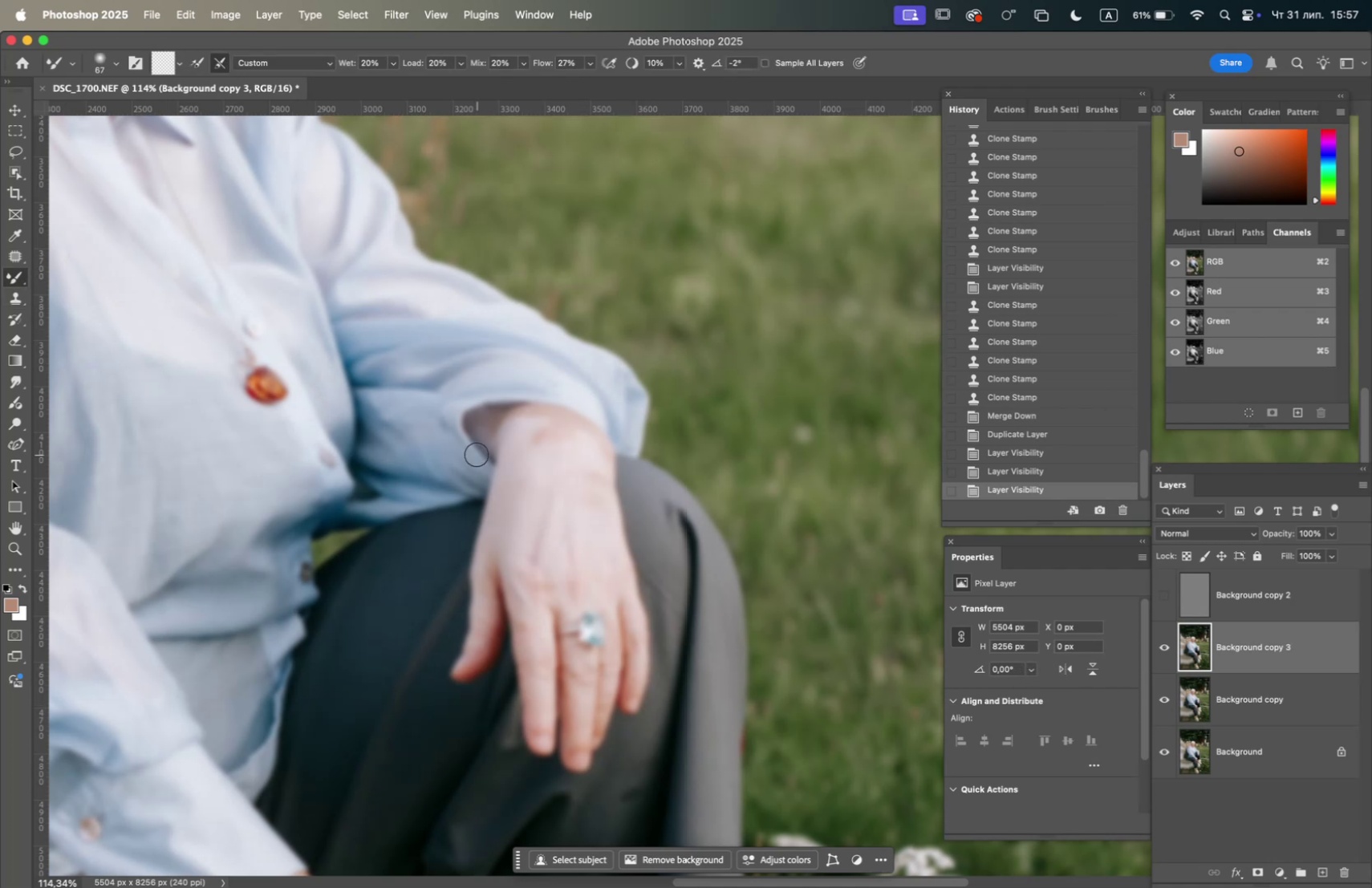 
wait(17.94)
 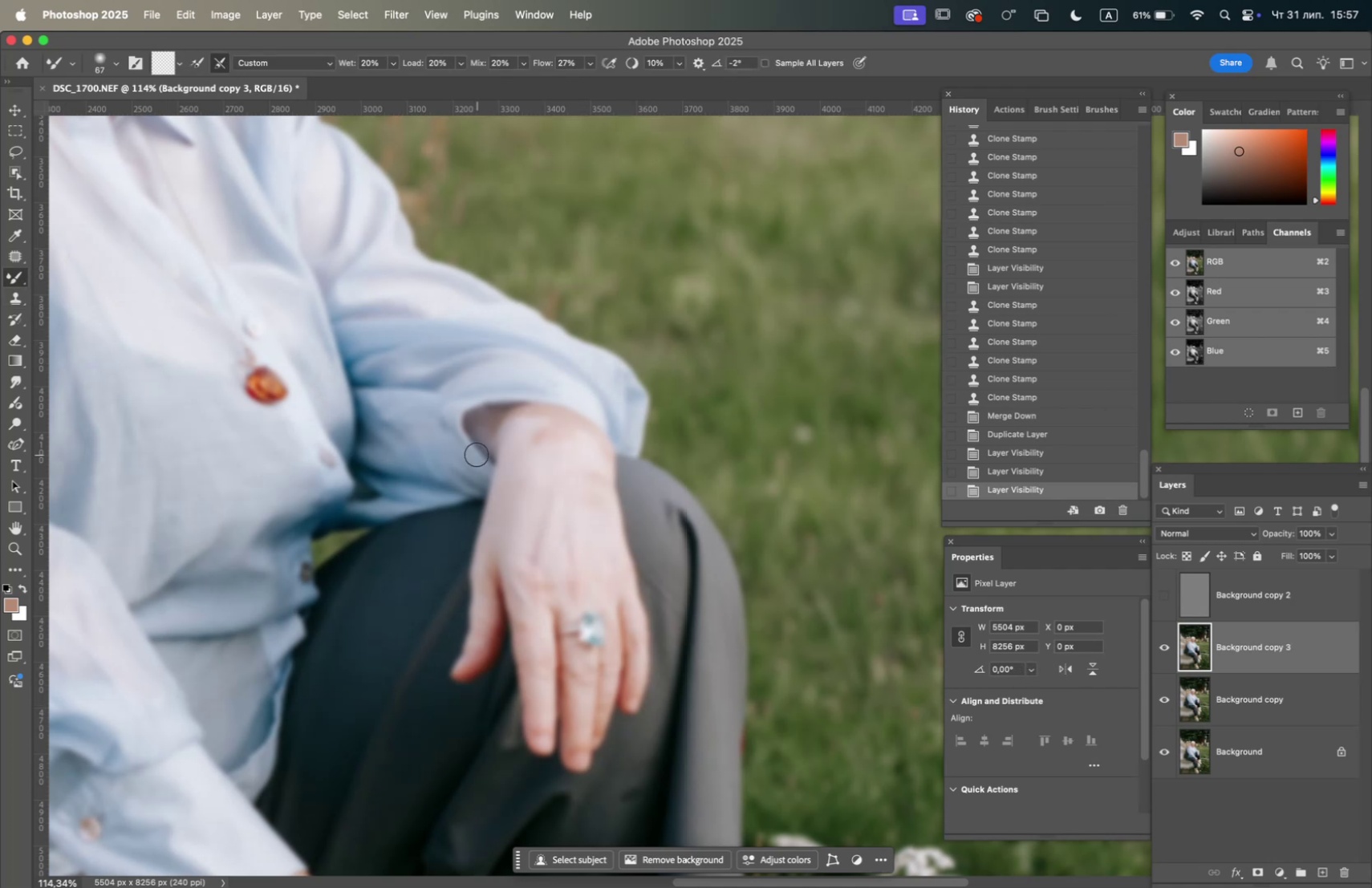 
left_click([201, 70])
 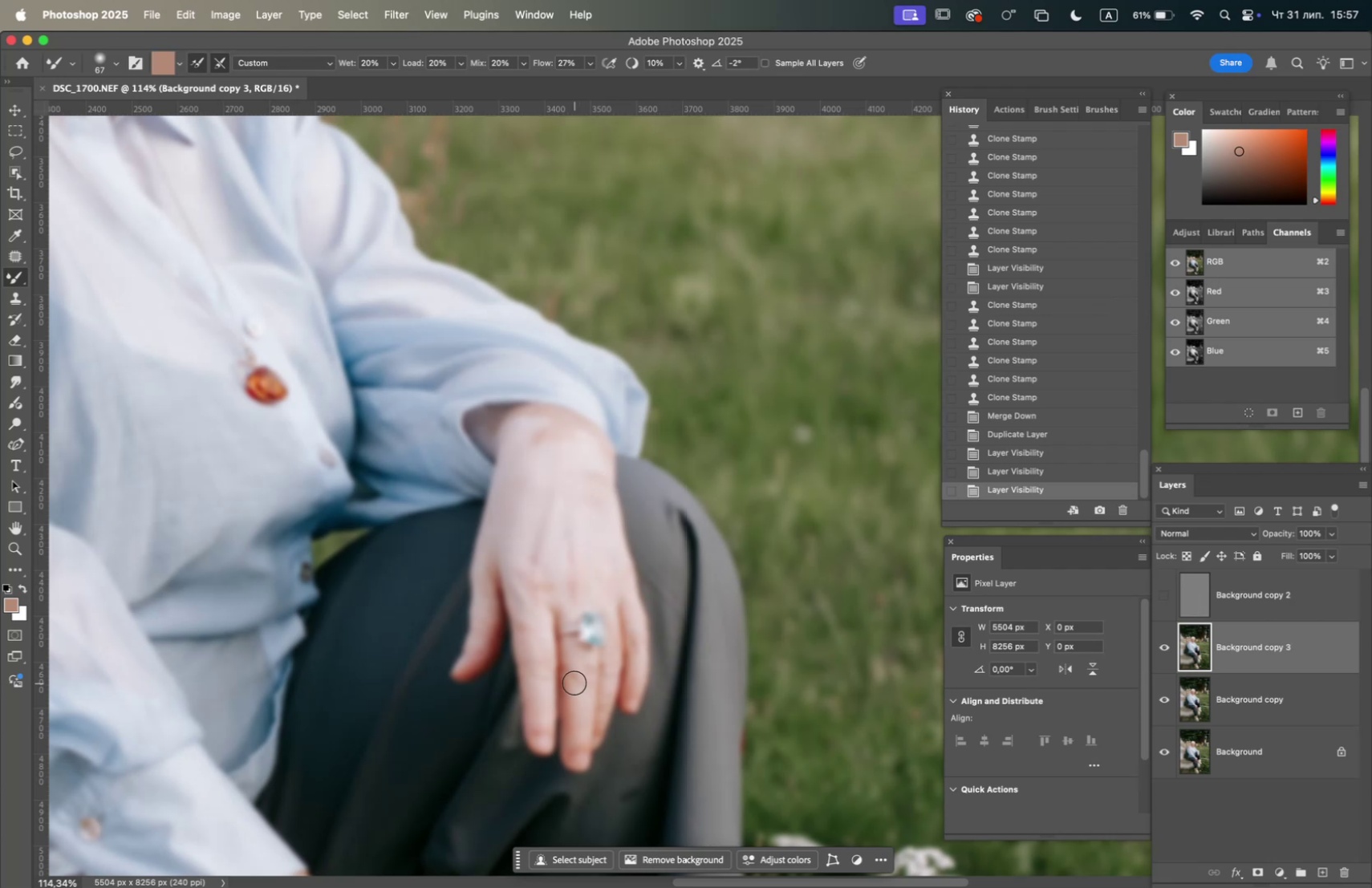 
hold_key(key=OptionLeft, duration=1.55)
left_click([568, 707])
 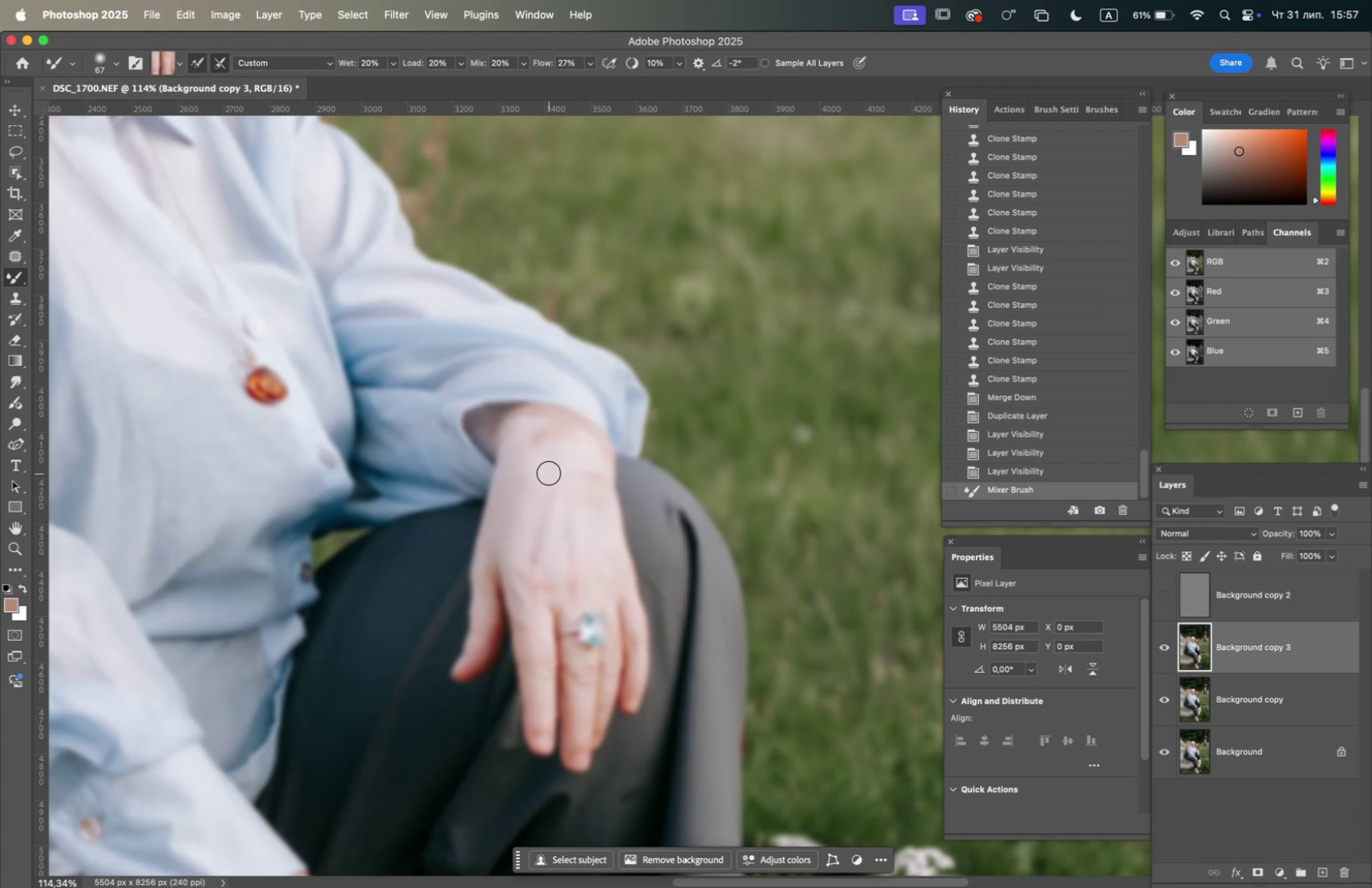 
left_click_drag(start_coordinate=[548, 445], to_coordinate=[534, 478])
 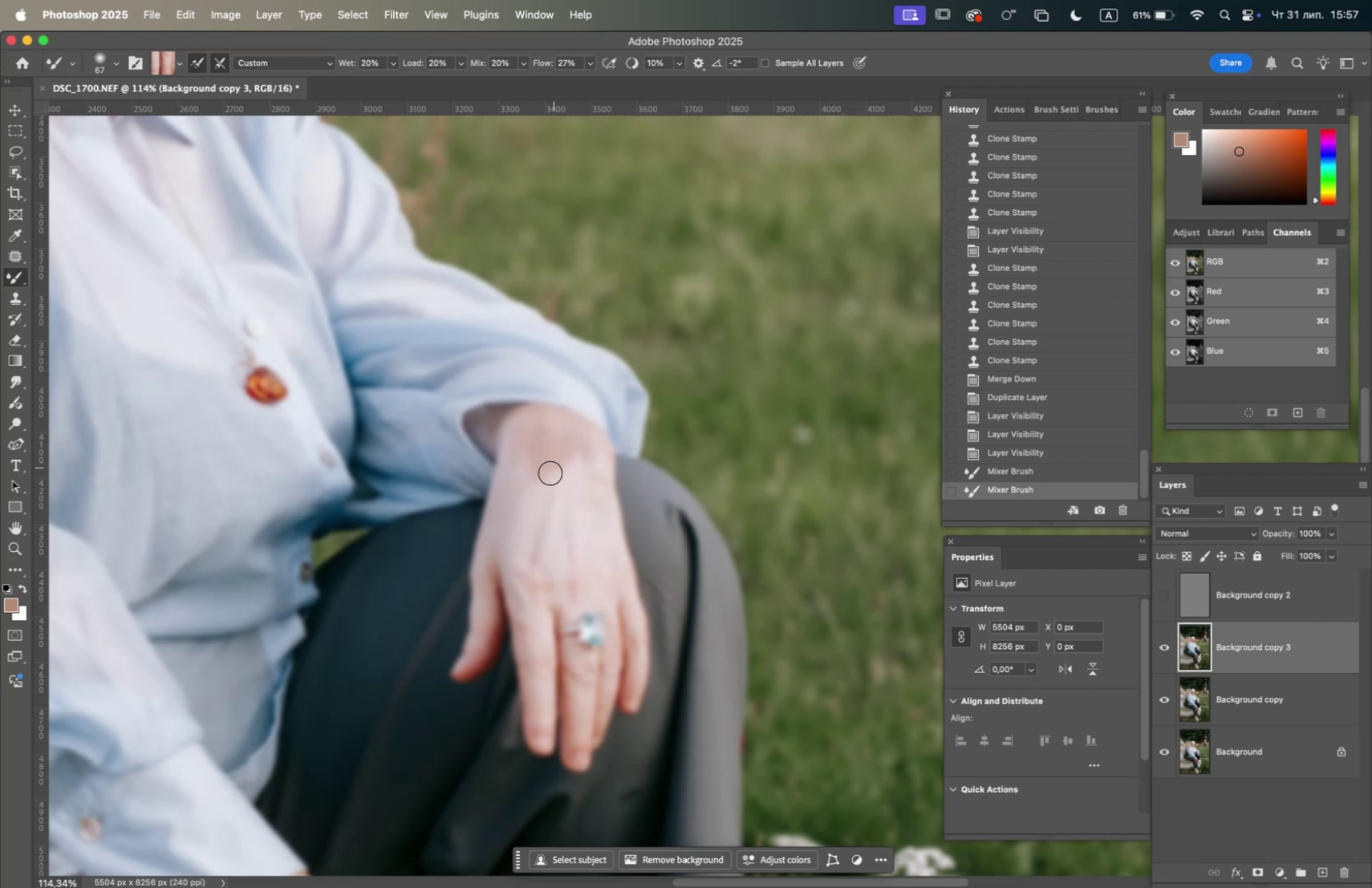 
left_click_drag(start_coordinate=[548, 476], to_coordinate=[586, 527])
 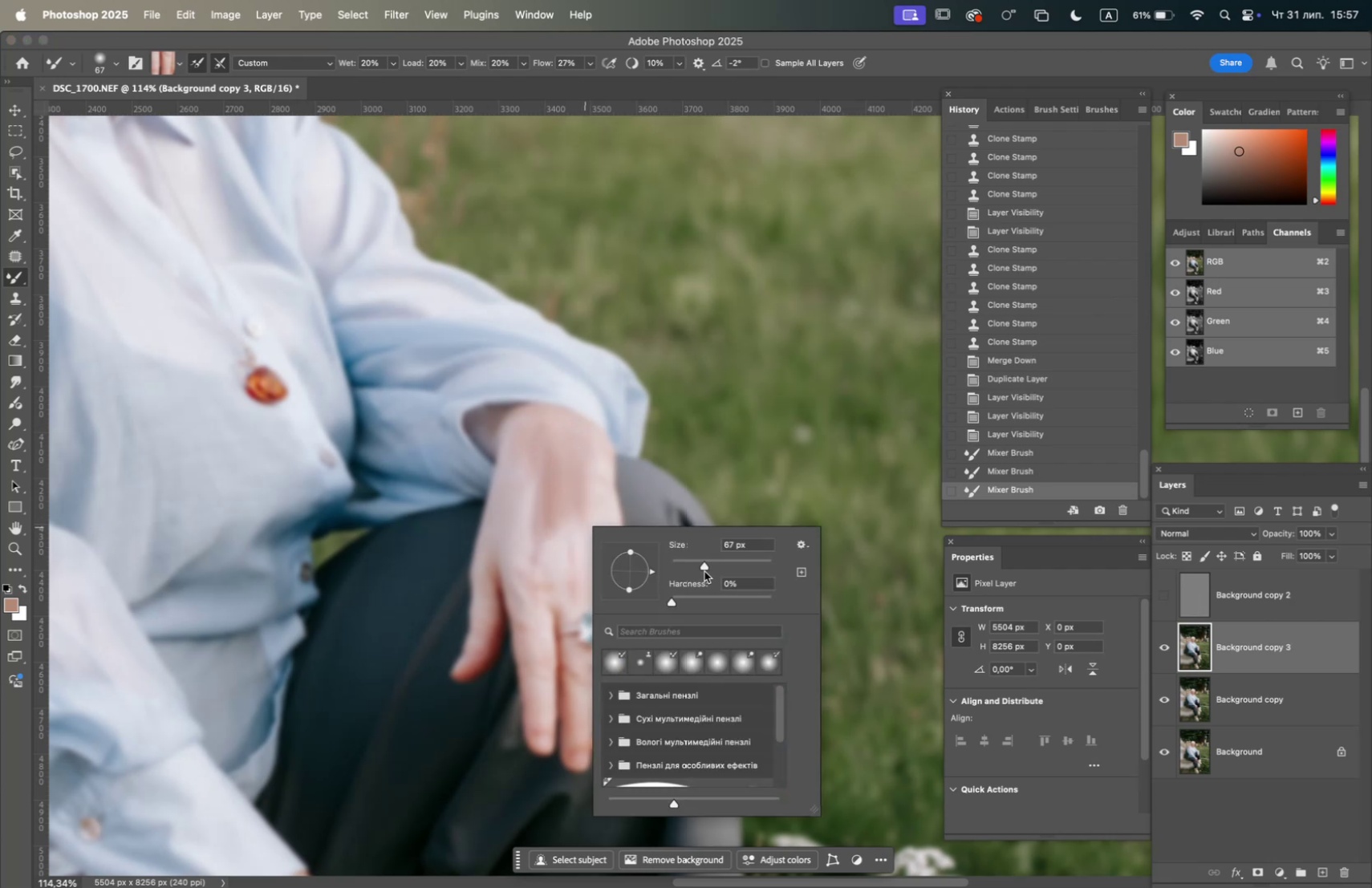 
left_click([712, 562])
 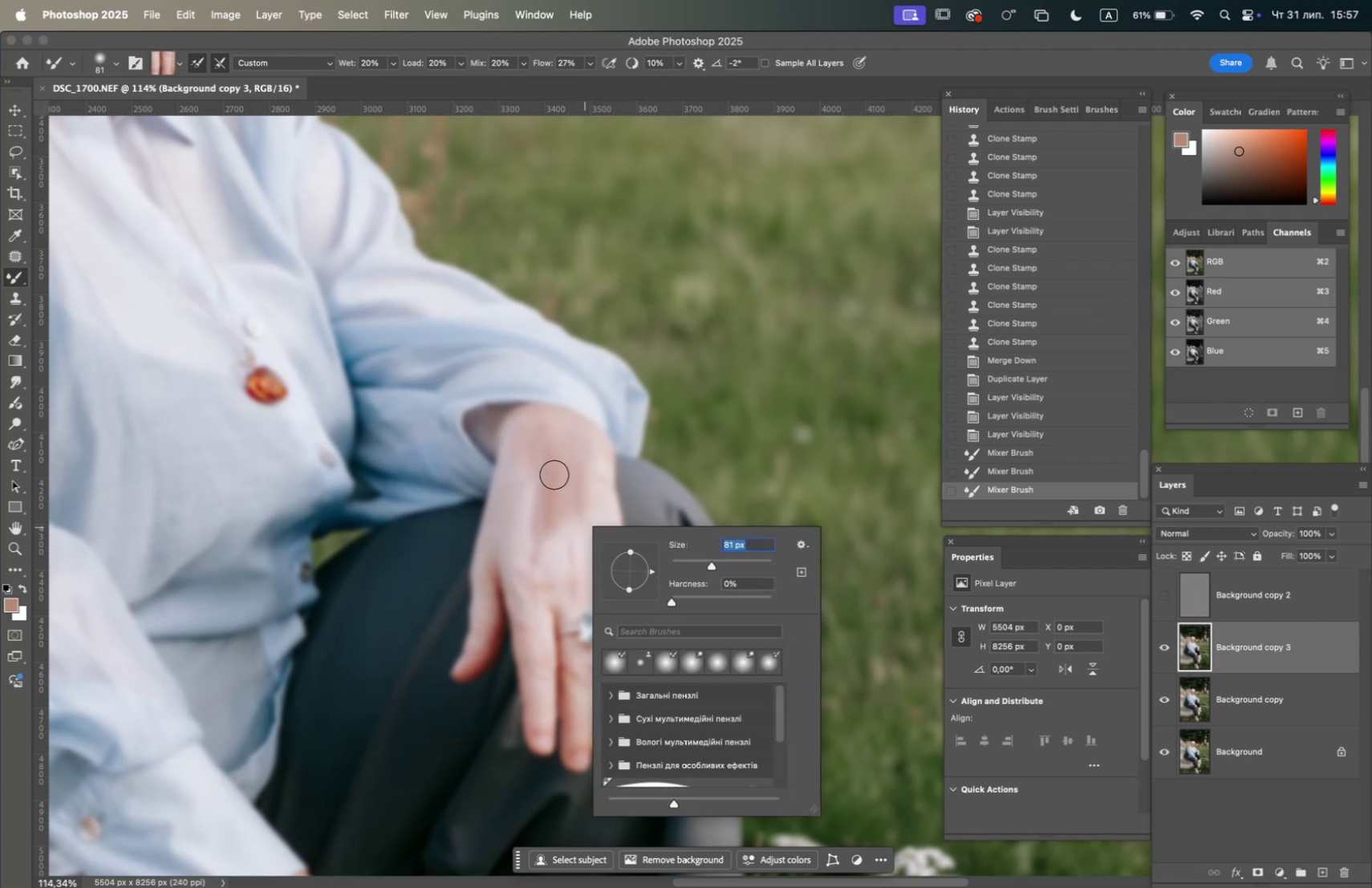 
left_click_drag(start_coordinate=[545, 462], to_coordinate=[578, 535])
 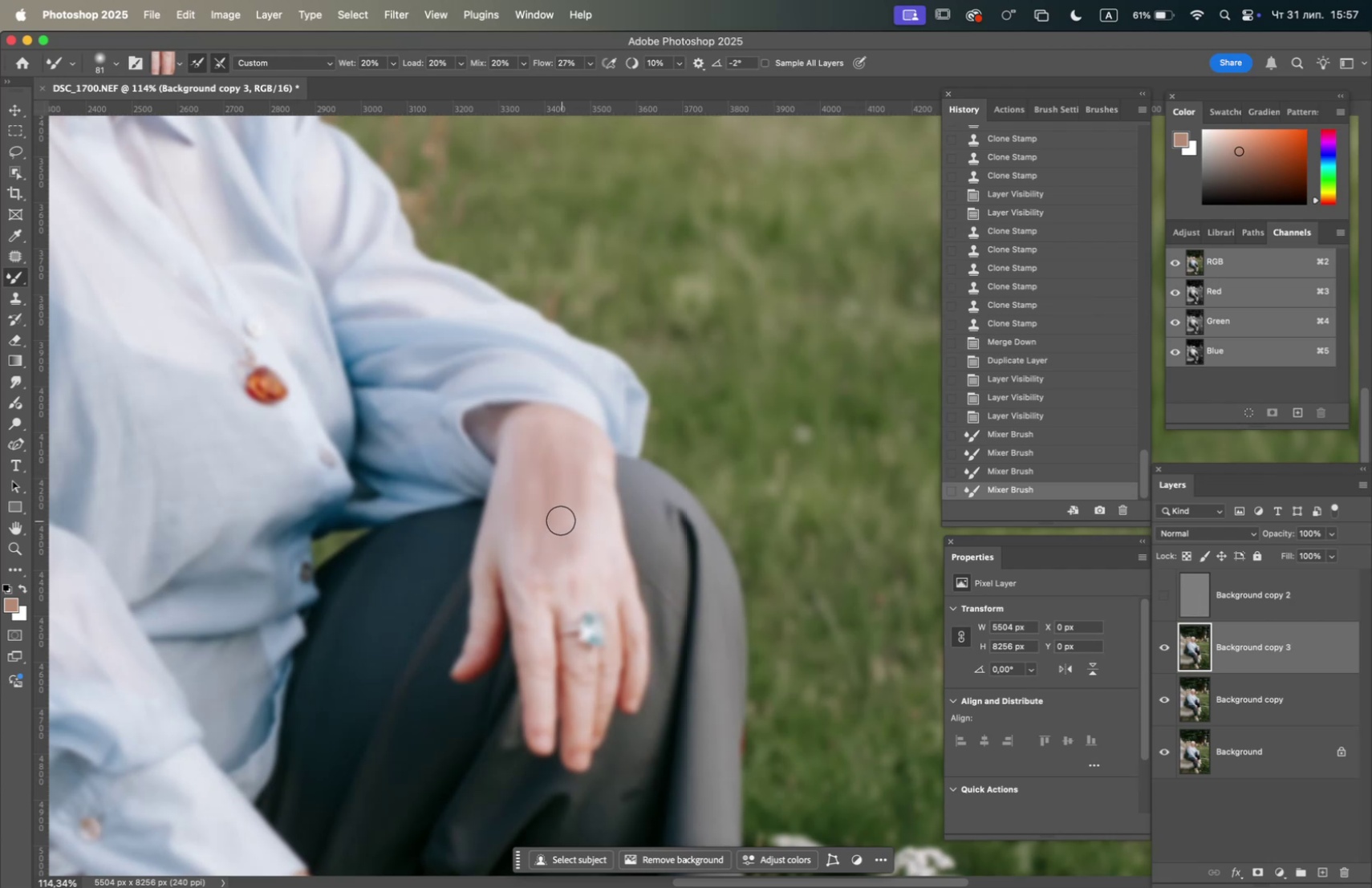 
left_click_drag(start_coordinate=[554, 514], to_coordinate=[603, 489])
 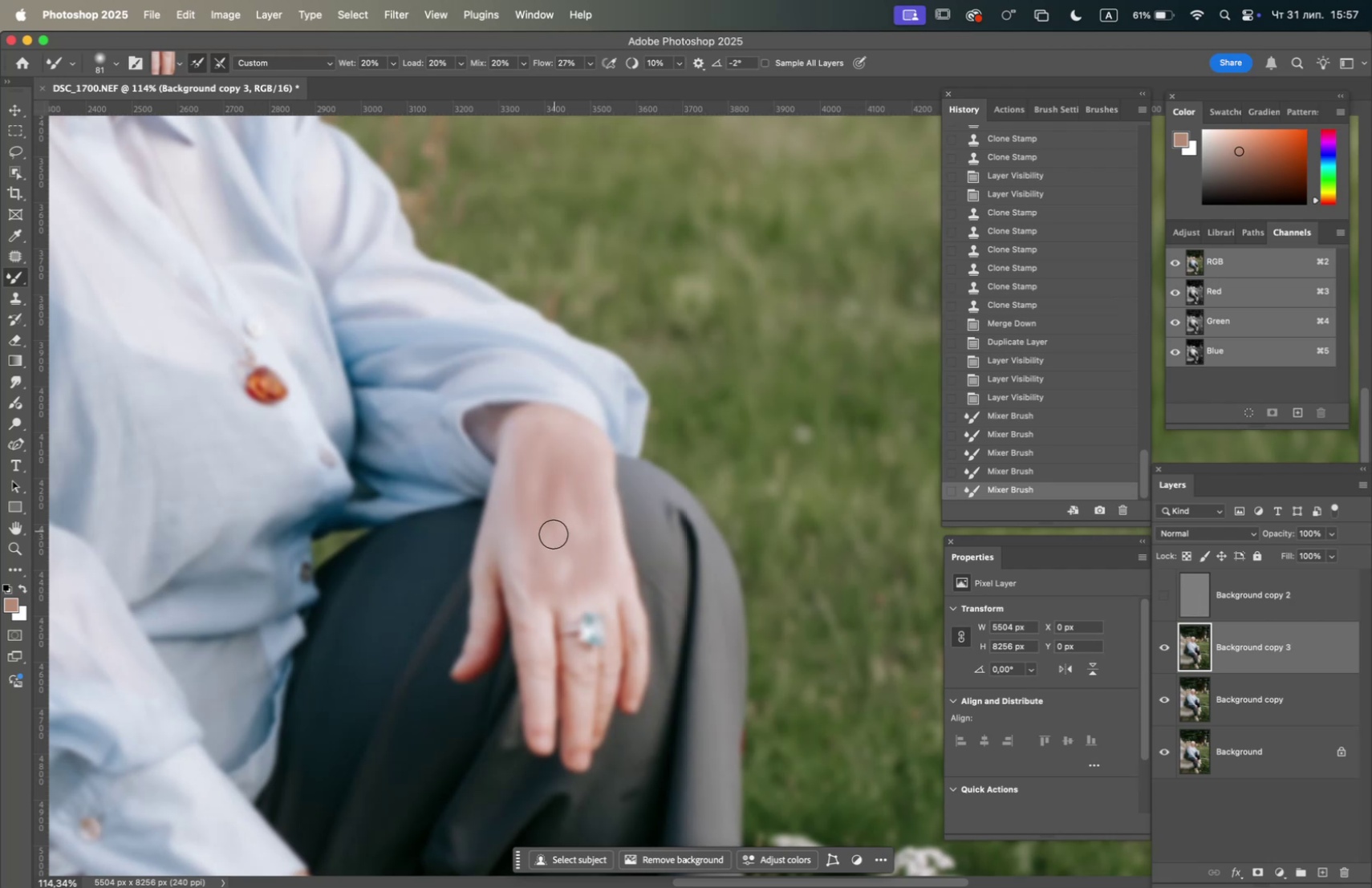 
left_click_drag(start_coordinate=[555, 545], to_coordinate=[558, 578])
 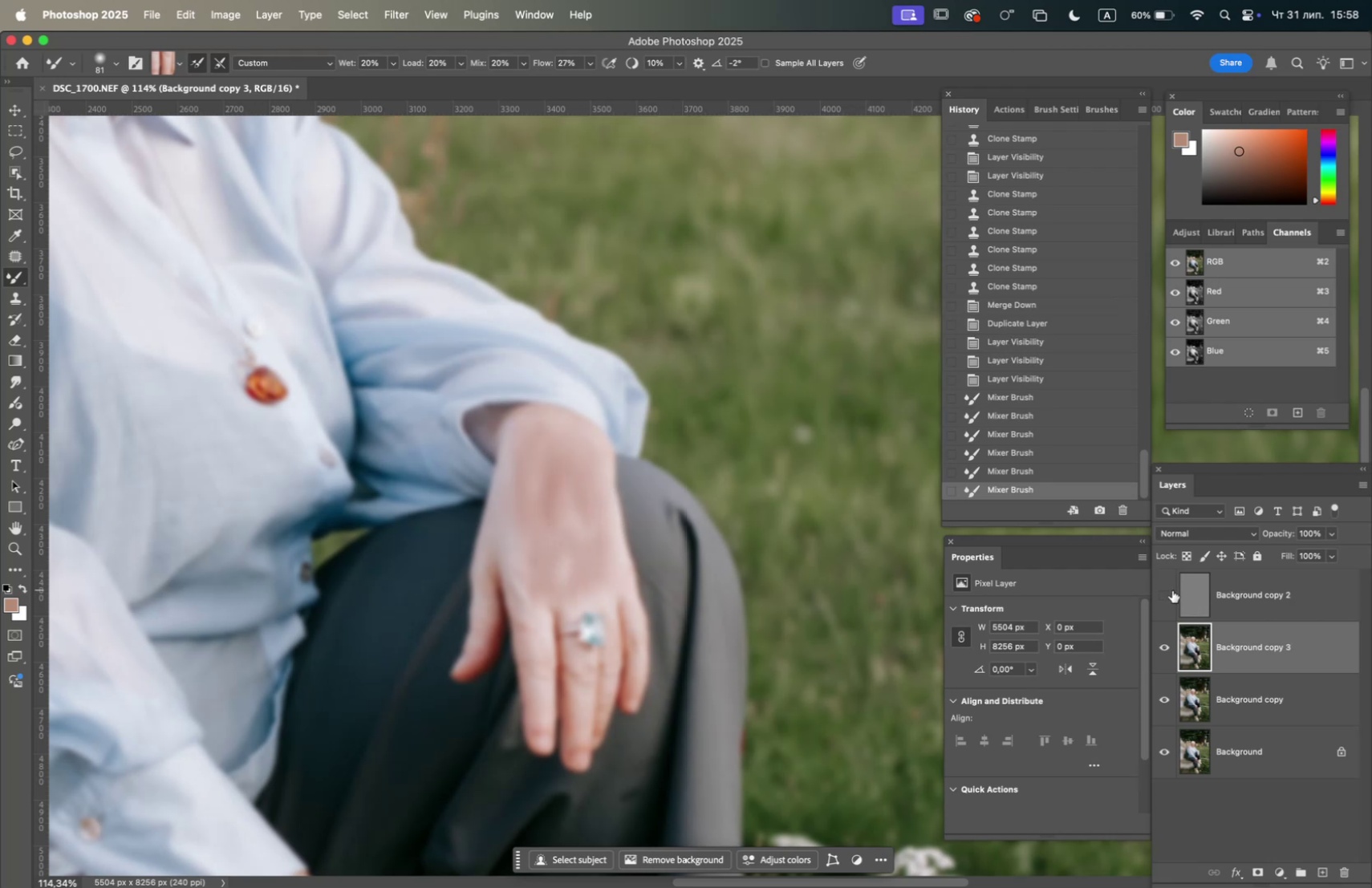 
left_click([1164, 593])
 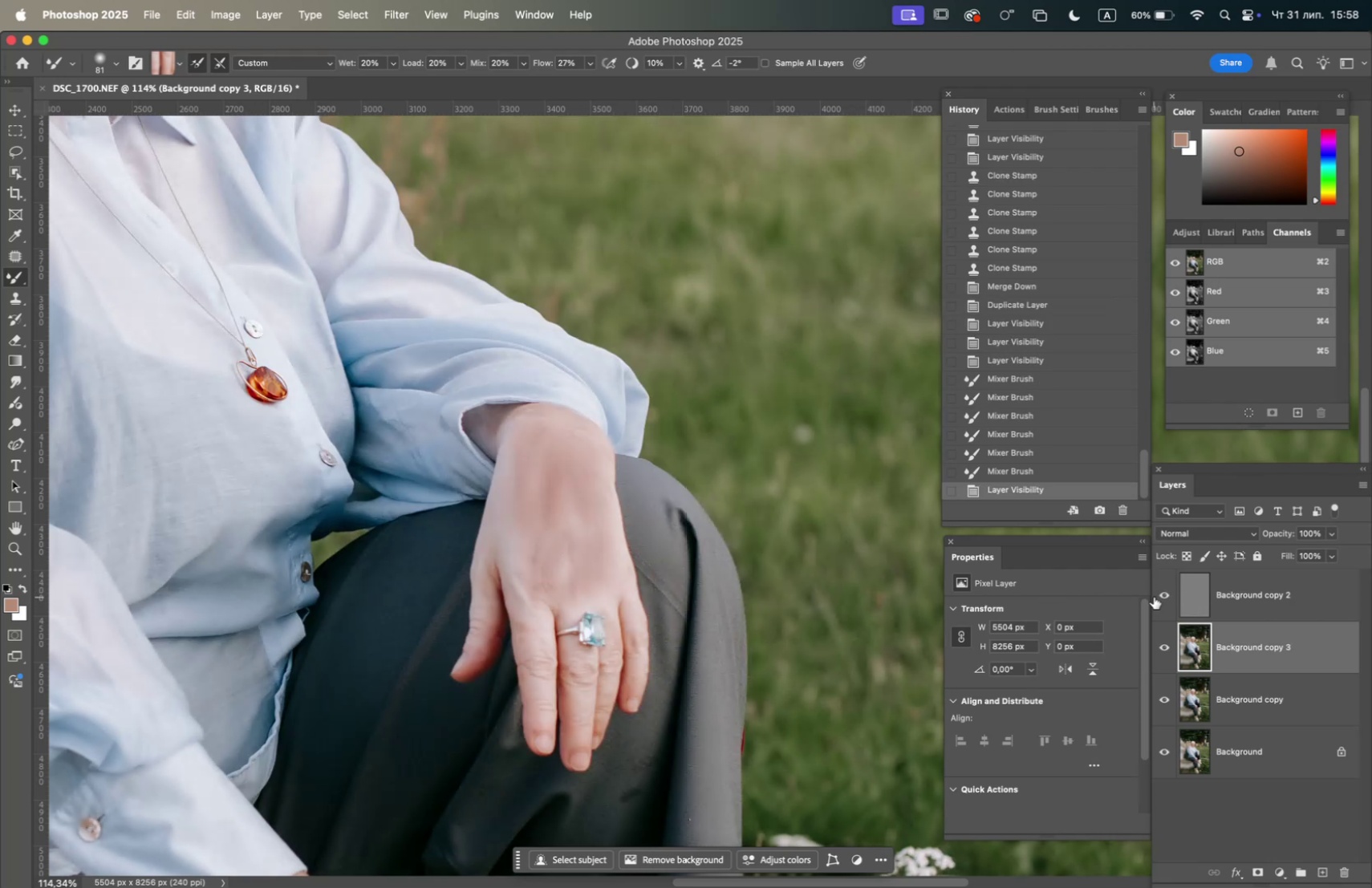 
left_click([1167, 588])
 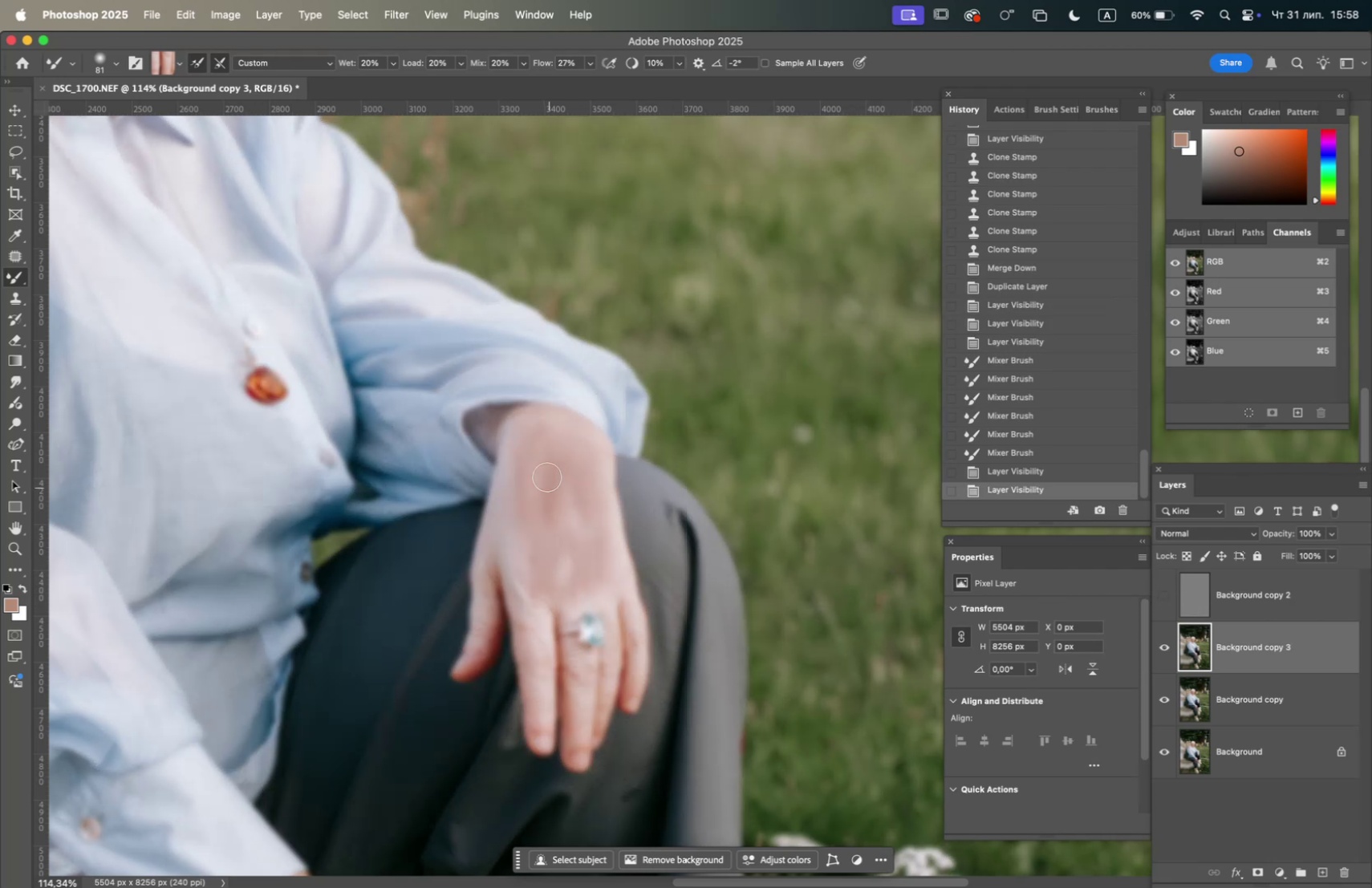 
left_click_drag(start_coordinate=[558, 474], to_coordinate=[538, 715])
 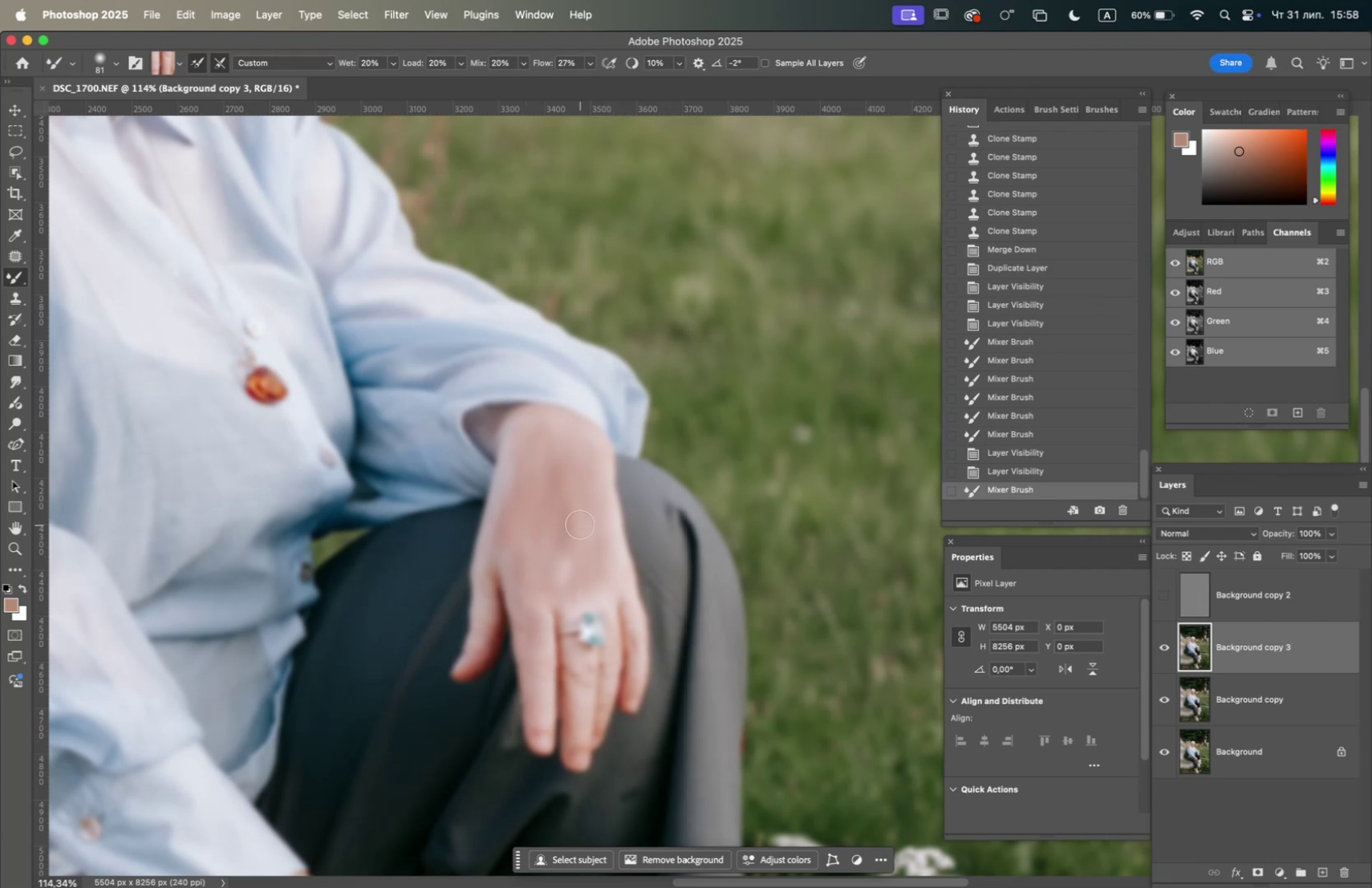 
left_click_drag(start_coordinate=[574, 534], to_coordinate=[552, 587])
 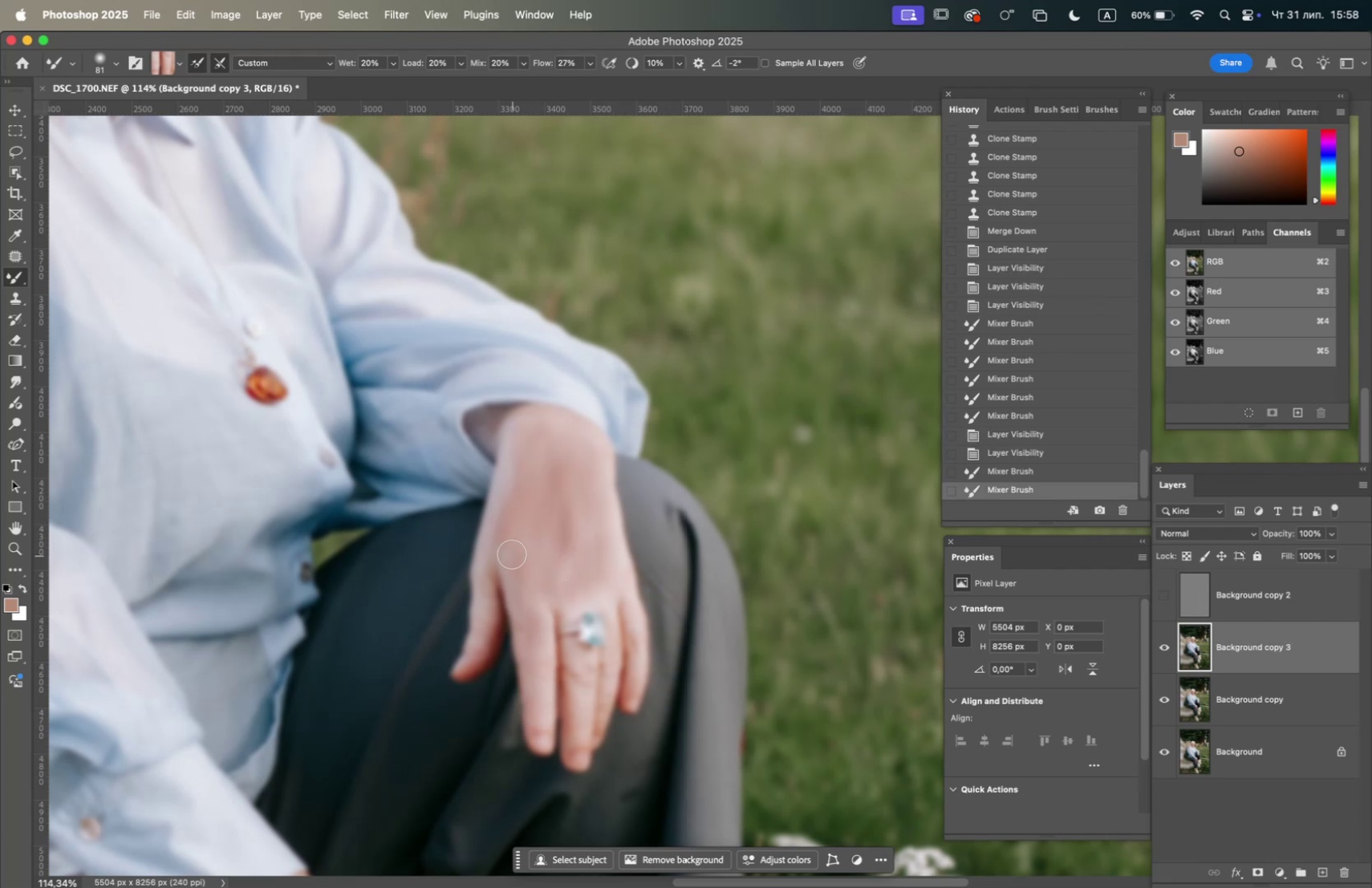 
left_click_drag(start_coordinate=[509, 548], to_coordinate=[531, 651])
 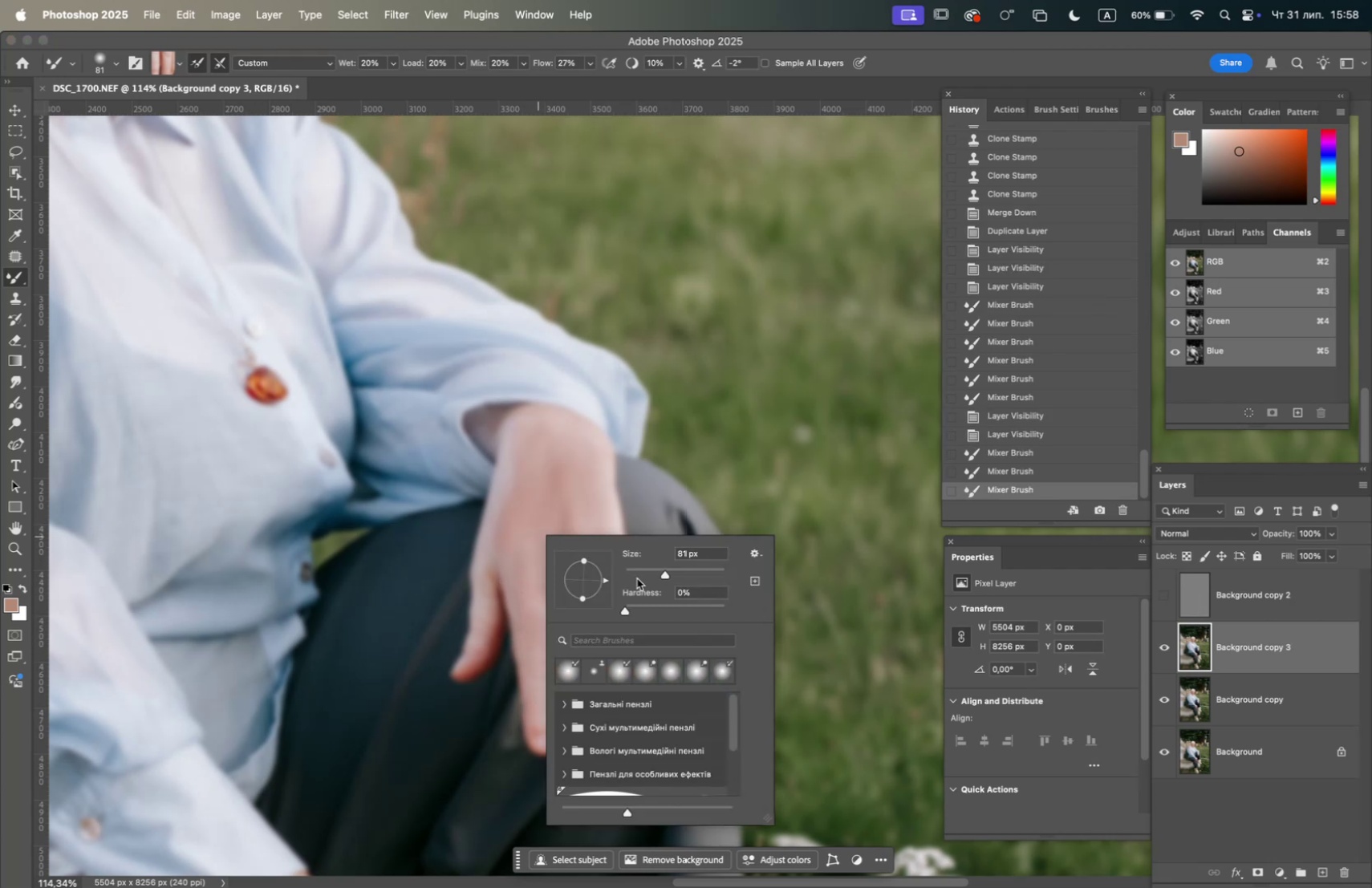 
left_click([656, 576])
 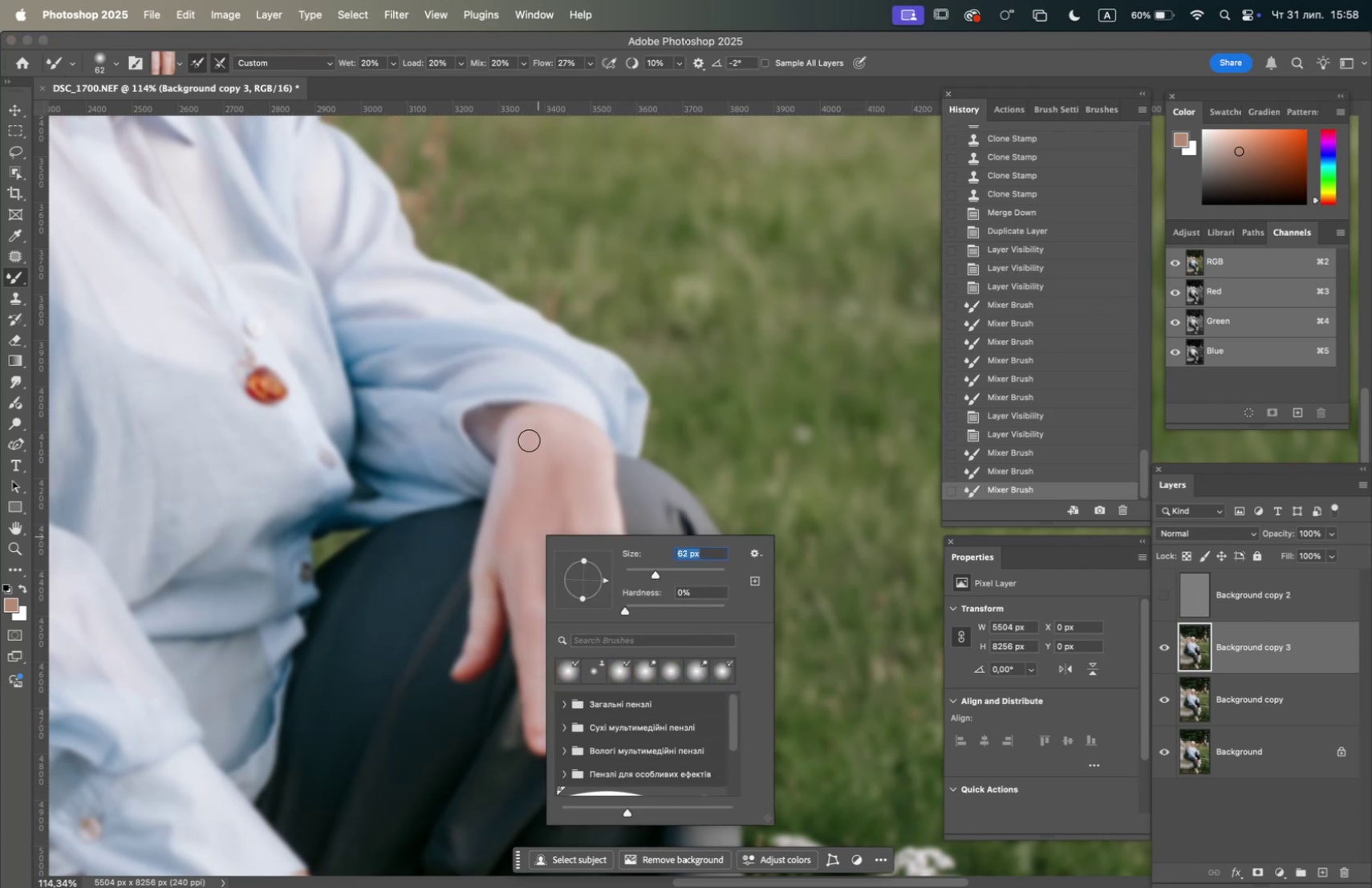 
left_click_drag(start_coordinate=[523, 425], to_coordinate=[495, 529])
 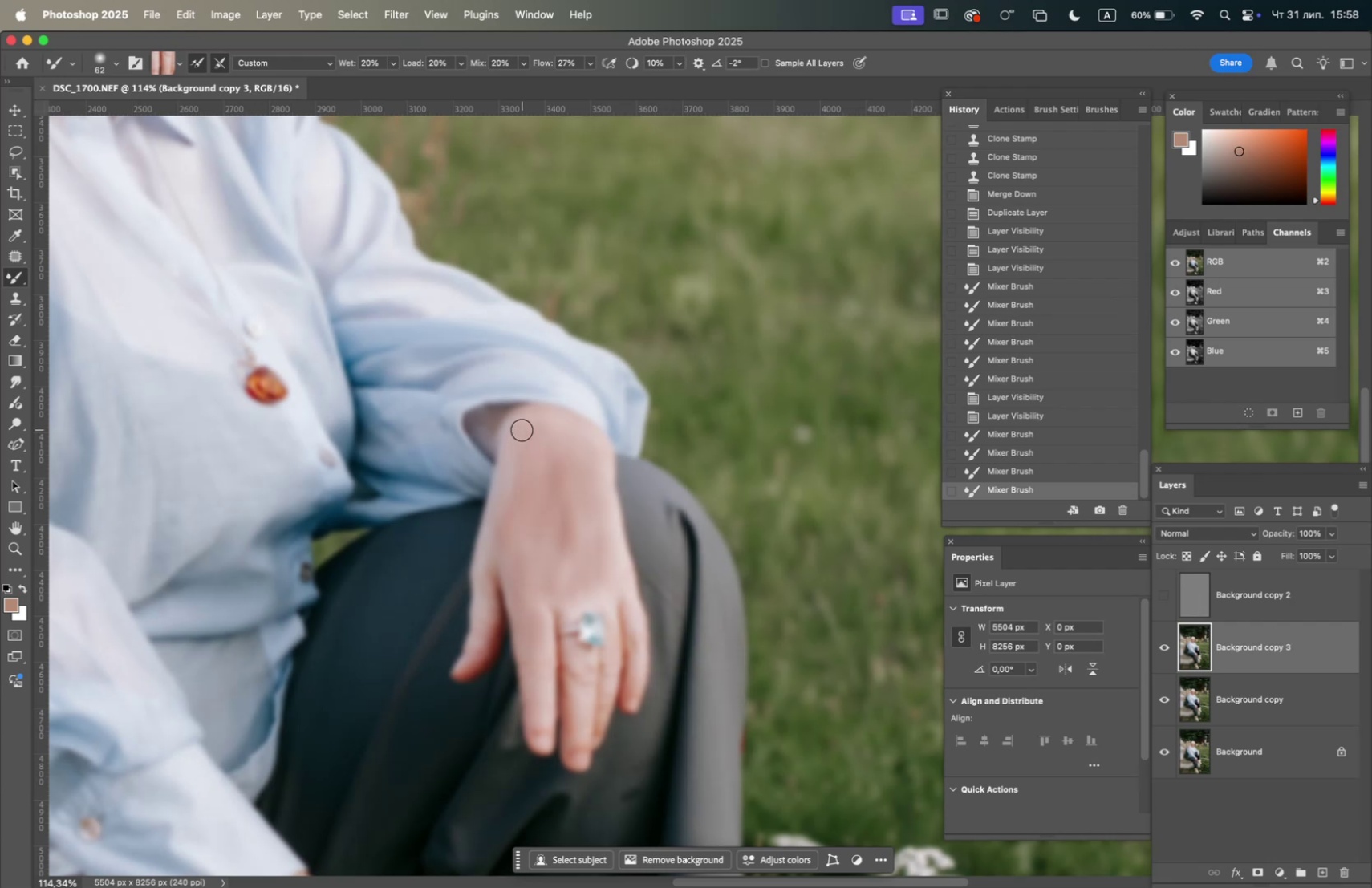 
left_click_drag(start_coordinate=[520, 426], to_coordinate=[522, 455])
 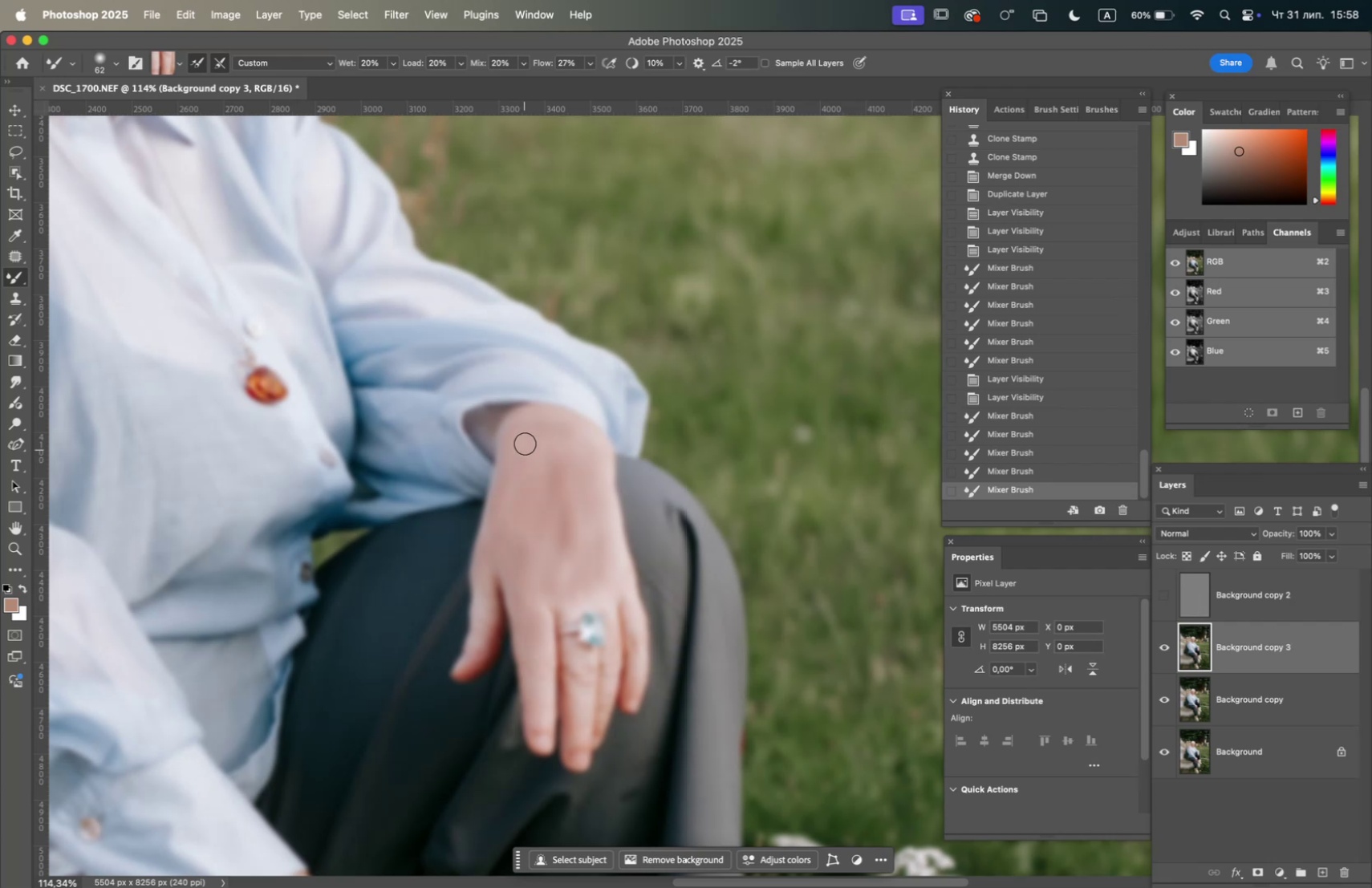 
left_click_drag(start_coordinate=[526, 440], to_coordinate=[517, 468])
 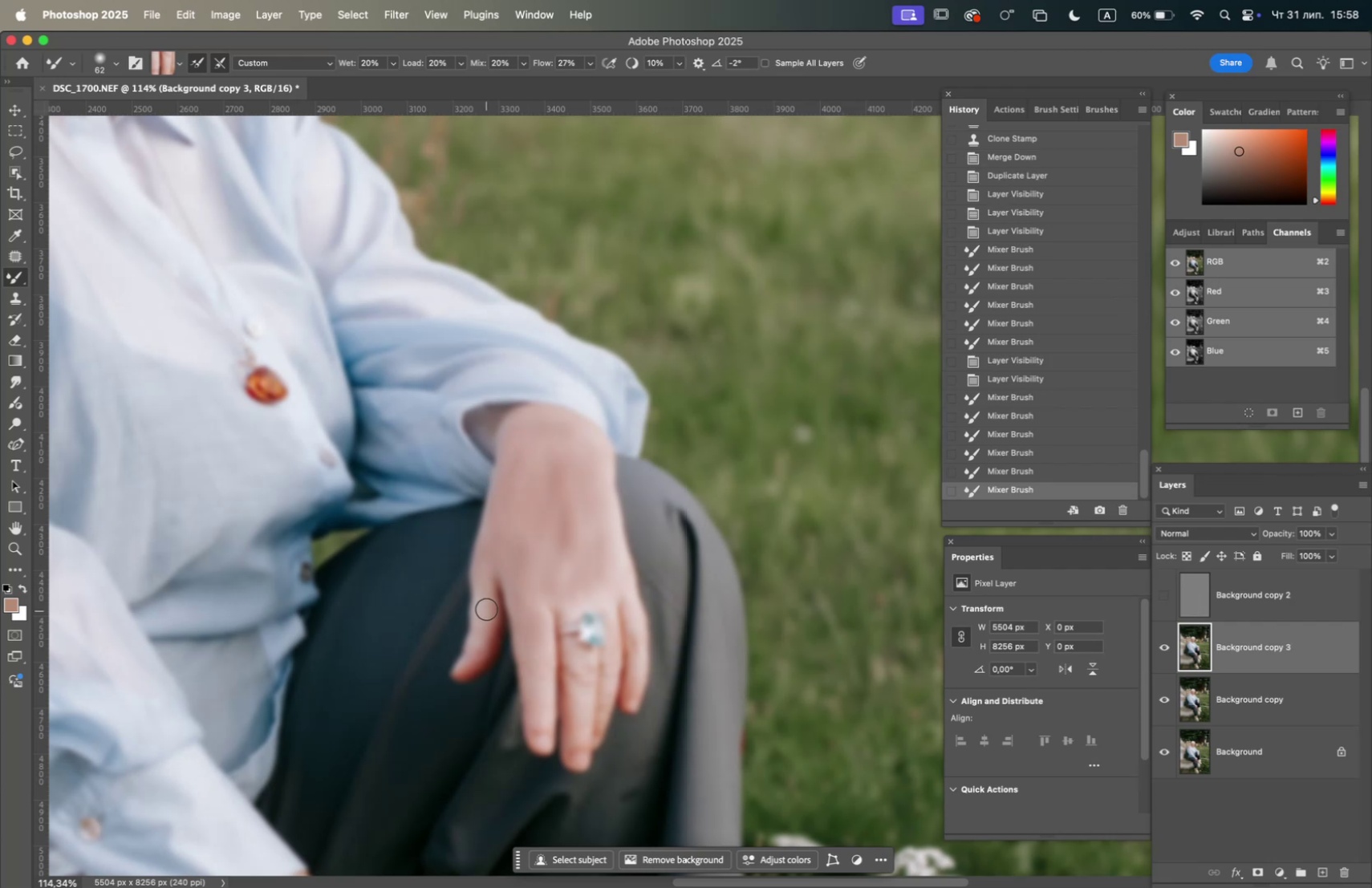 
left_click_drag(start_coordinate=[485, 598], to_coordinate=[472, 660])
 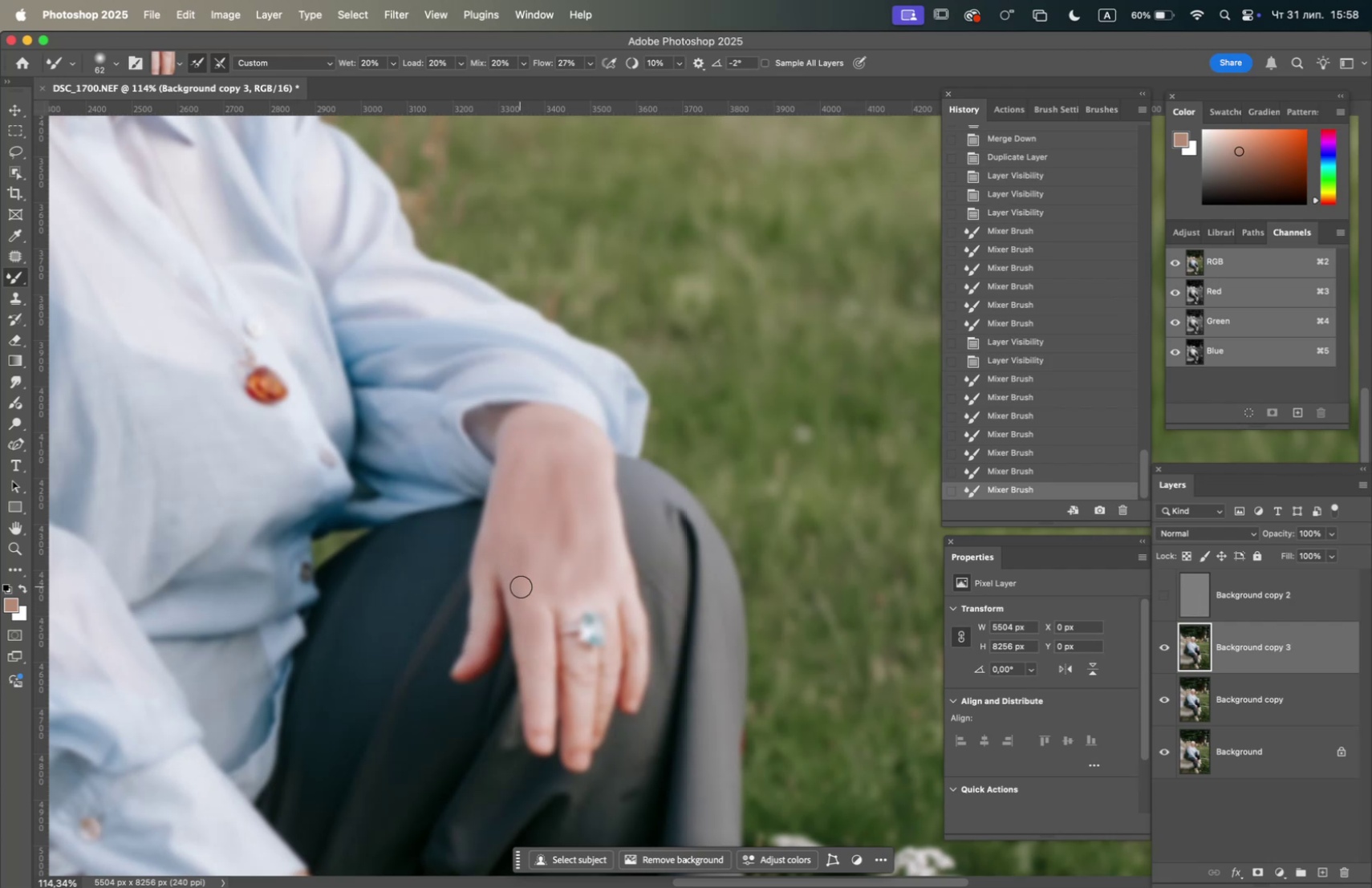 
left_click_drag(start_coordinate=[533, 596], to_coordinate=[539, 647])
 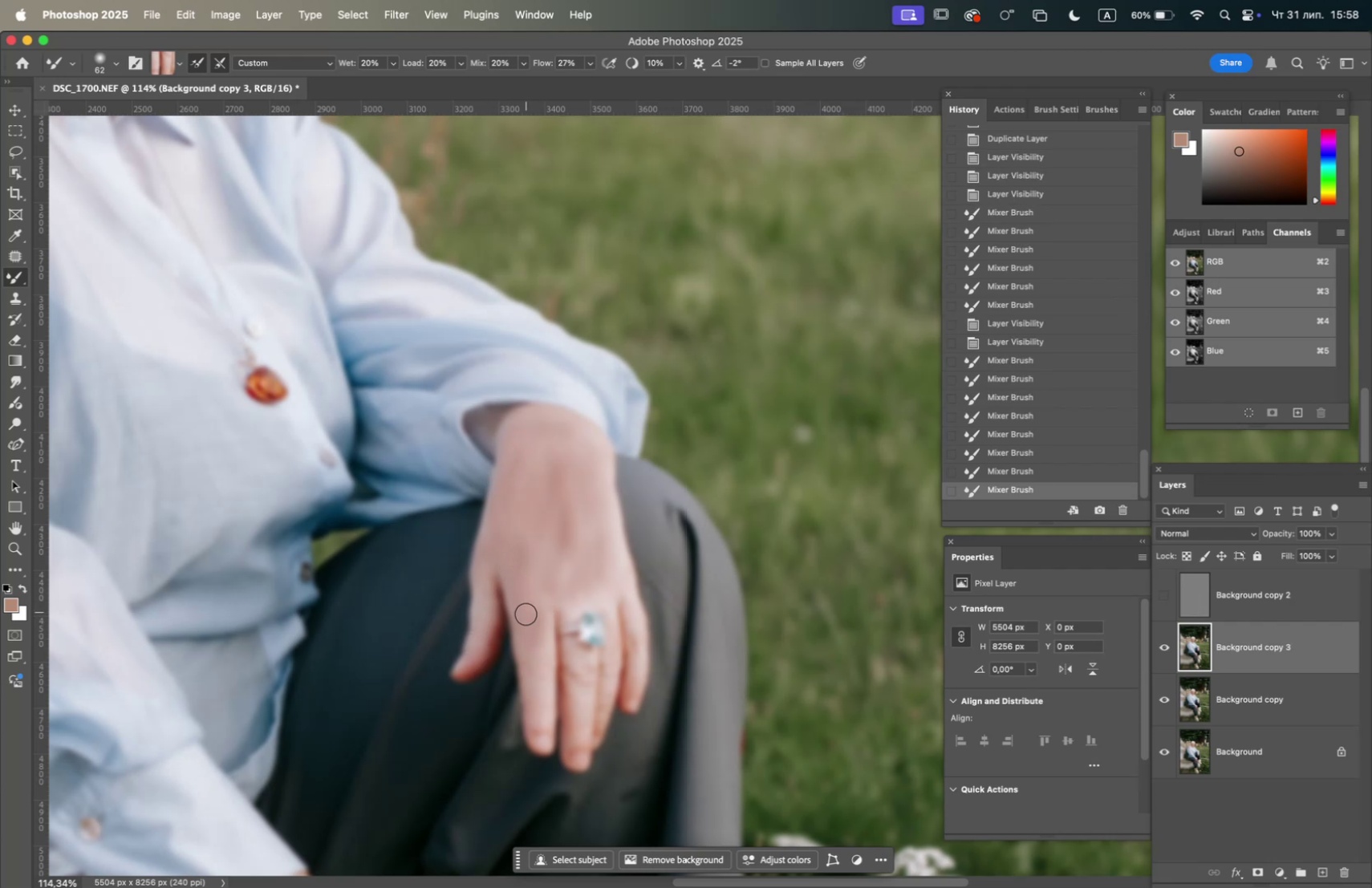 
left_click_drag(start_coordinate=[536, 665], to_coordinate=[547, 716])
 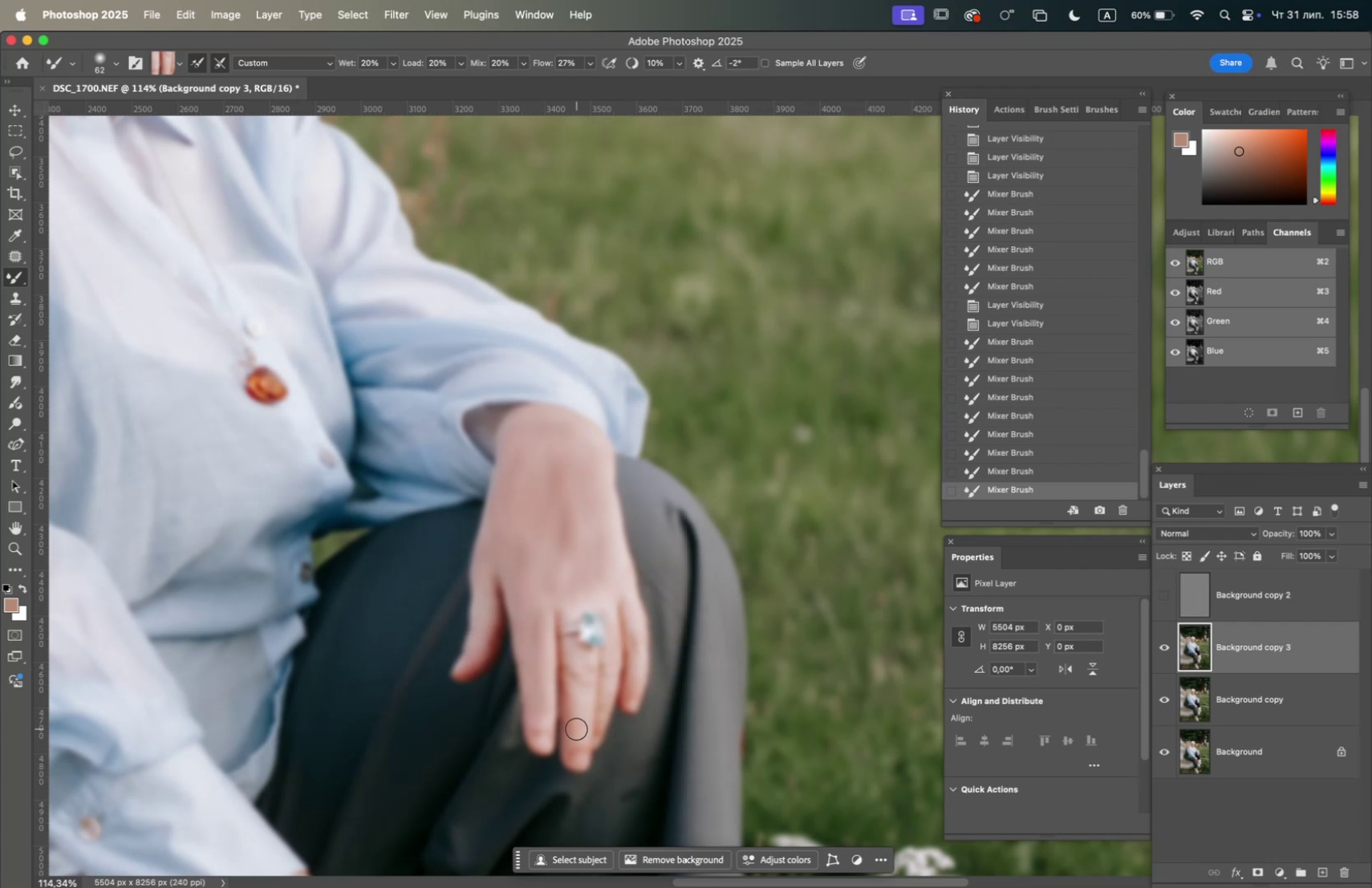 
left_click_drag(start_coordinate=[582, 733], to_coordinate=[580, 679])
 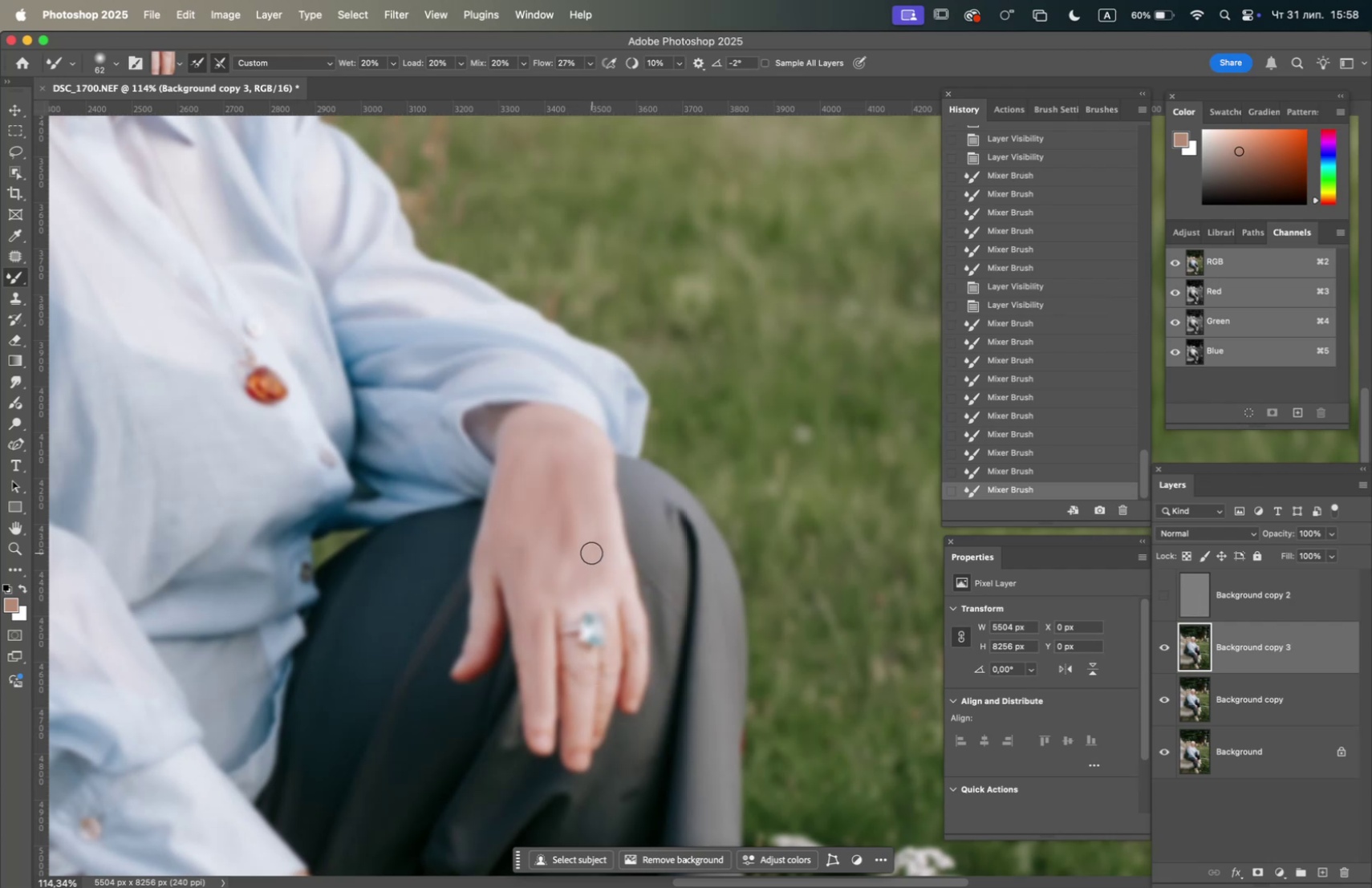 
left_click_drag(start_coordinate=[585, 575], to_coordinate=[546, 604])
 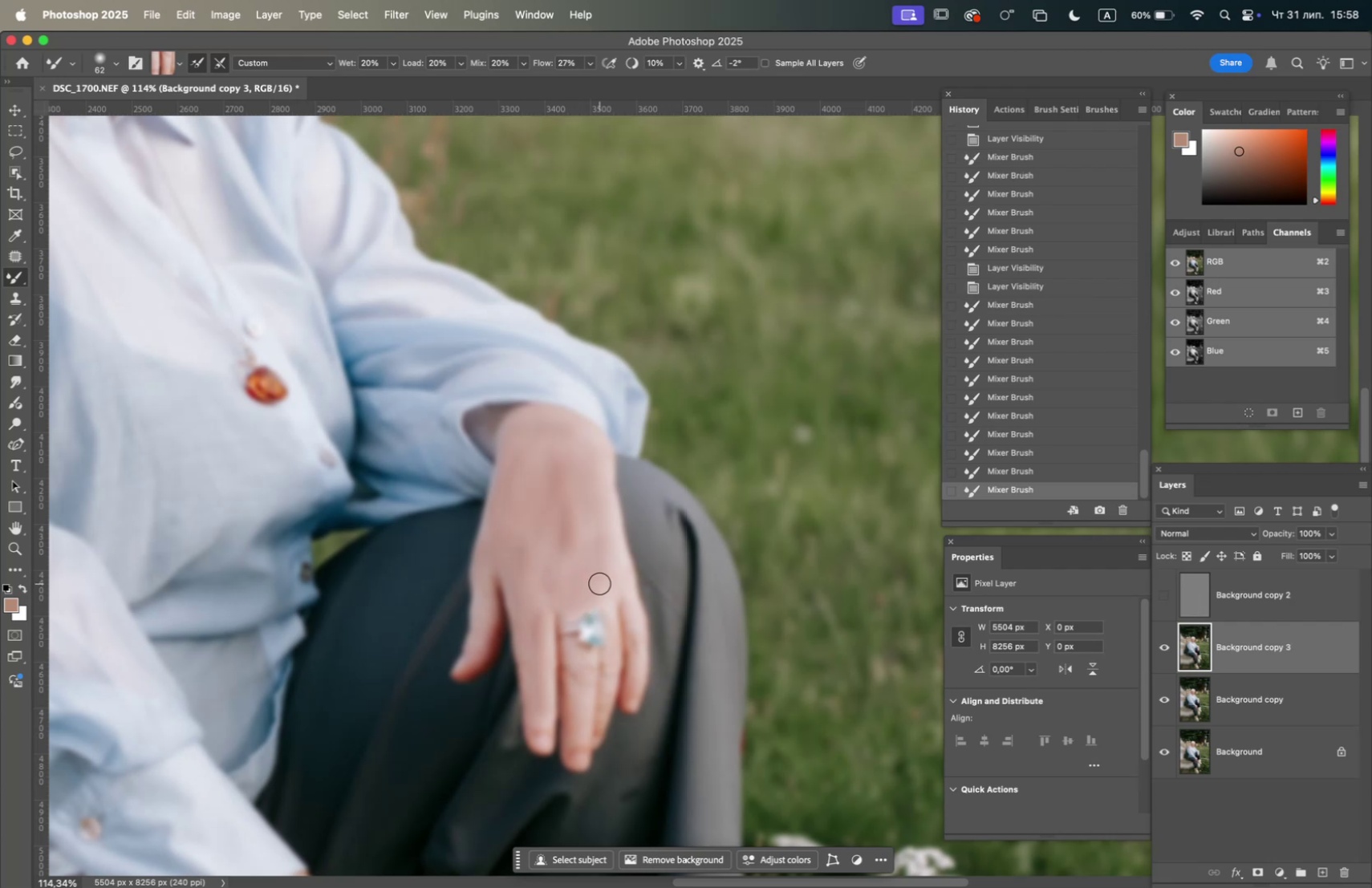 
left_click_drag(start_coordinate=[605, 586], to_coordinate=[598, 441])
 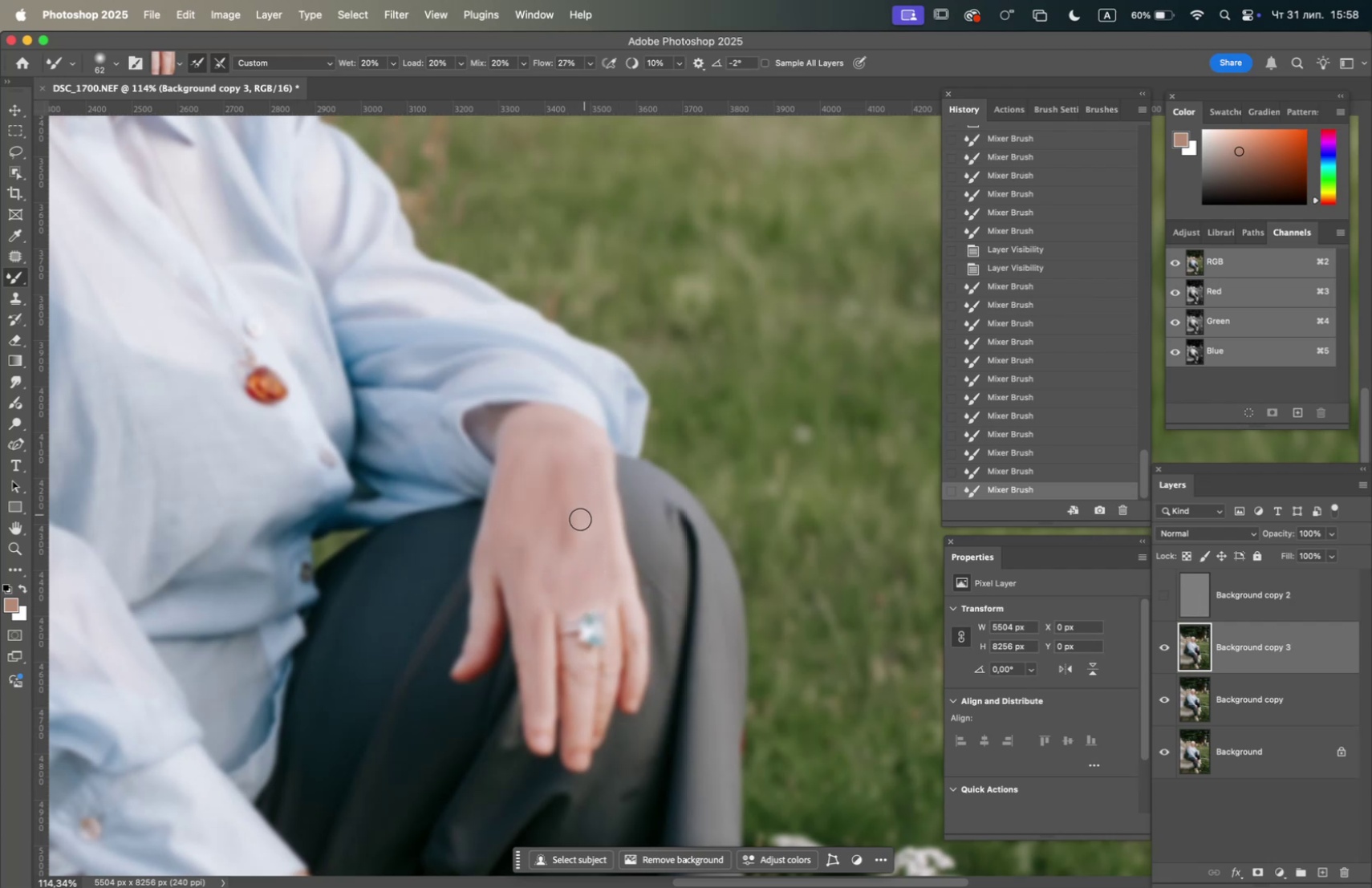 
right_click([576, 522])
 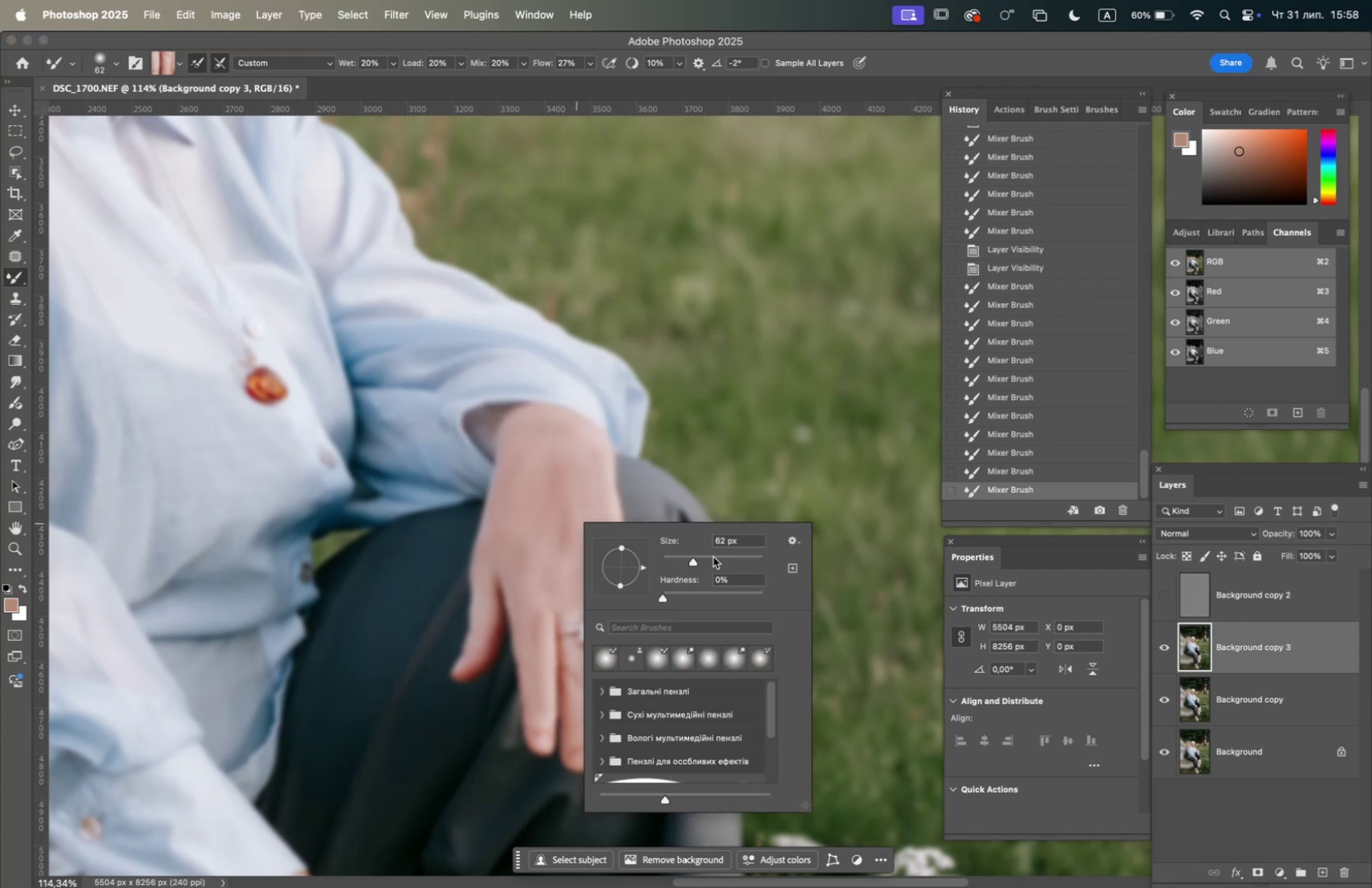 
left_click([721, 558])
 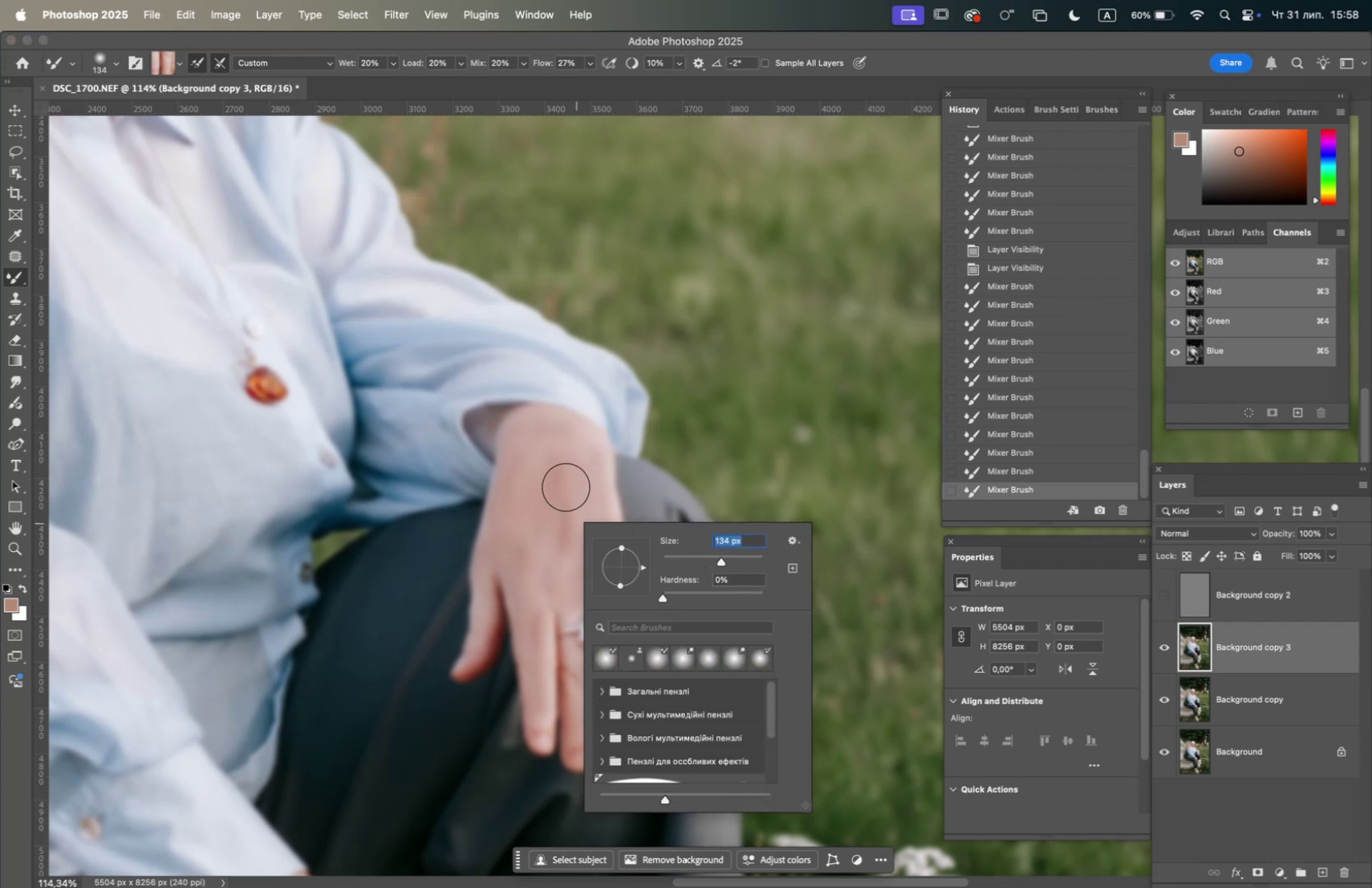 
left_click_drag(start_coordinate=[563, 472], to_coordinate=[529, 457])
 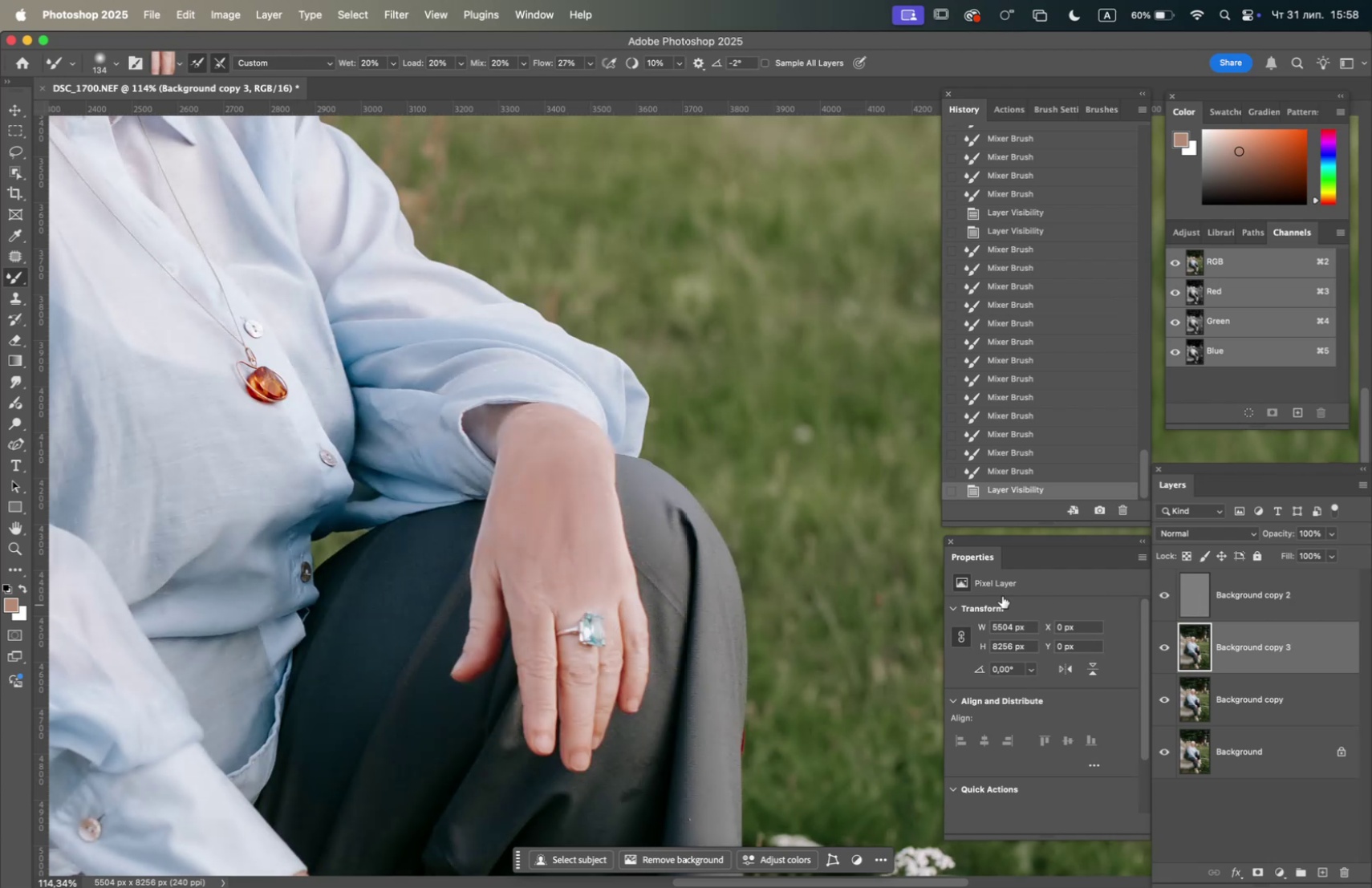 
scroll: coordinate [631, 577], scroll_direction: down, amount: 7.0
 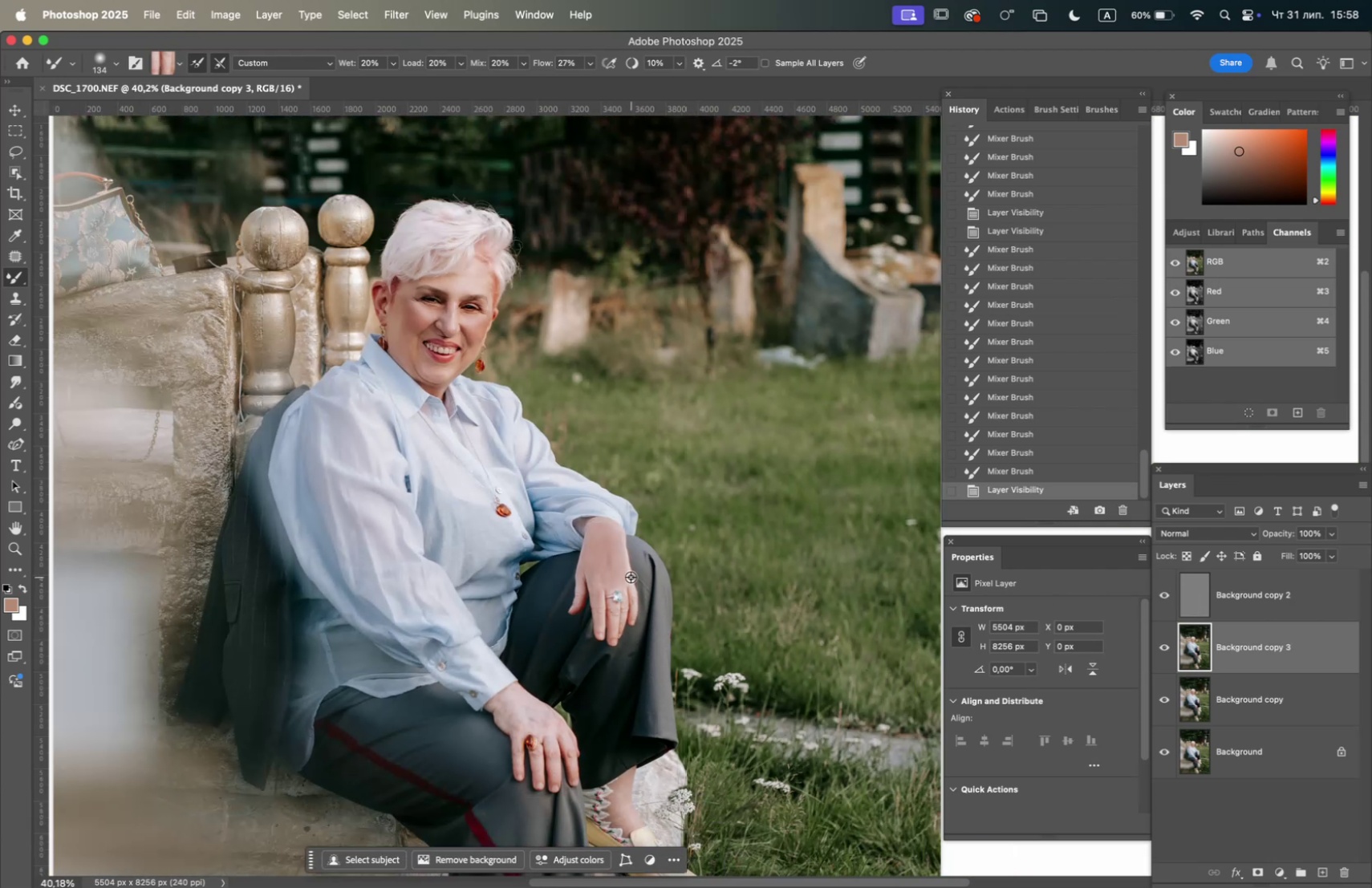 
hold_key(key=OptionLeft, duration=1.6)
scroll: coordinate [631, 576], scroll_direction: up, amount: 2.0
 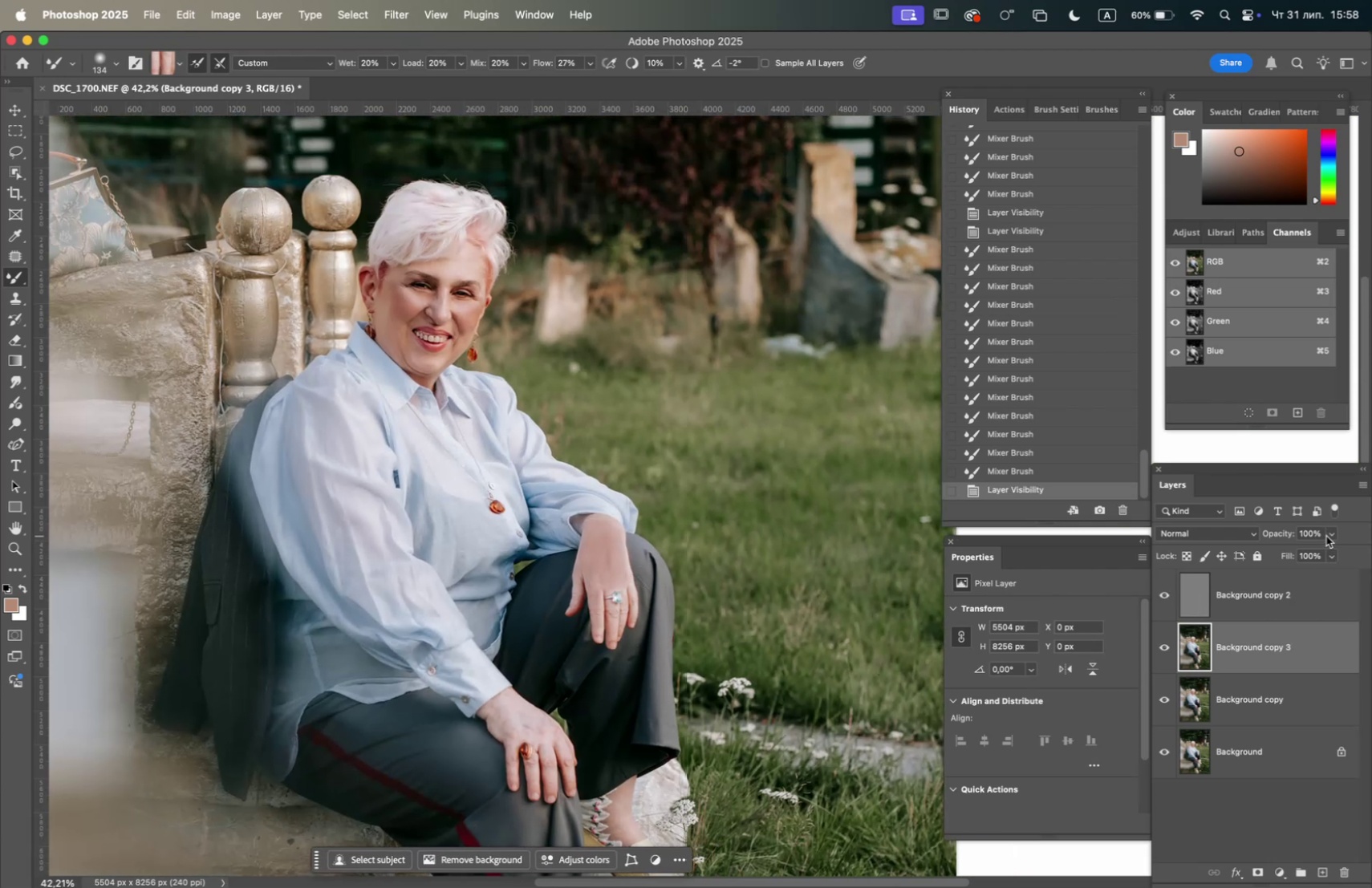 
left_click([1289, 552])
 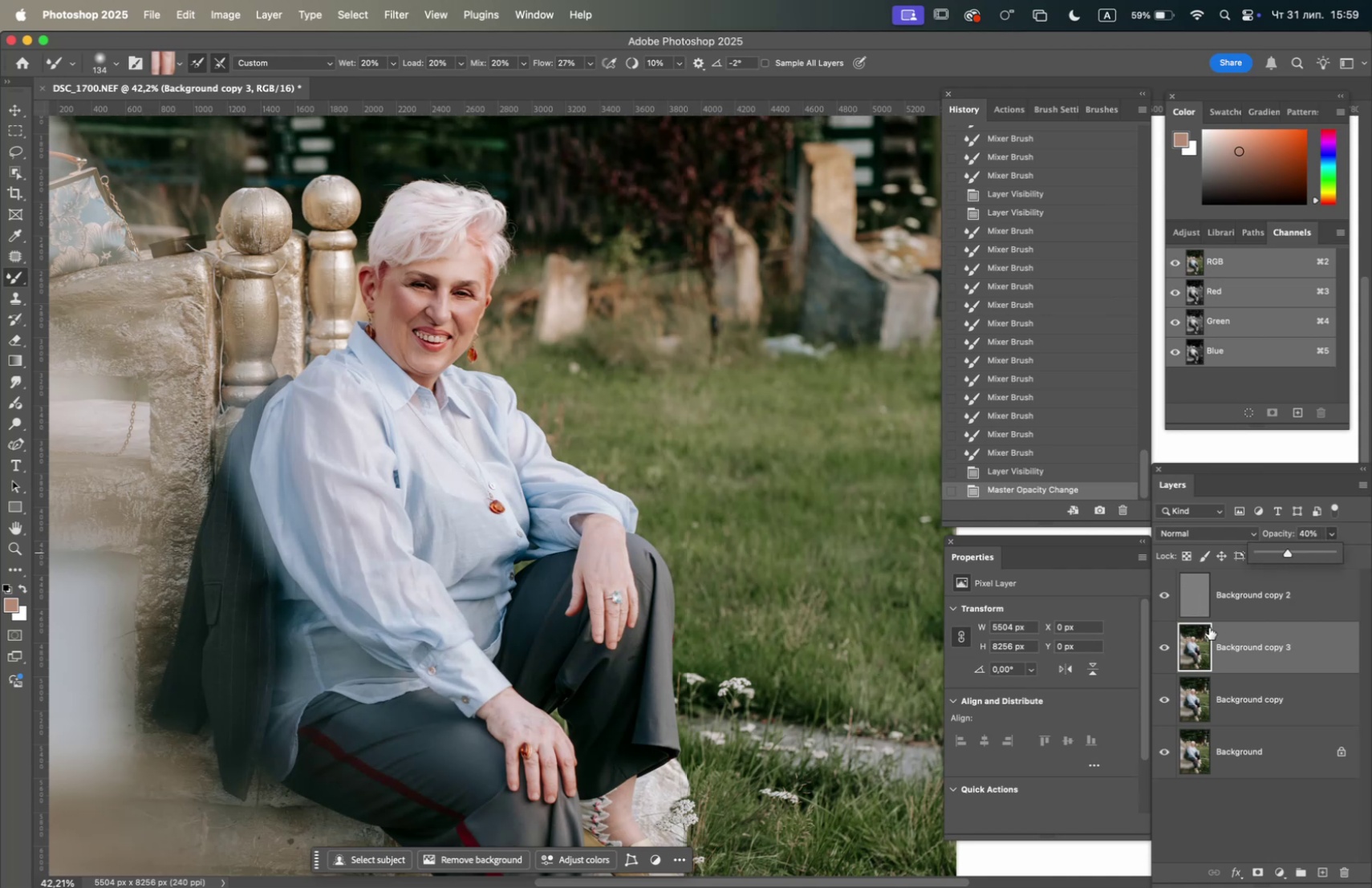 
left_click([1163, 644])
 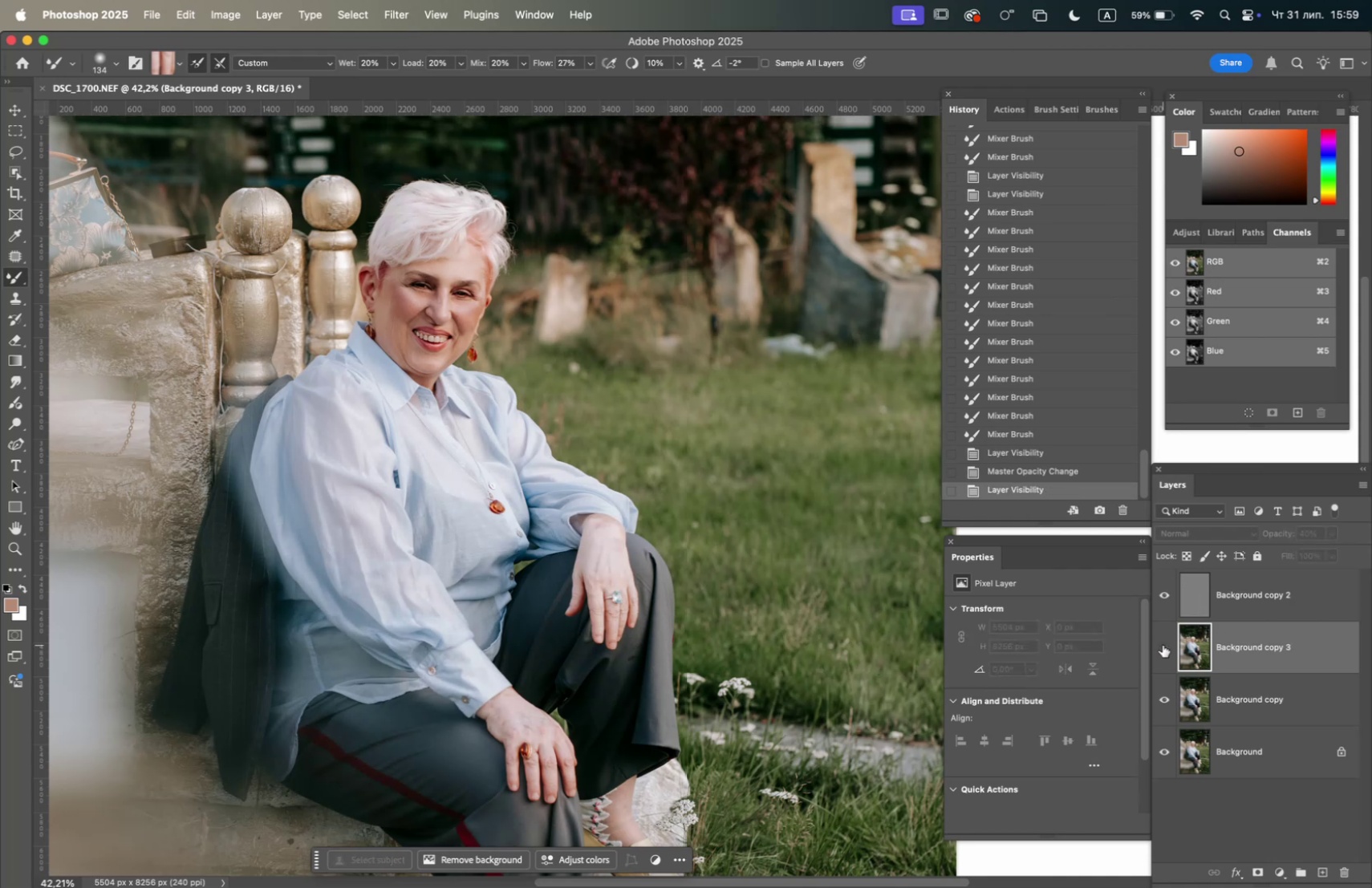 
left_click([1163, 644])
 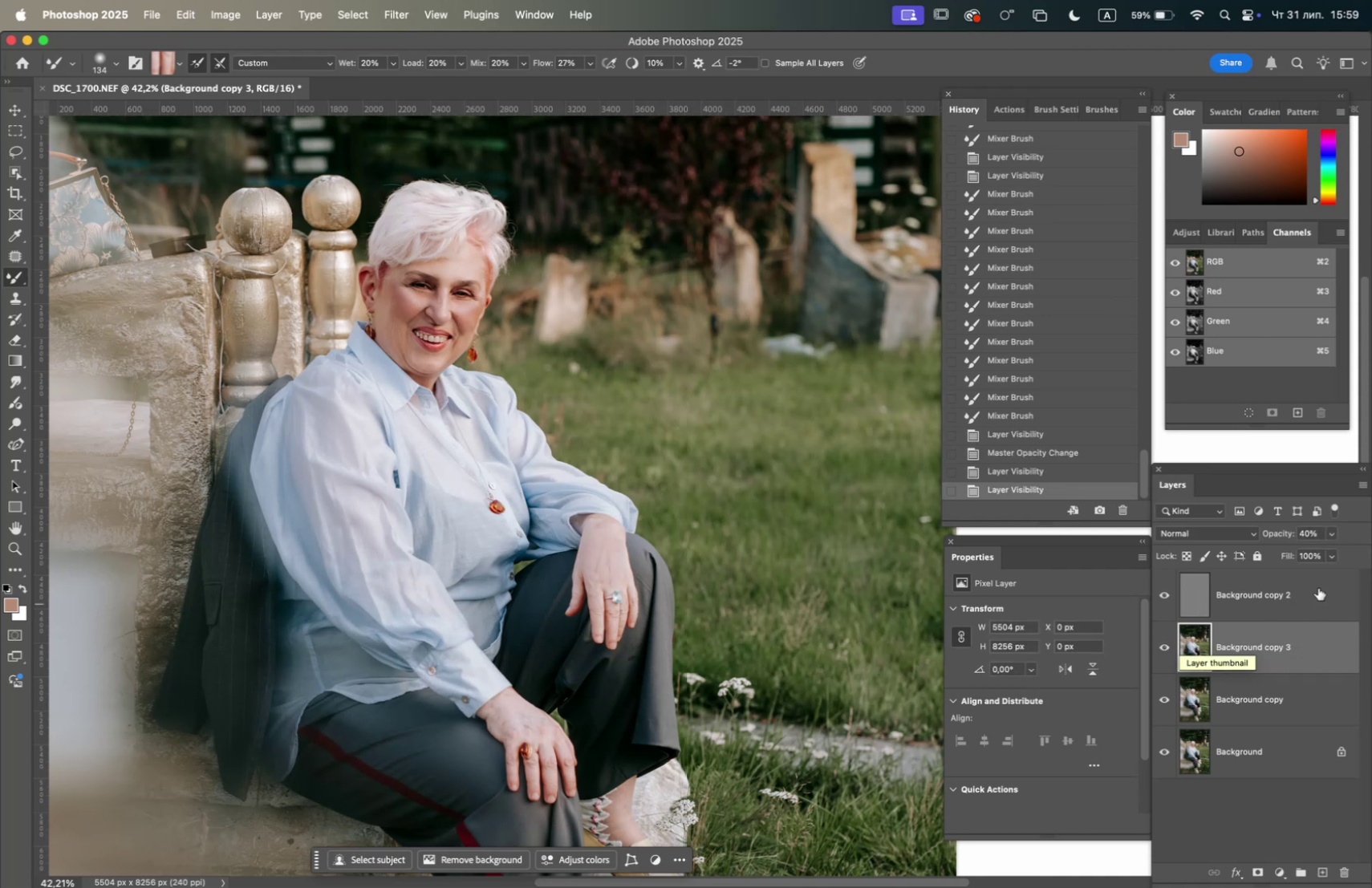 
left_click([1336, 535])
 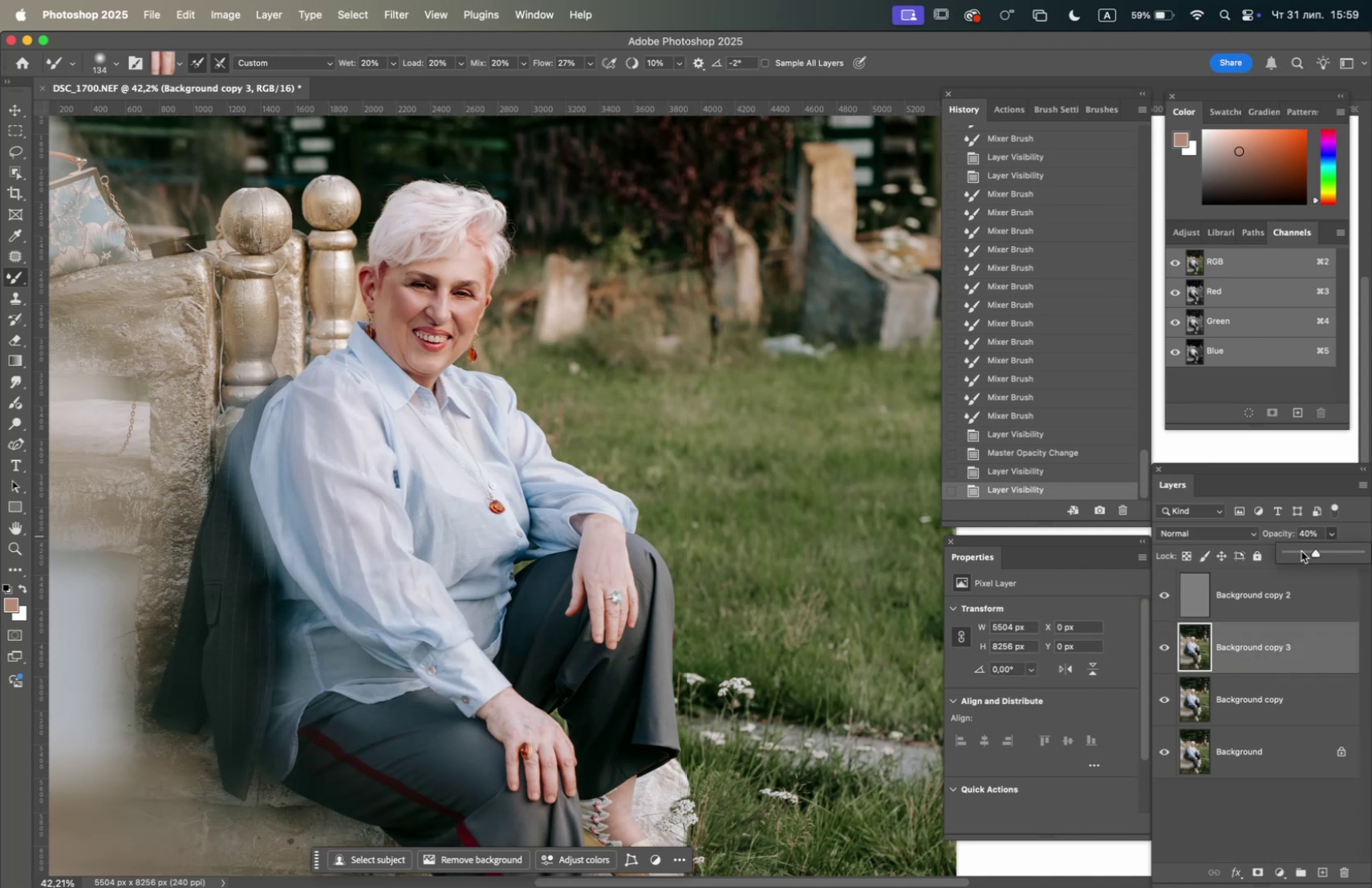 
left_click([1301, 551])
 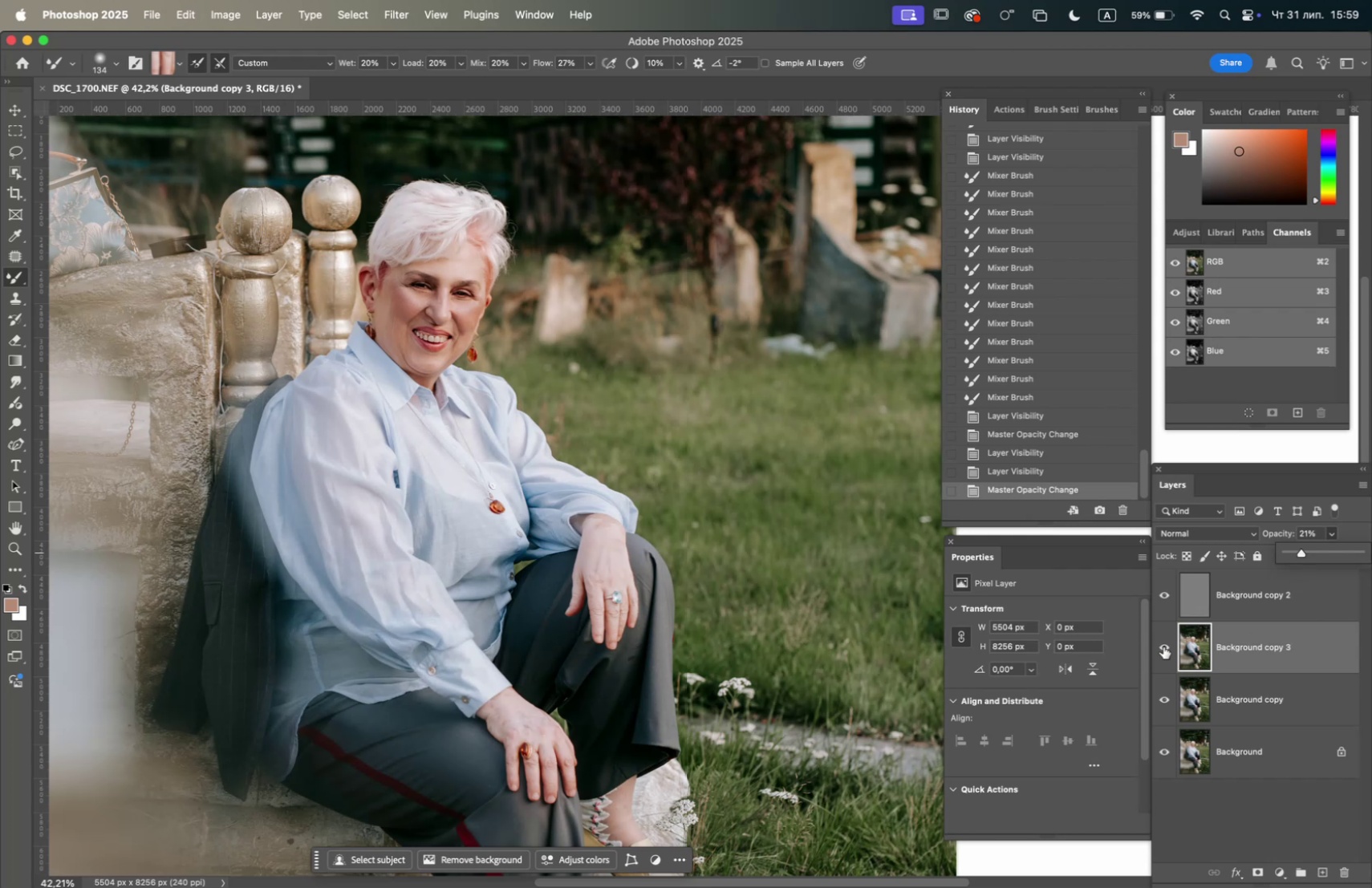 
double_click([1163, 646])
 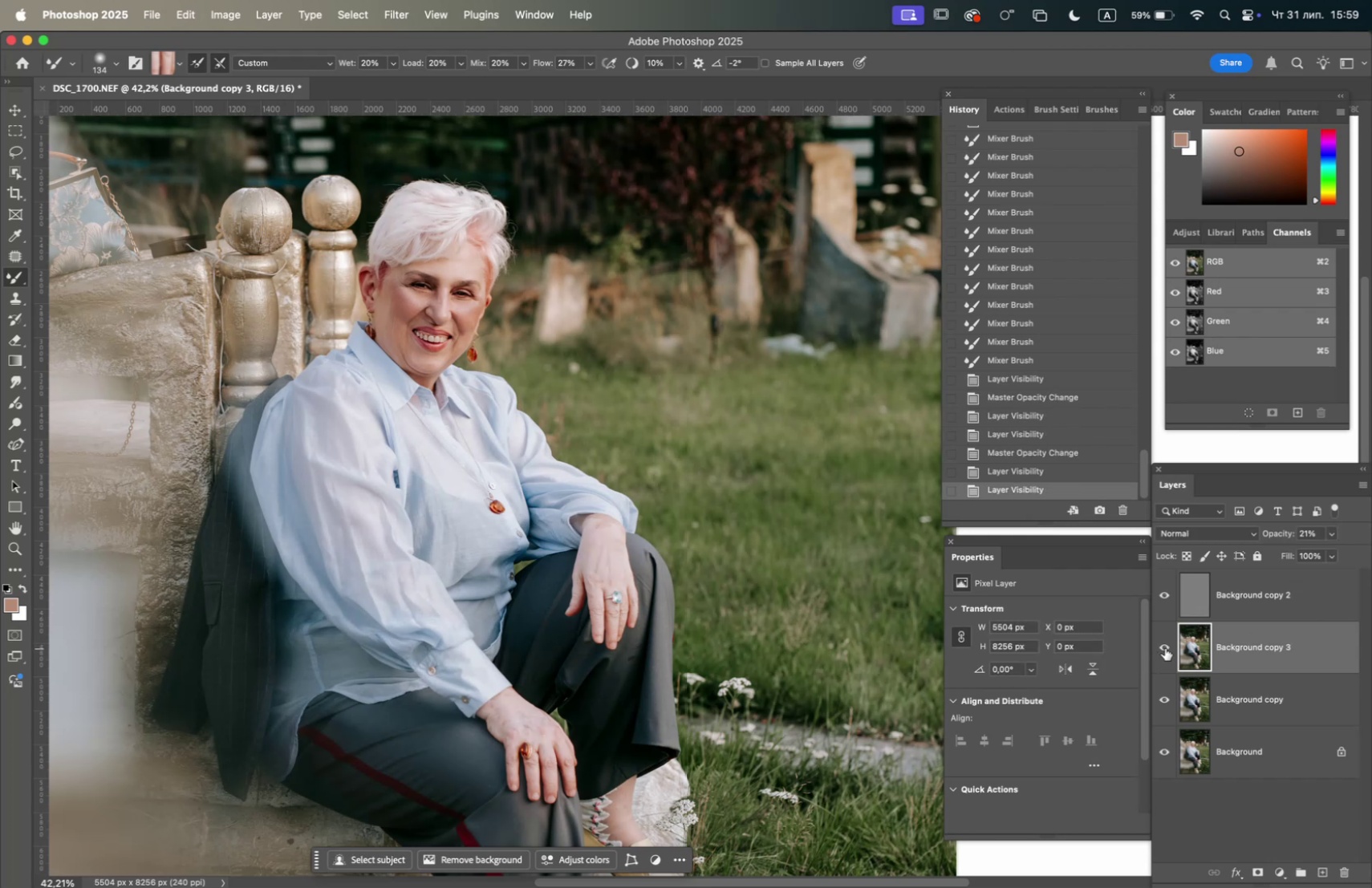 
left_click([1159, 643])
 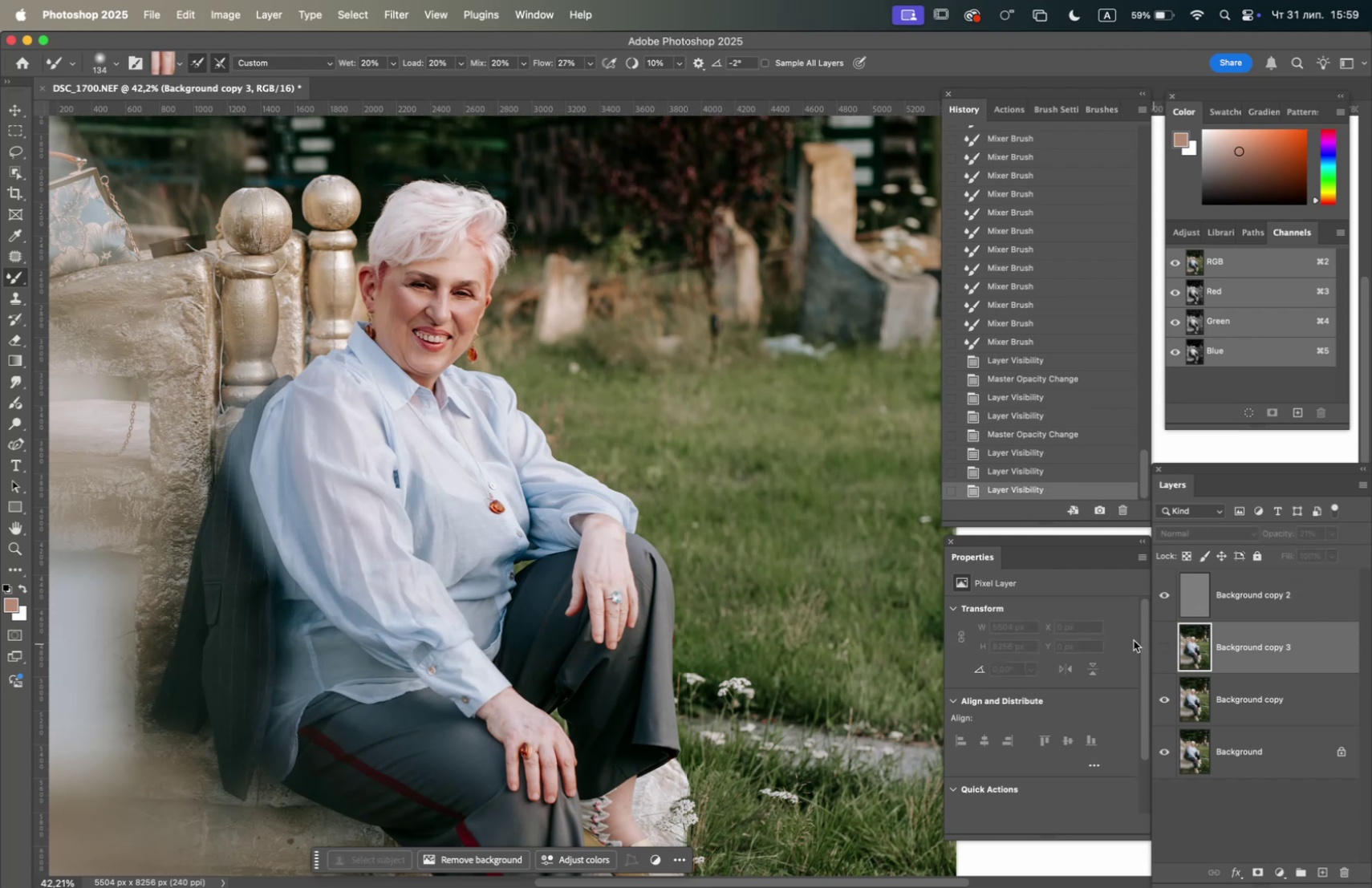 
hold_key(key=OptionLeft, duration=3.8)
scroll: coordinate [665, 633], scroll_direction: down, amount: 4.0
 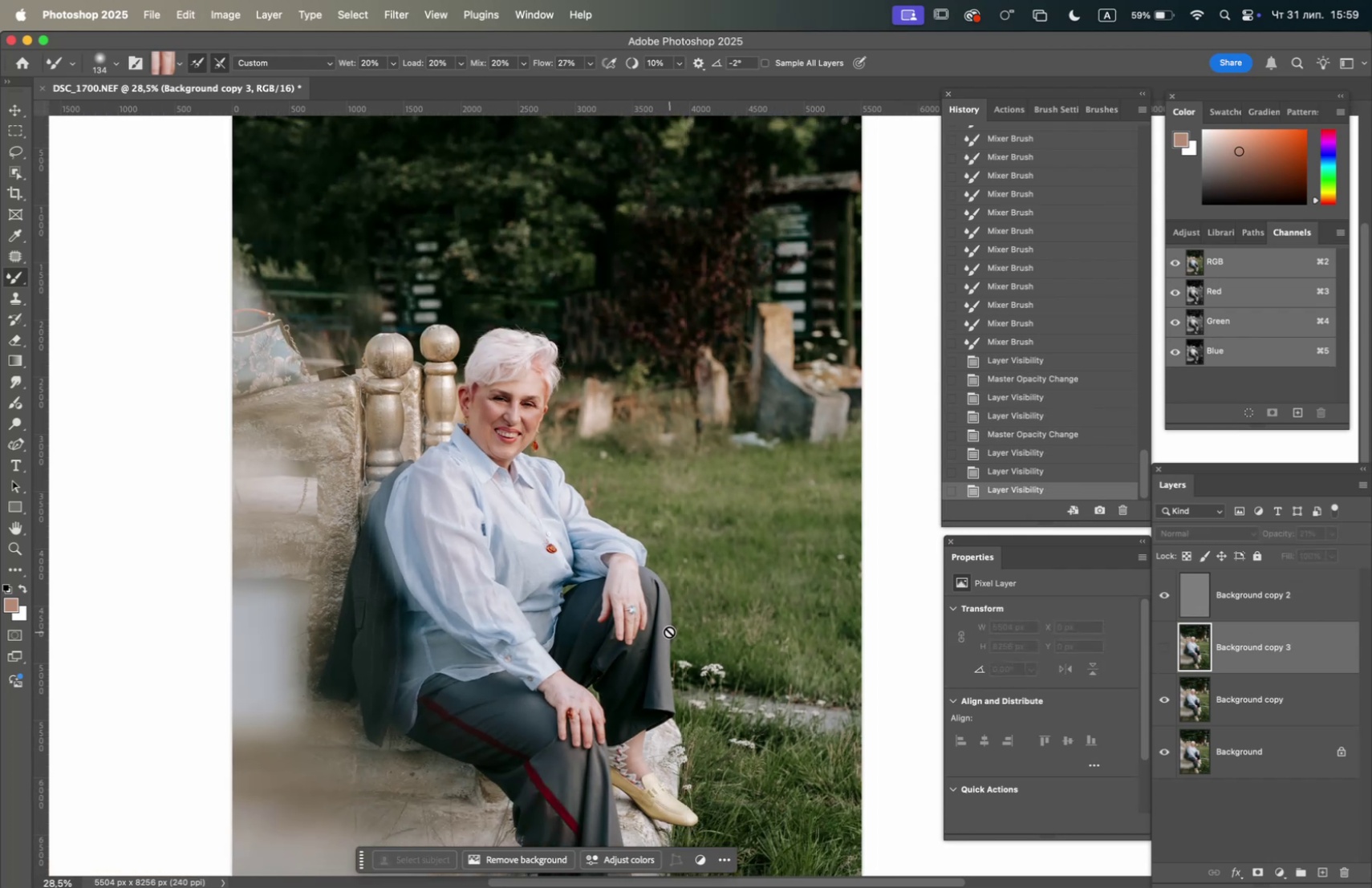 
scroll: coordinate [669, 631], scroll_direction: up, amount: 3.0
 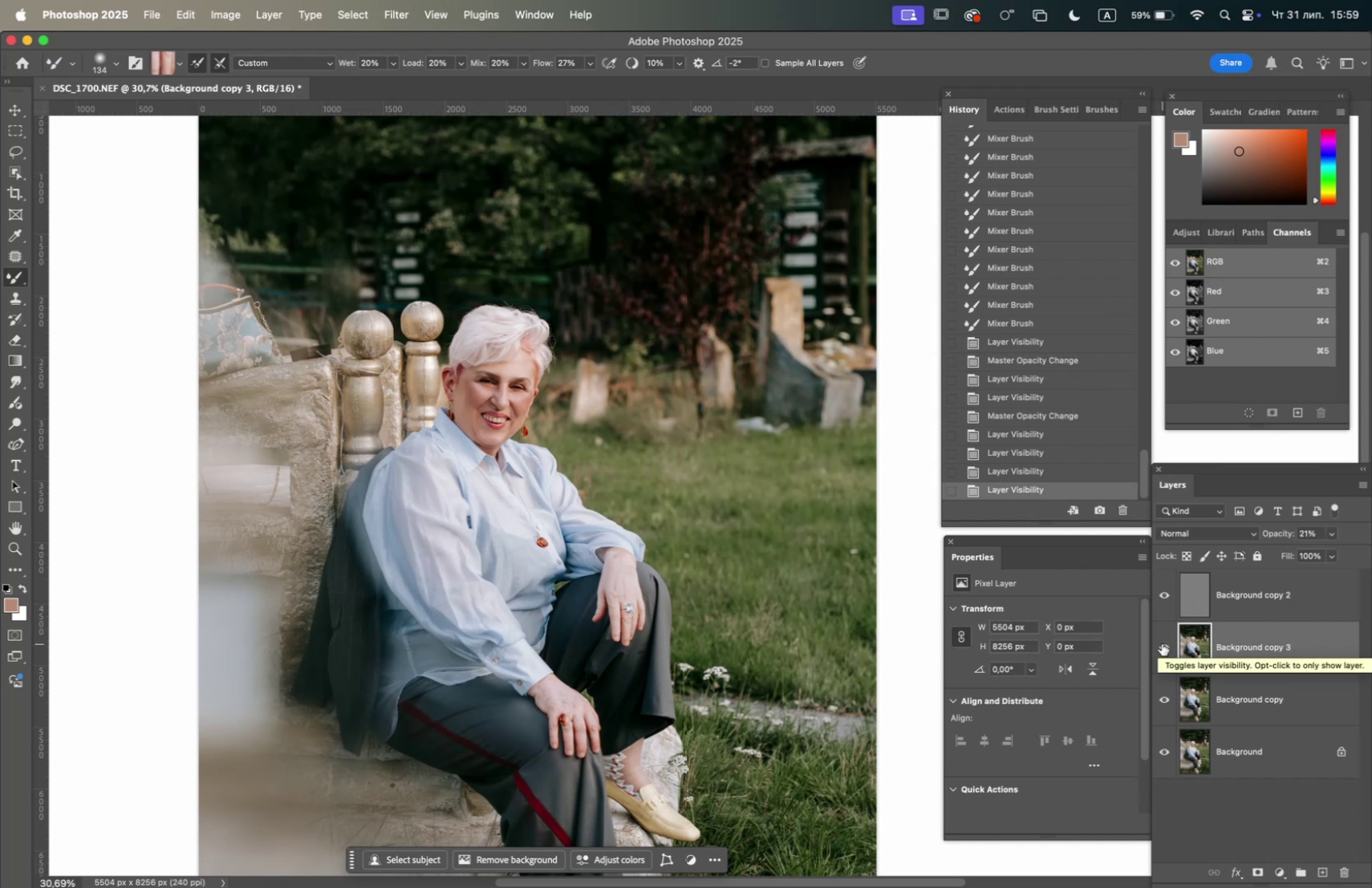 
left_click_drag(start_coordinate=[1254, 644], to_coordinate=[1346, 870])
 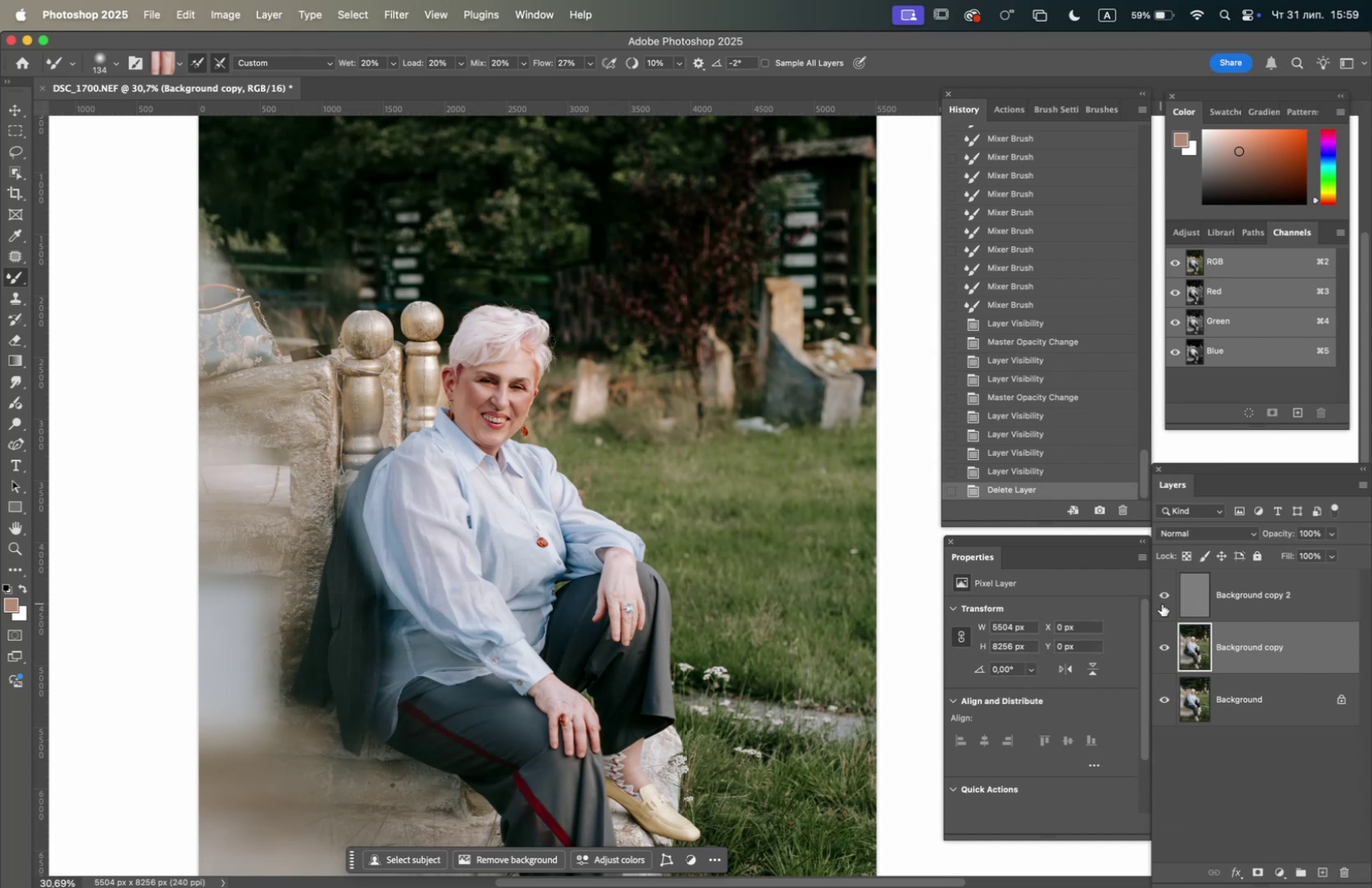 
right_click([1248, 595])
 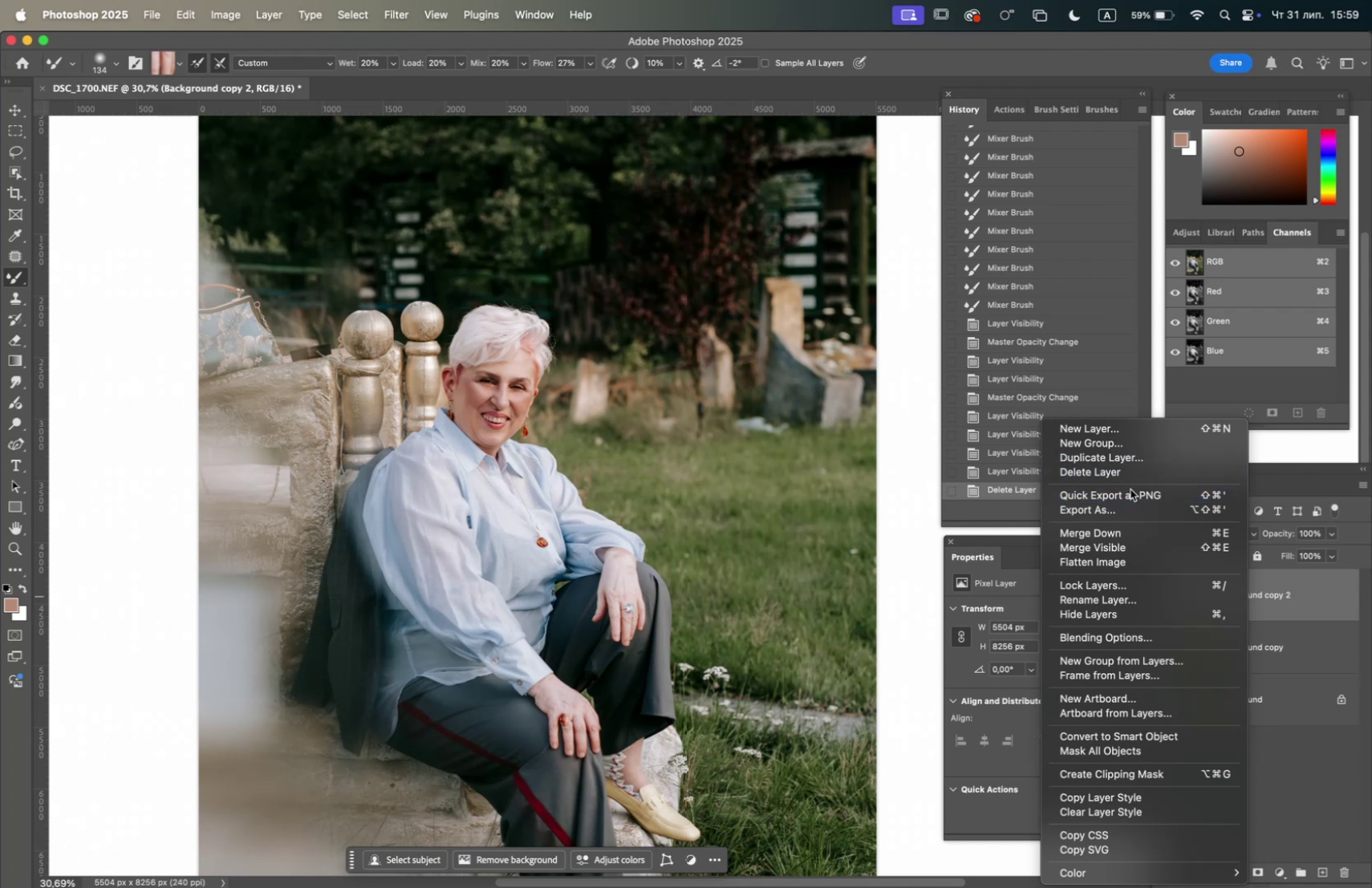 
left_click([1151, 530])
 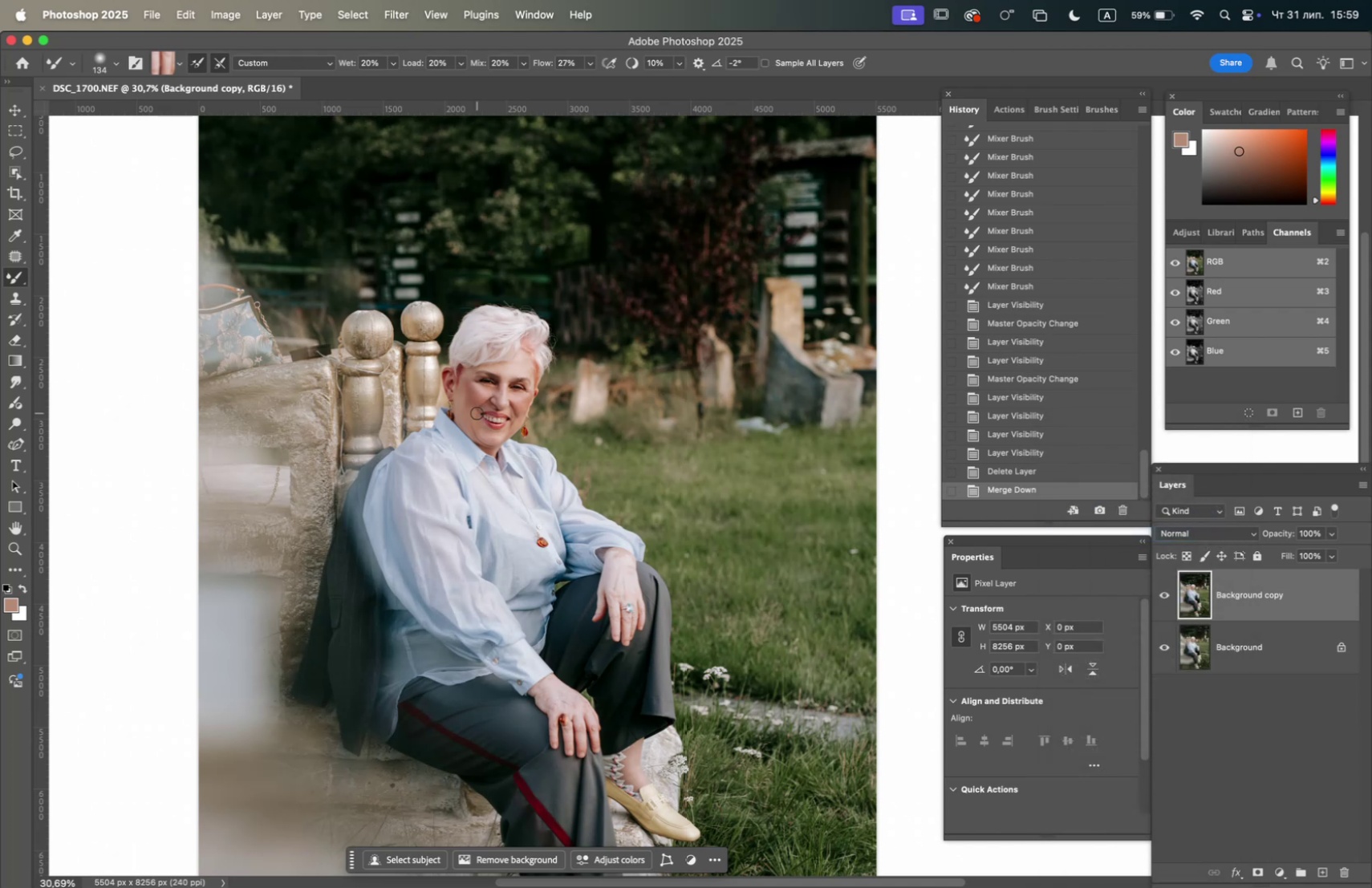 
hold_key(key=OptionLeft, duration=1.74)
scroll: coordinate [511, 393], scroll_direction: up, amount: 7.0
 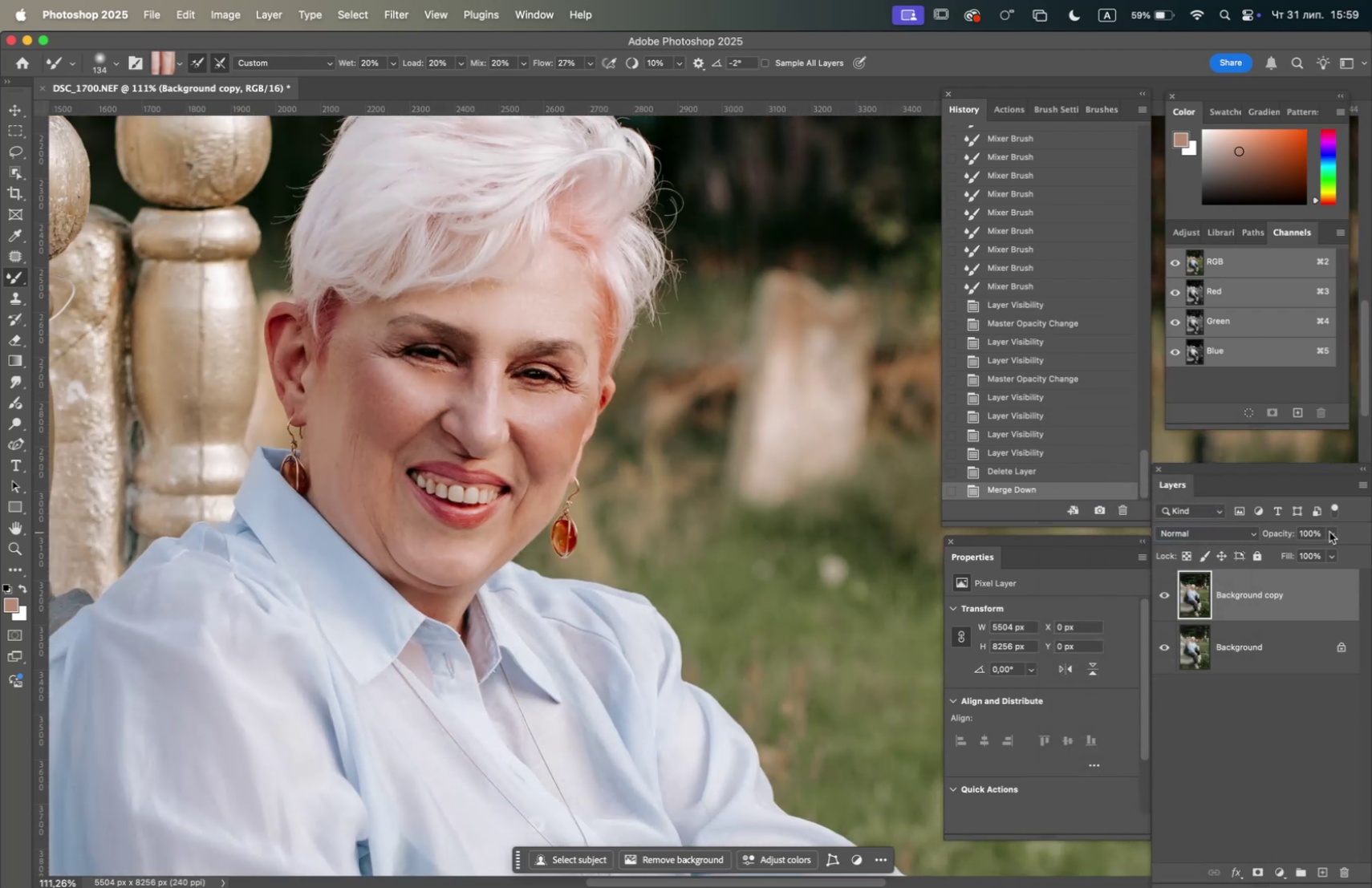 
left_click([1327, 528])
 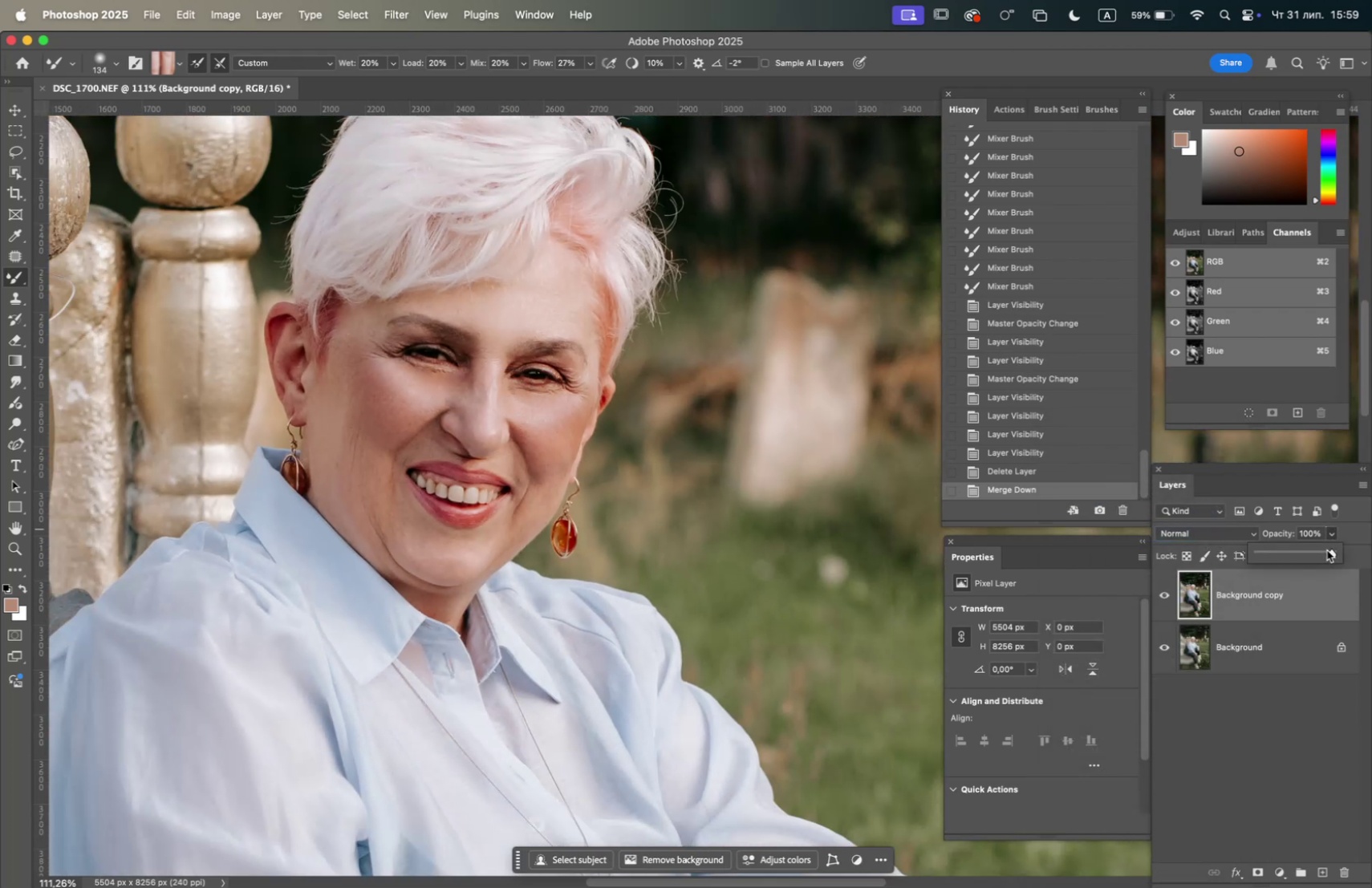 
left_click([1325, 551])
 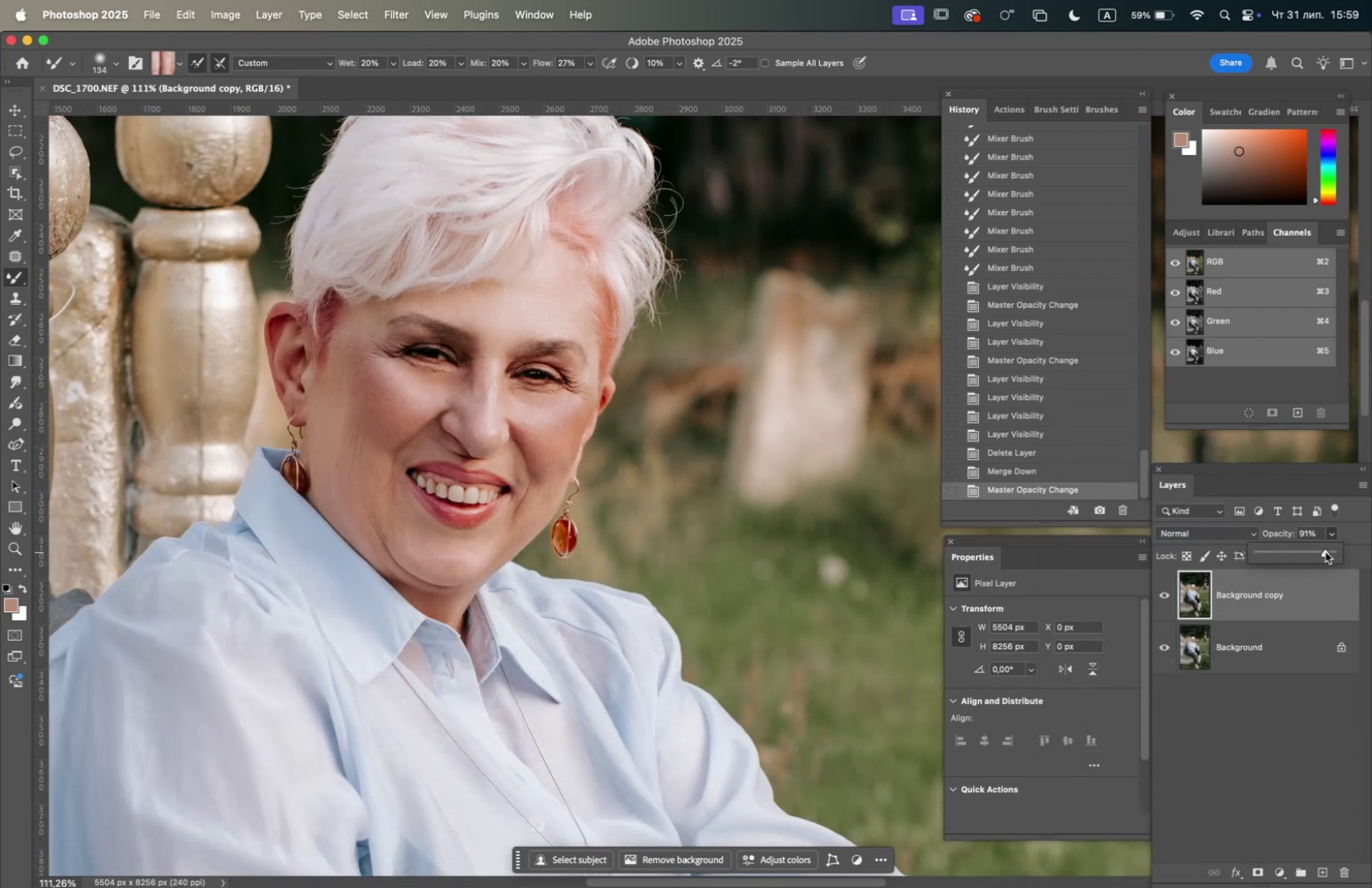 
left_click_drag(start_coordinate=[1325, 551], to_coordinate=[1318, 552])
 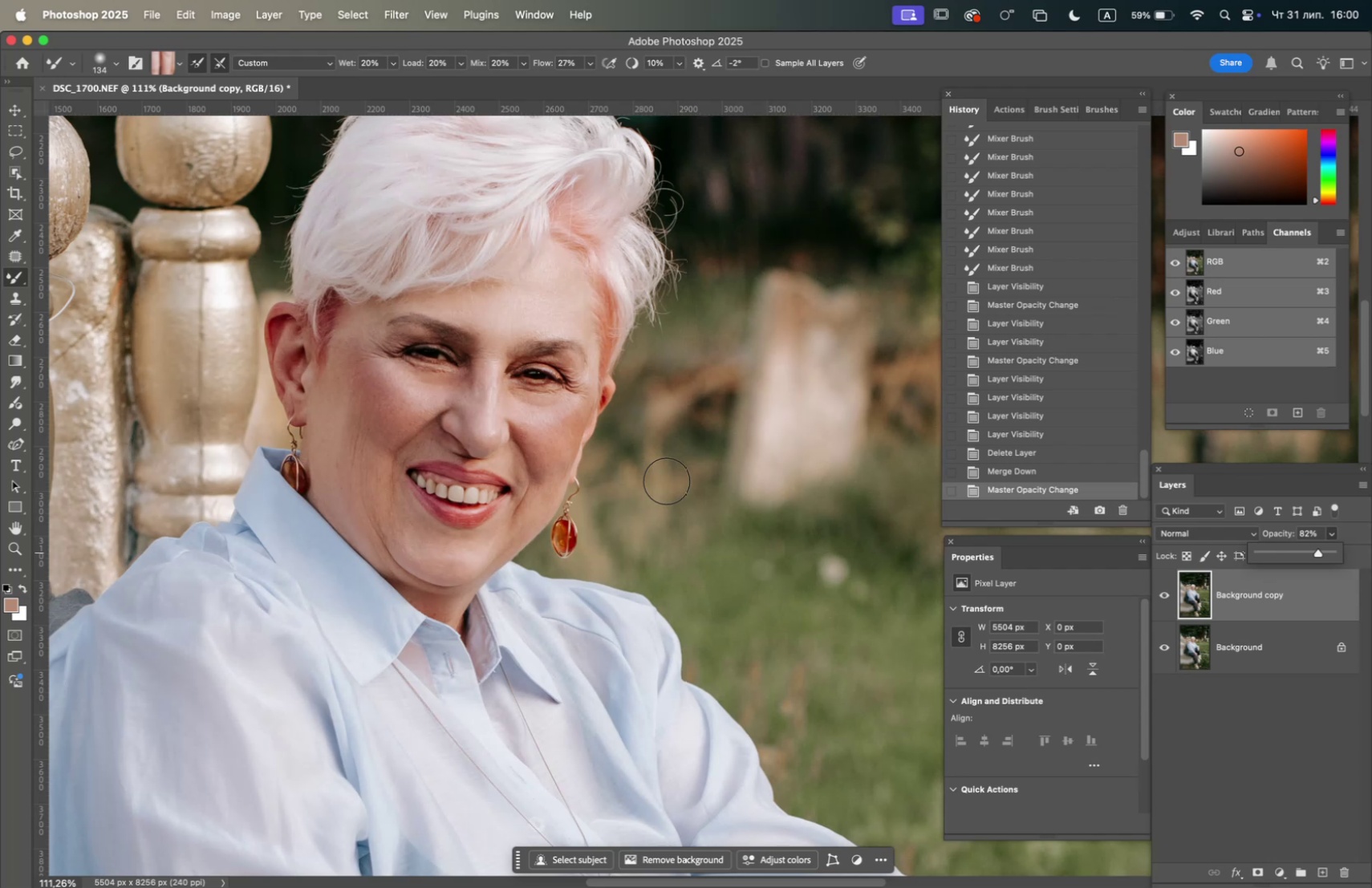 
wait(27.04)
 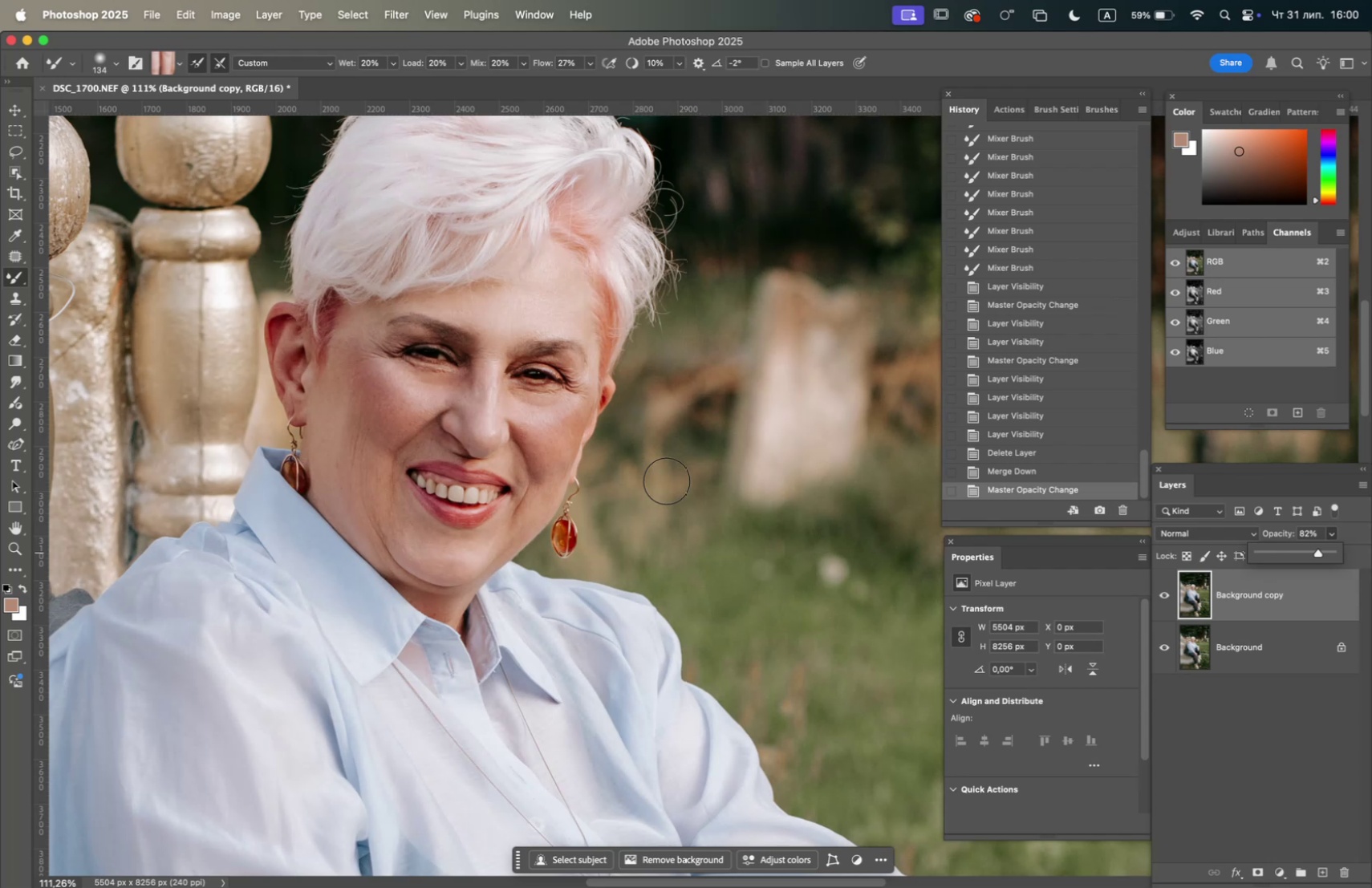 
double_click([1163, 592])
 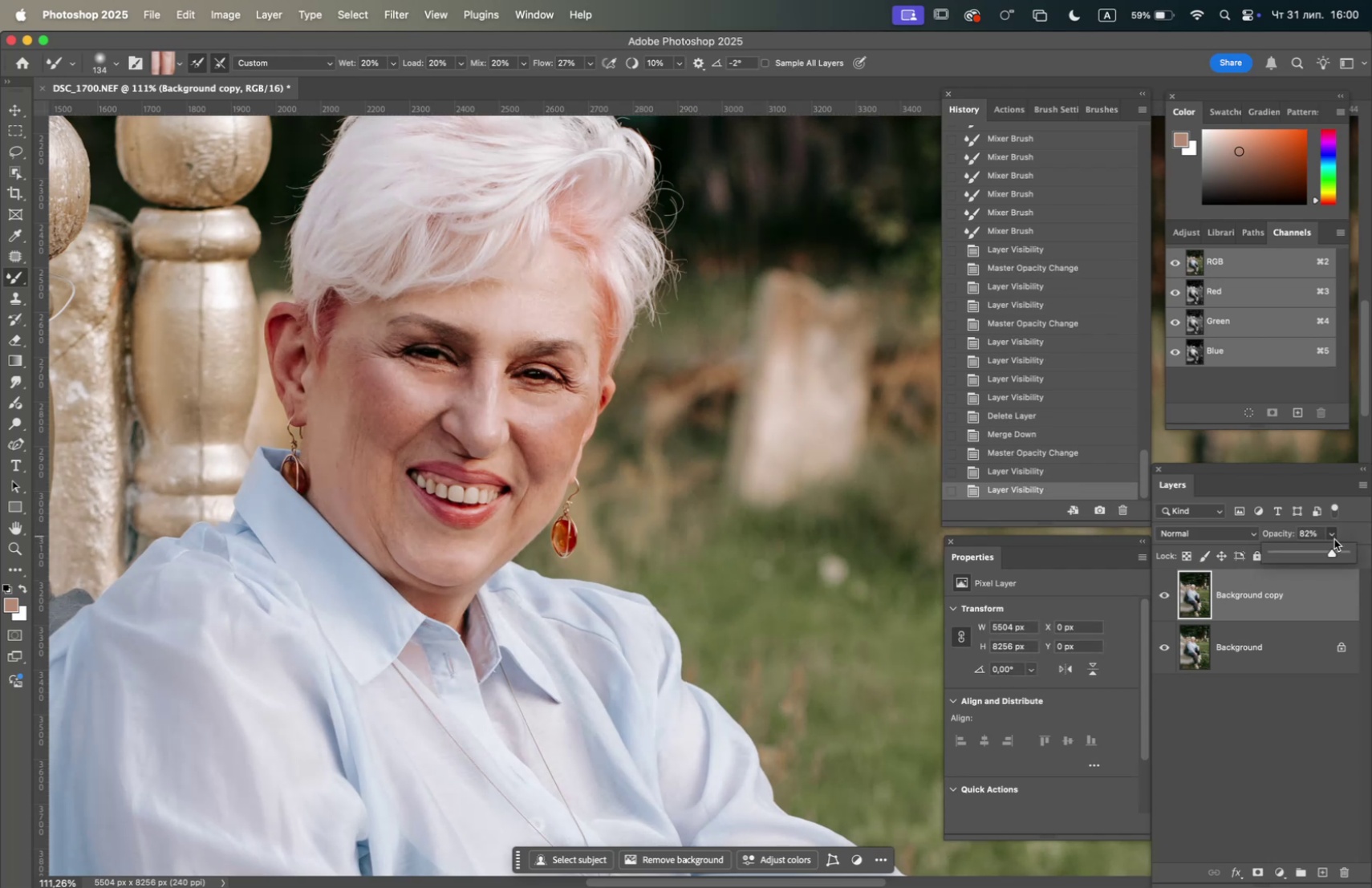 
left_click_drag(start_coordinate=[1329, 553], to_coordinate=[1371, 553])
 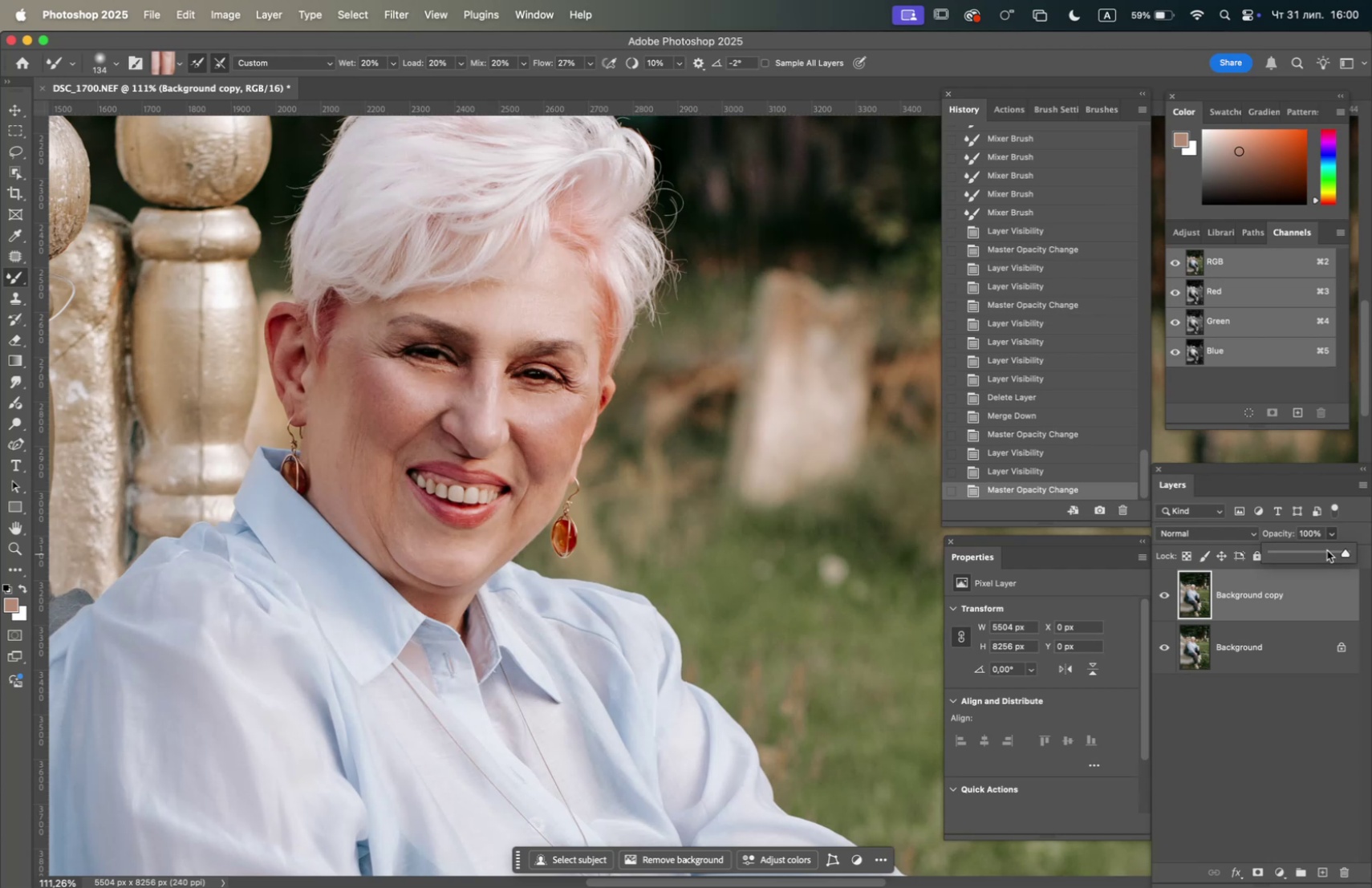 
left_click([1327, 549])
 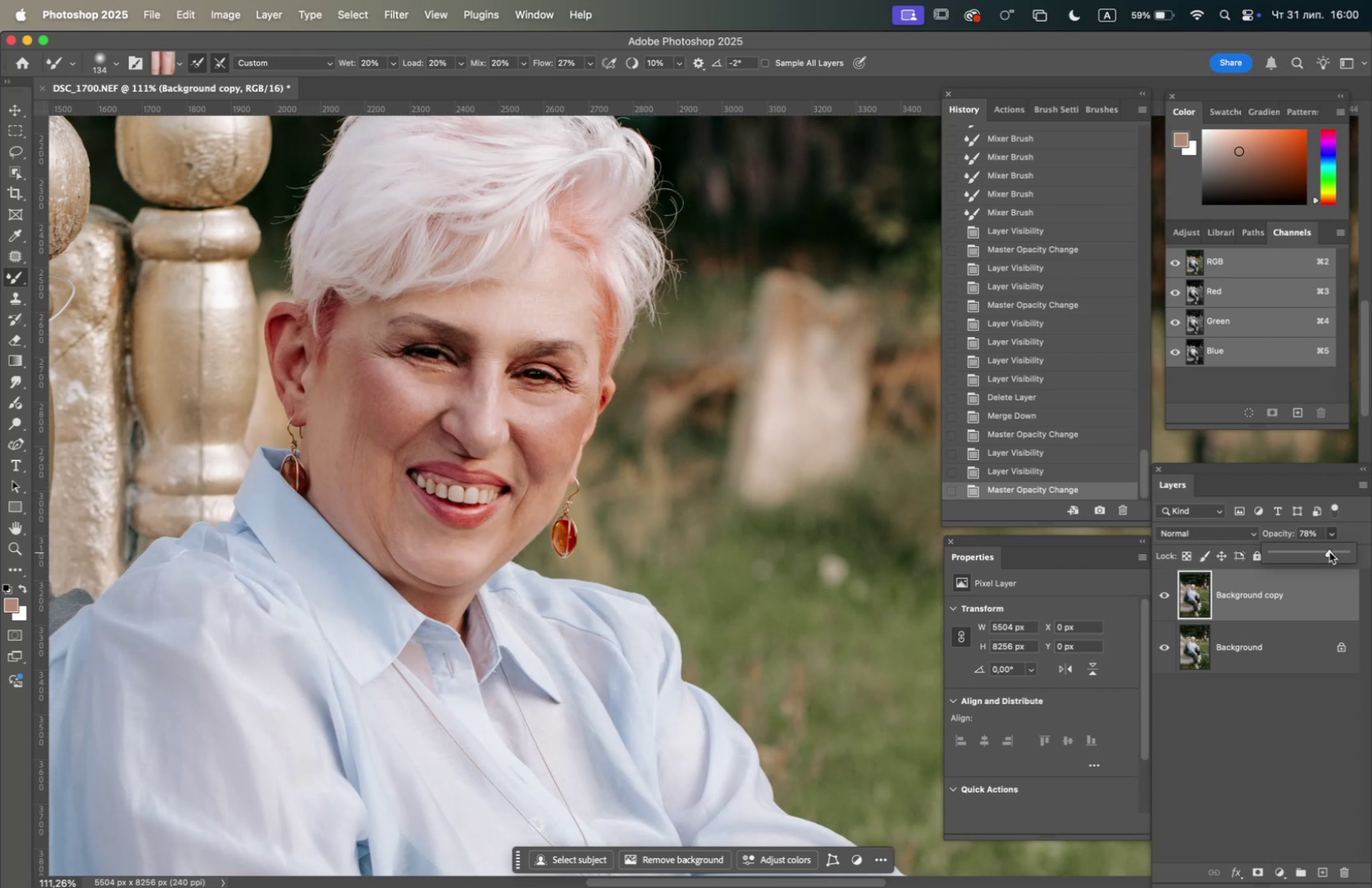 
wait(5.03)
 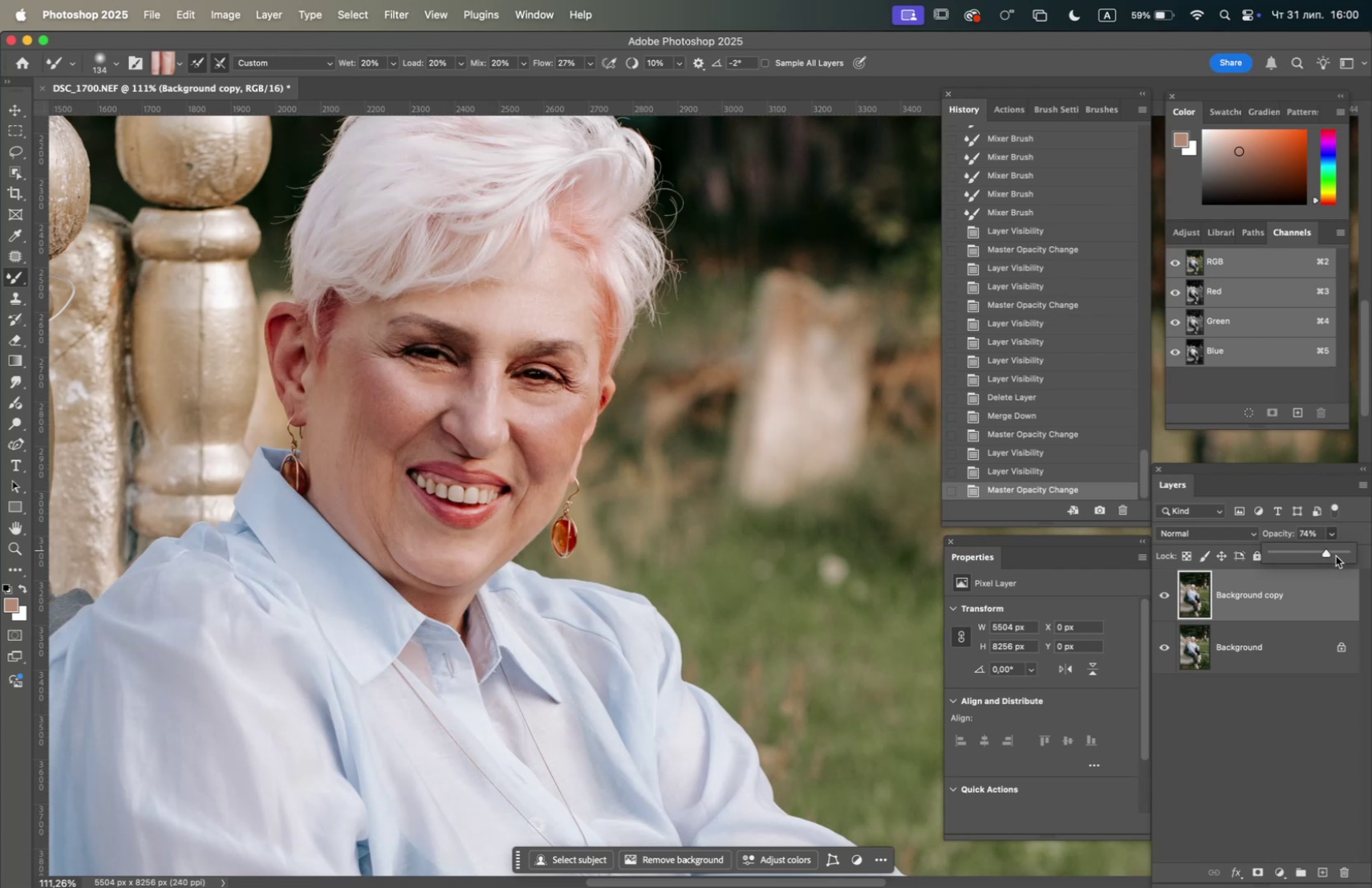 
left_click([1164, 590])
 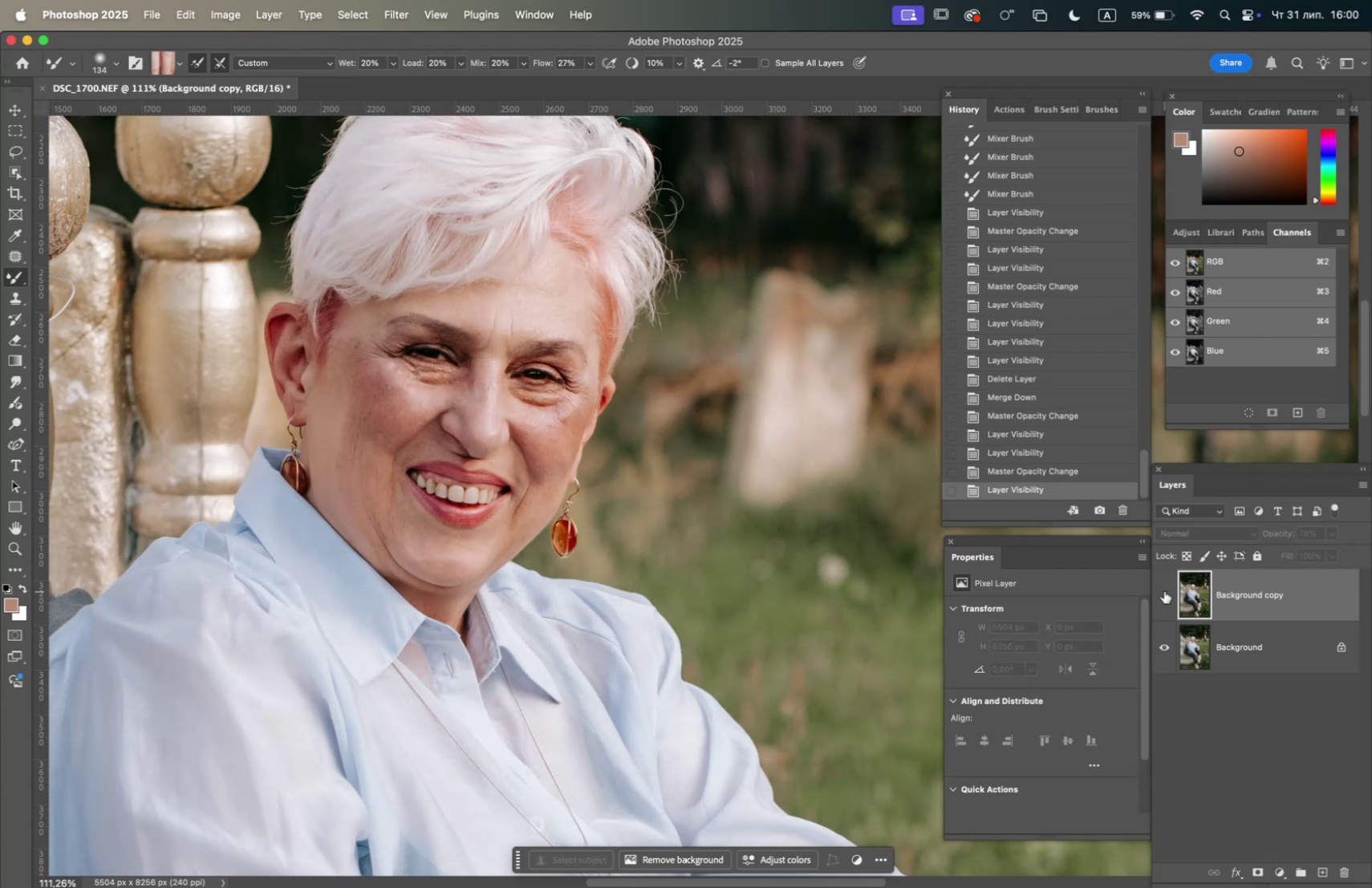 
left_click([1164, 590])
 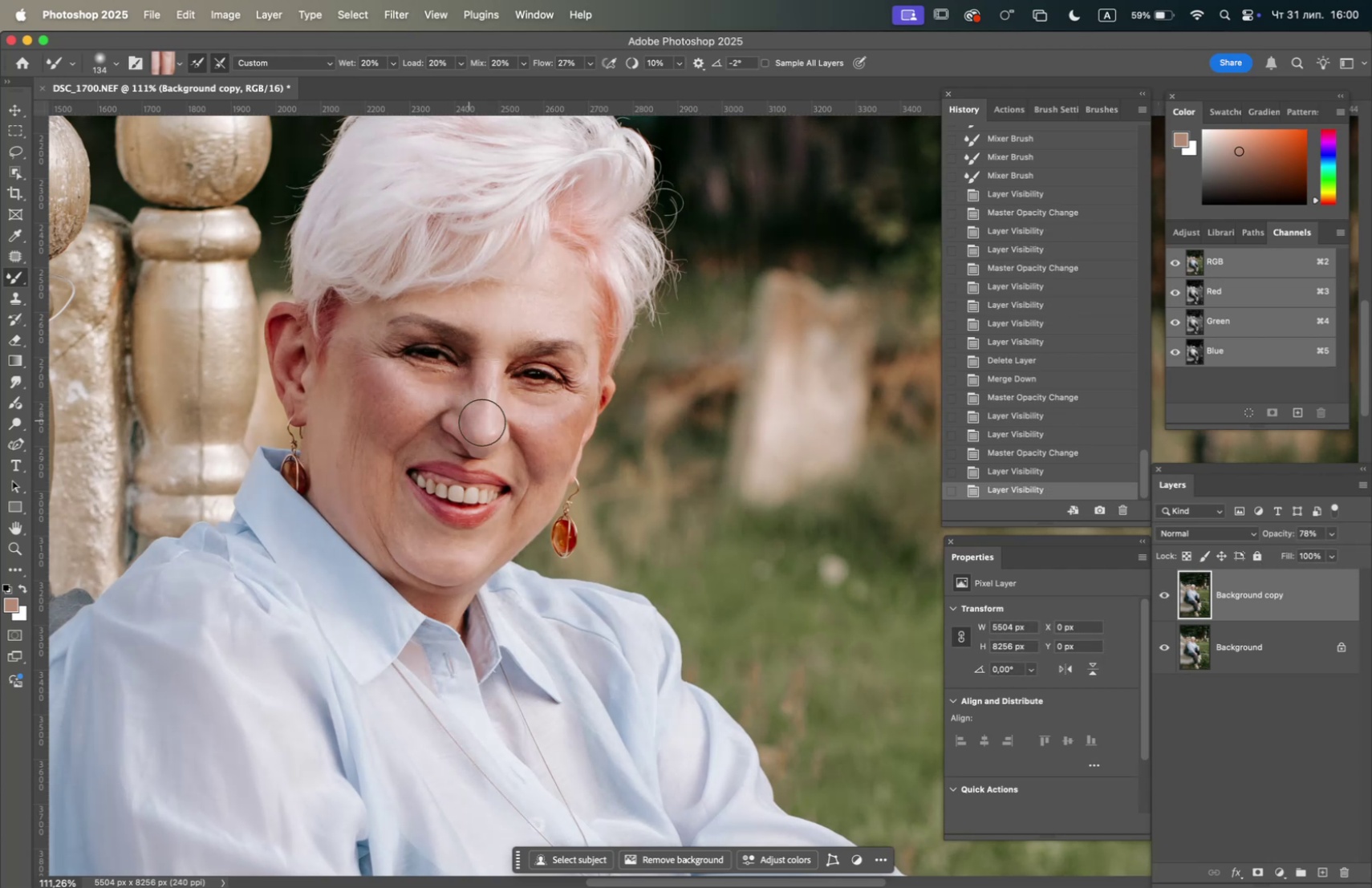 
scroll: coordinate [513, 432], scroll_direction: down, amount: 3.0
 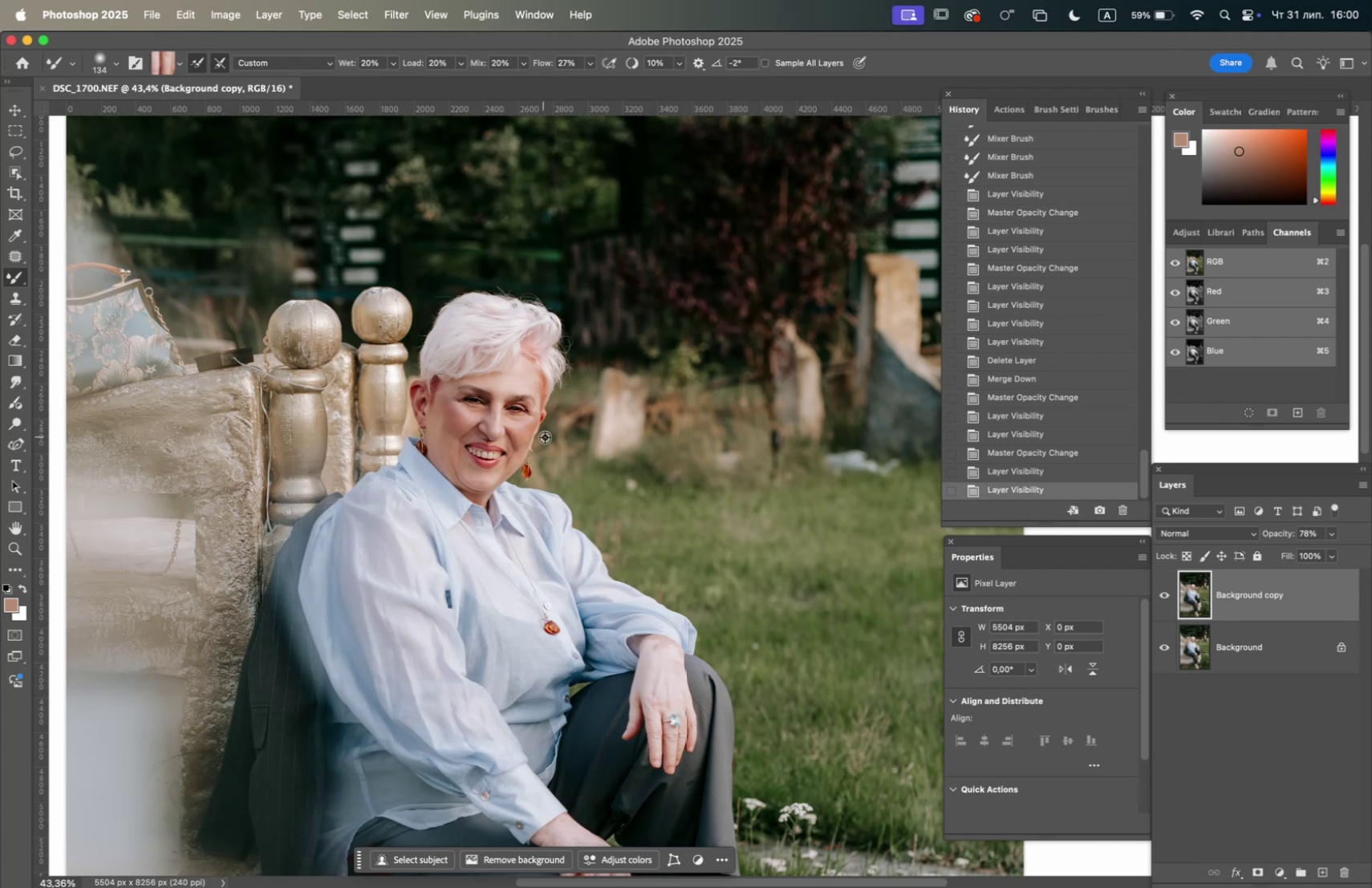 
hold_key(key=OptionLeft, duration=1.98)
 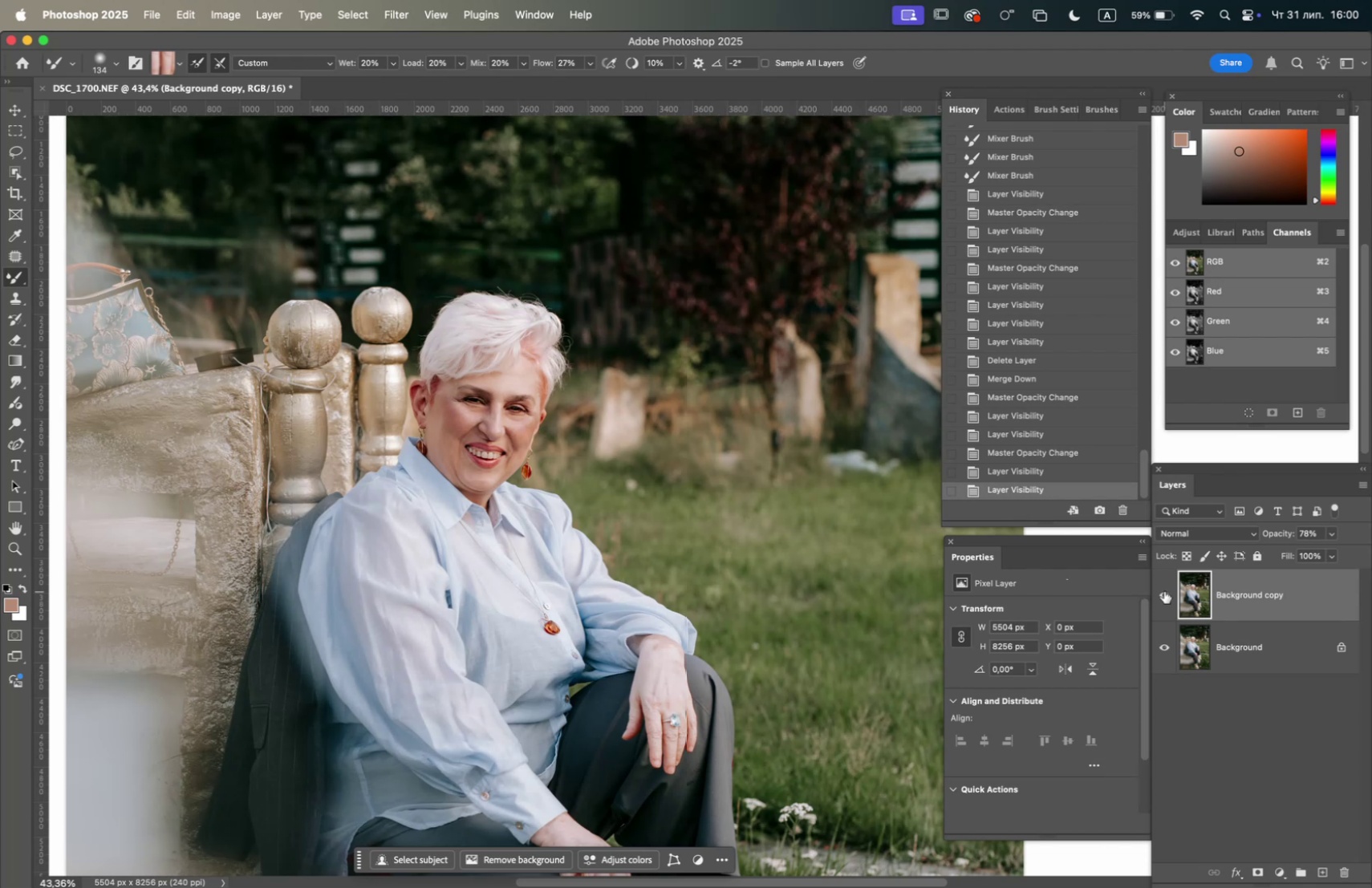 
left_click([1164, 590])
 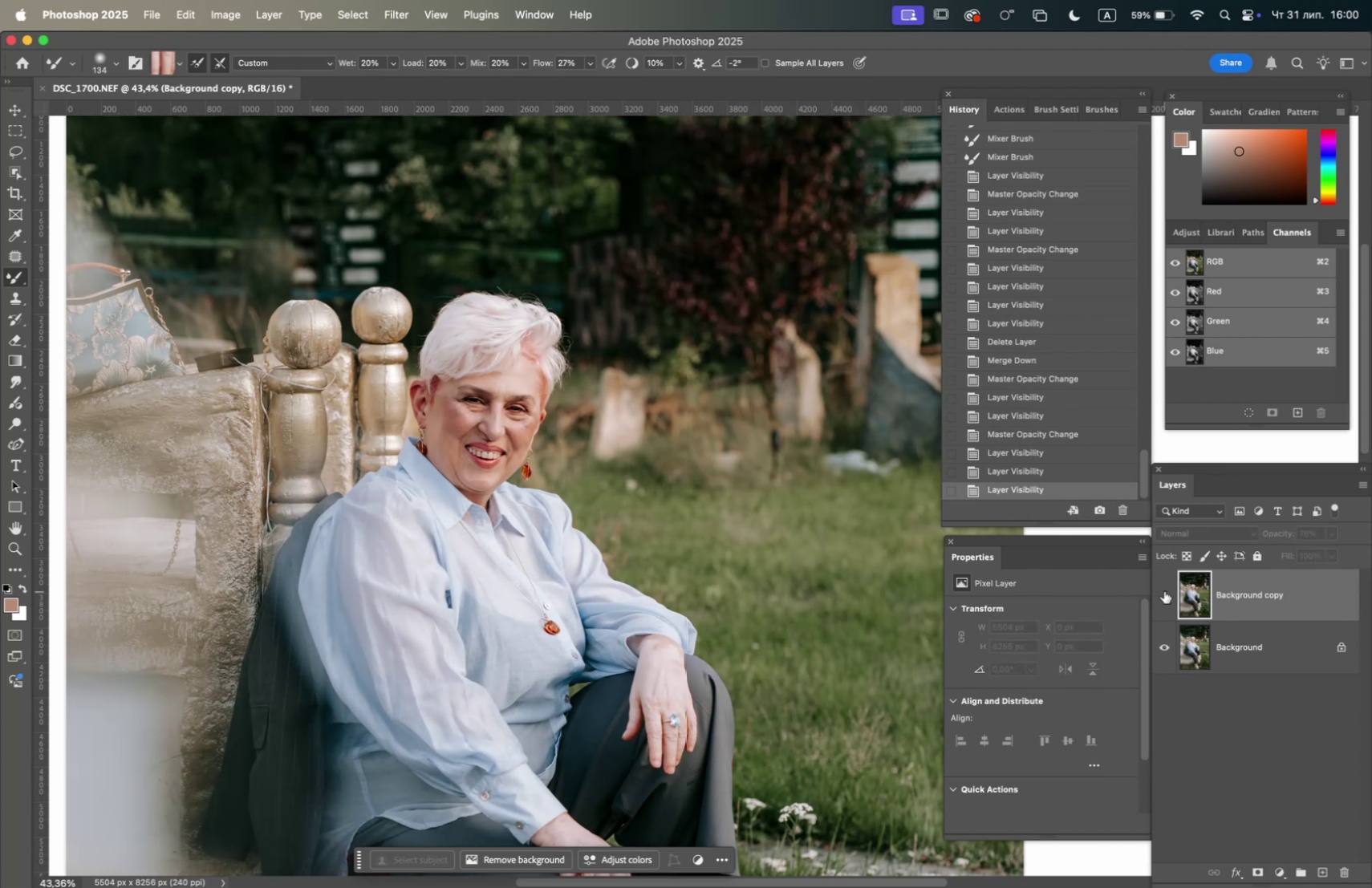 
left_click([1164, 590])
 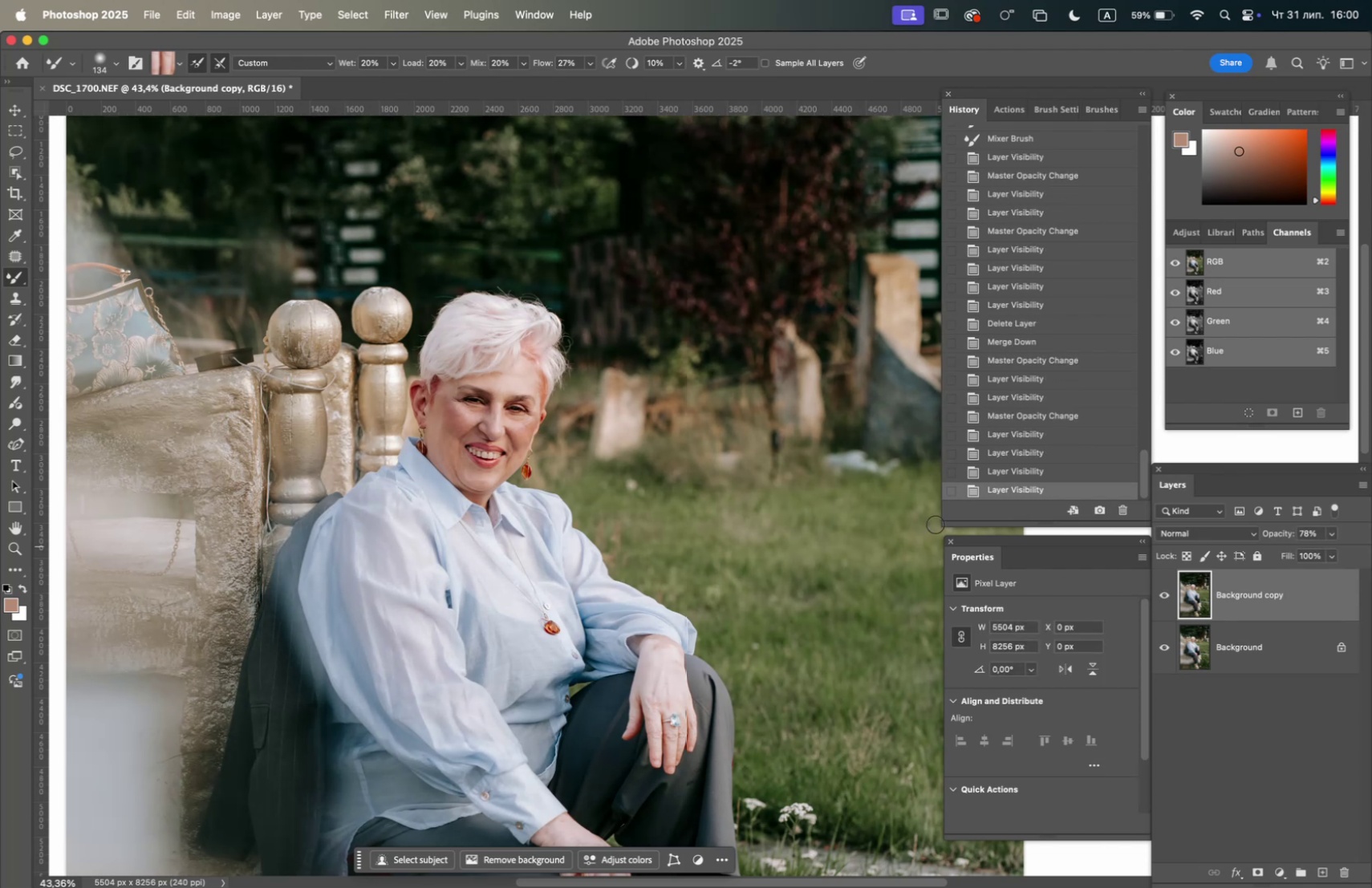 
hold_key(key=OptionLeft, duration=2.01)
scroll: coordinate [465, 388], scroll_direction: up, amount: 14.0
 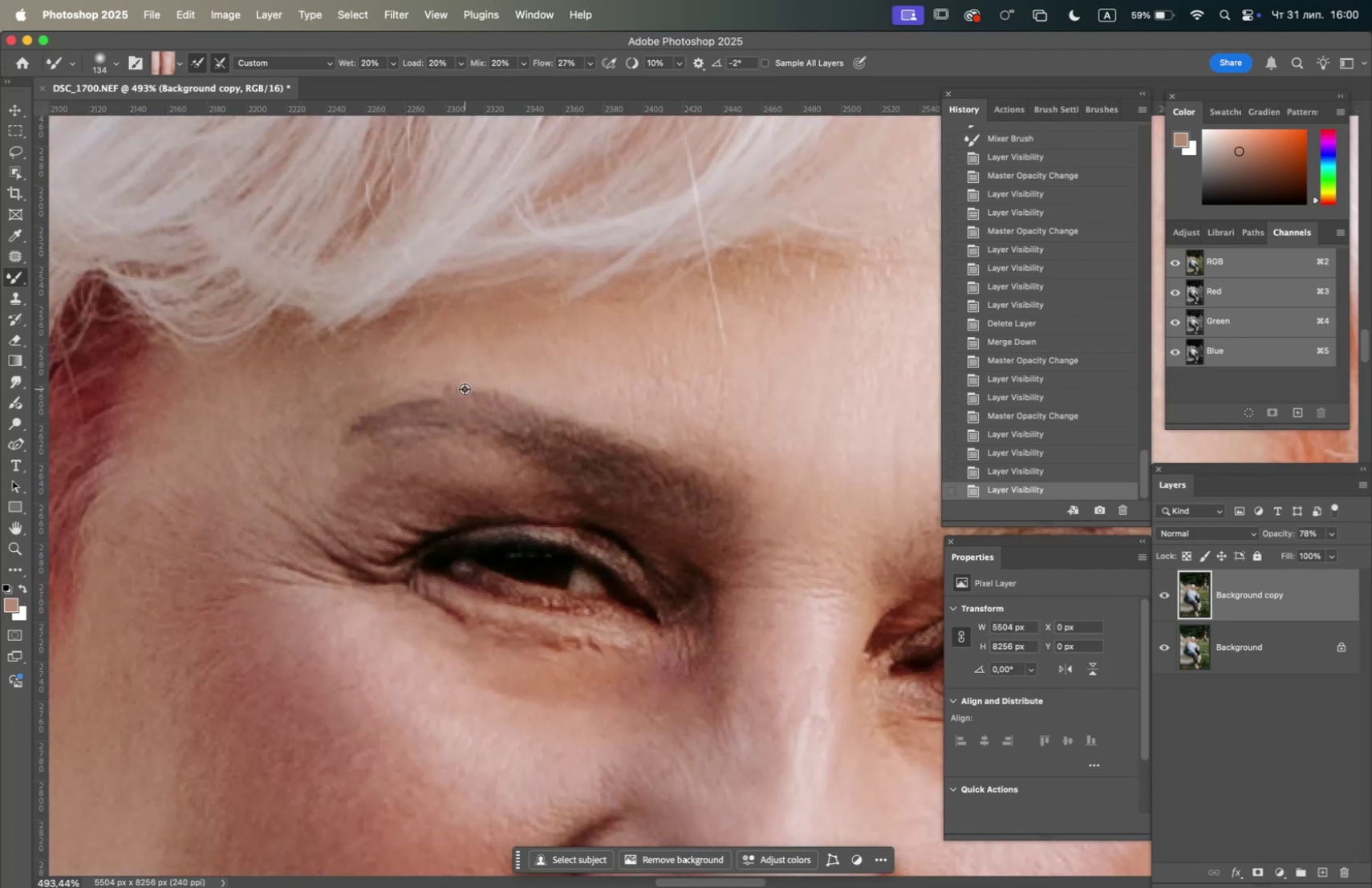 
scroll: coordinate [465, 388], scroll_direction: down, amount: 4.0
 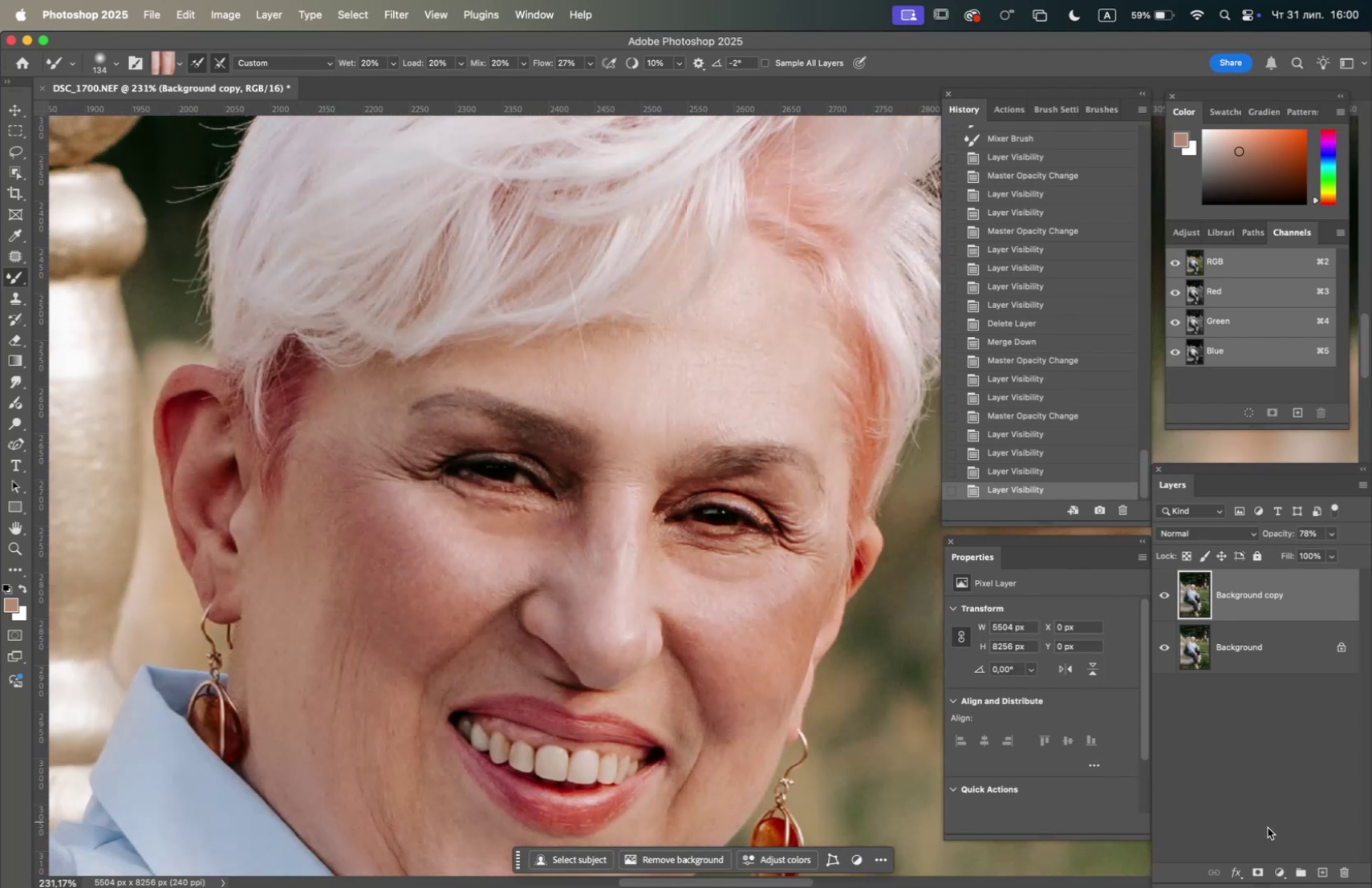 
left_click([1258, 871])
 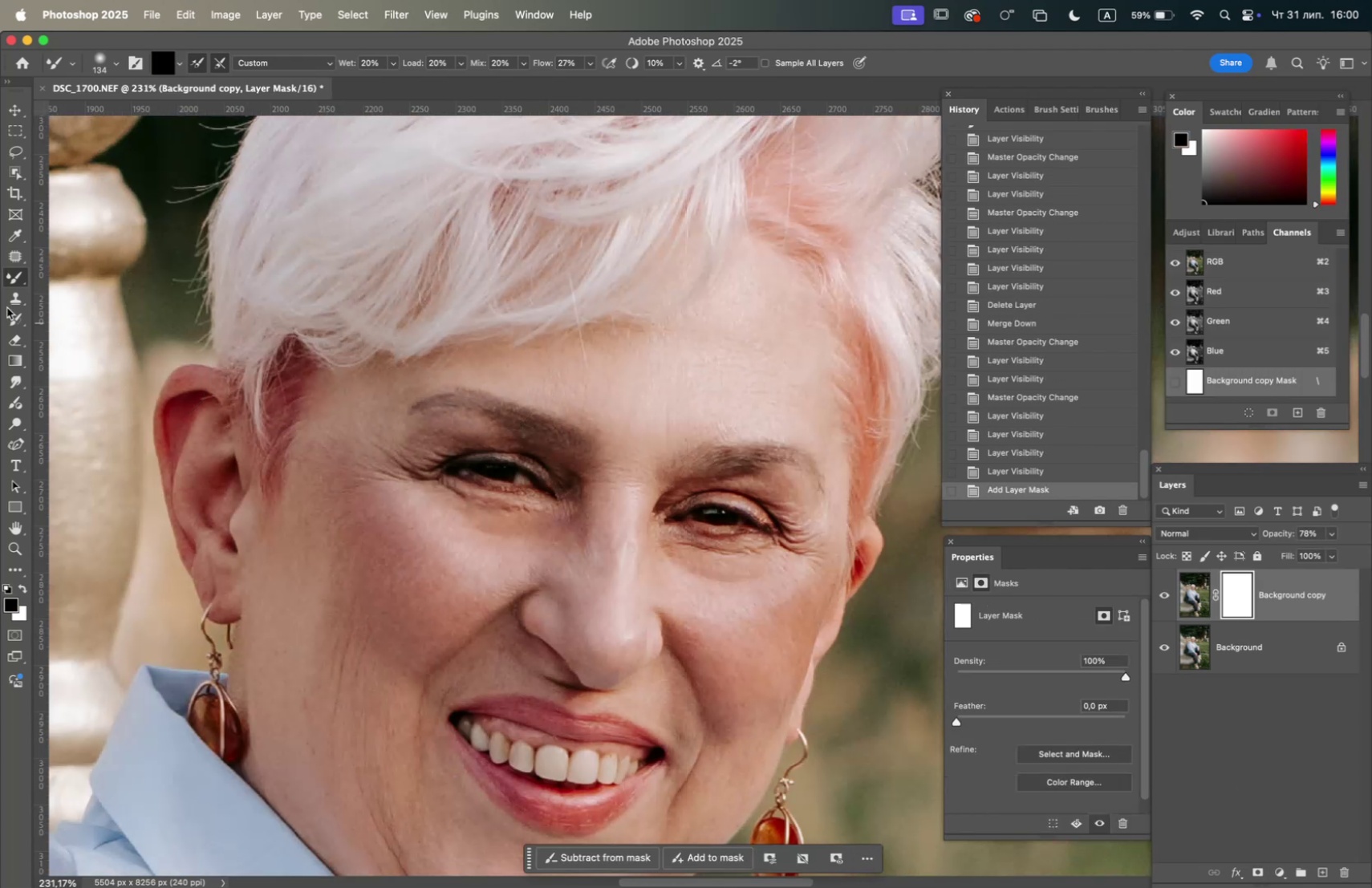 
left_click_drag(start_coordinate=[26, 275], to_coordinate=[47, 276])
 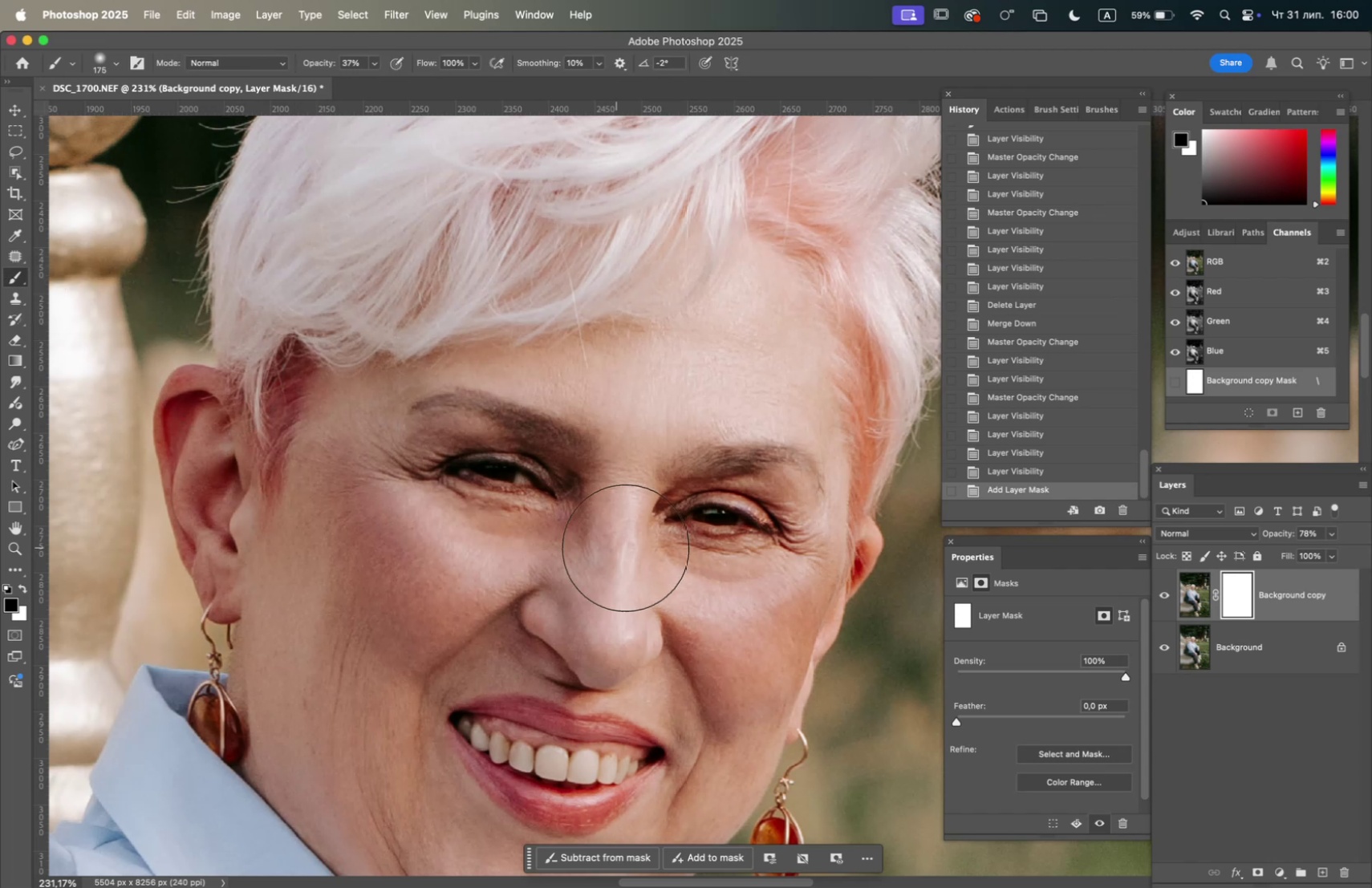 
right_click([622, 546])
 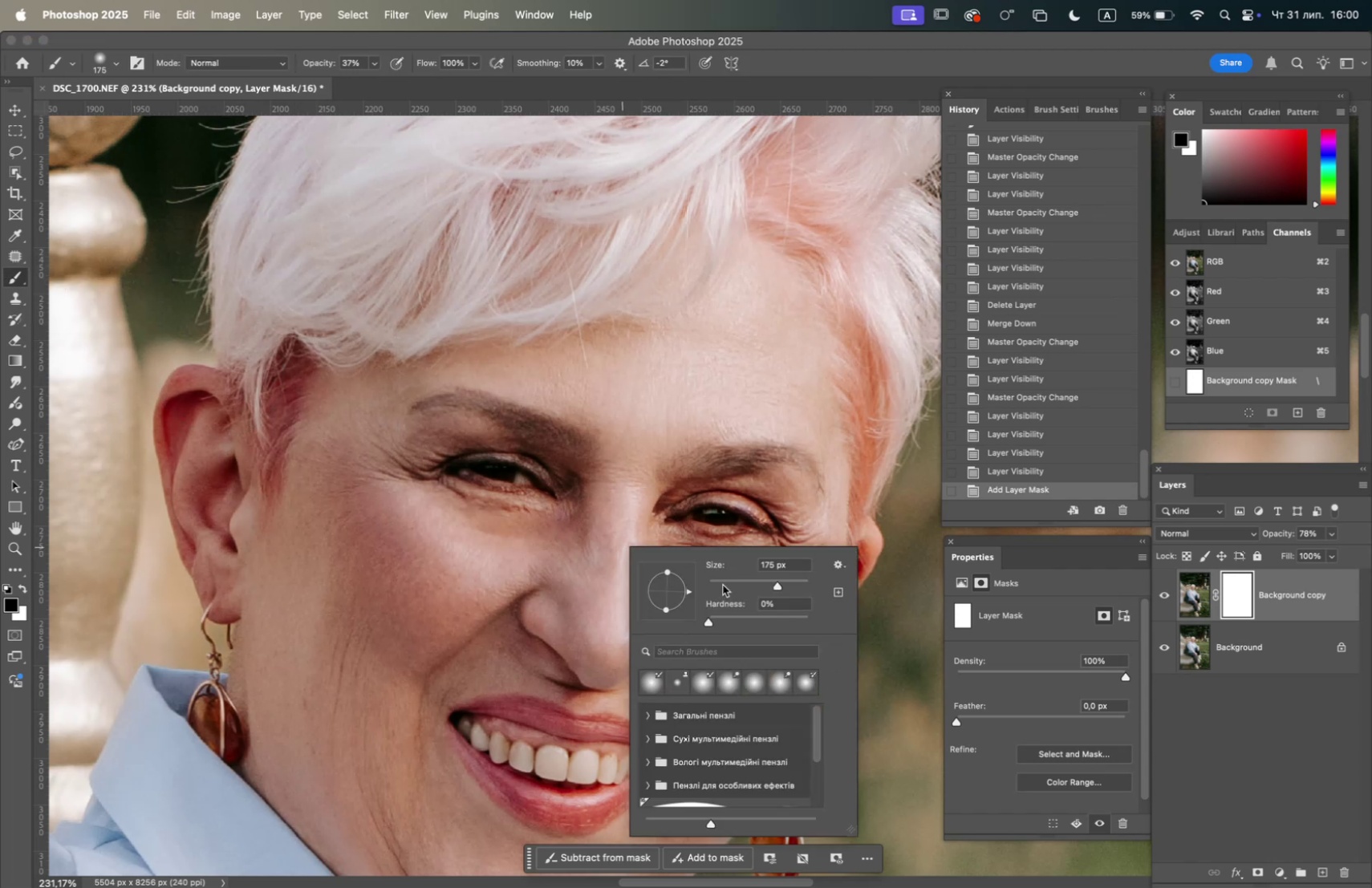 
left_click([722, 582])
 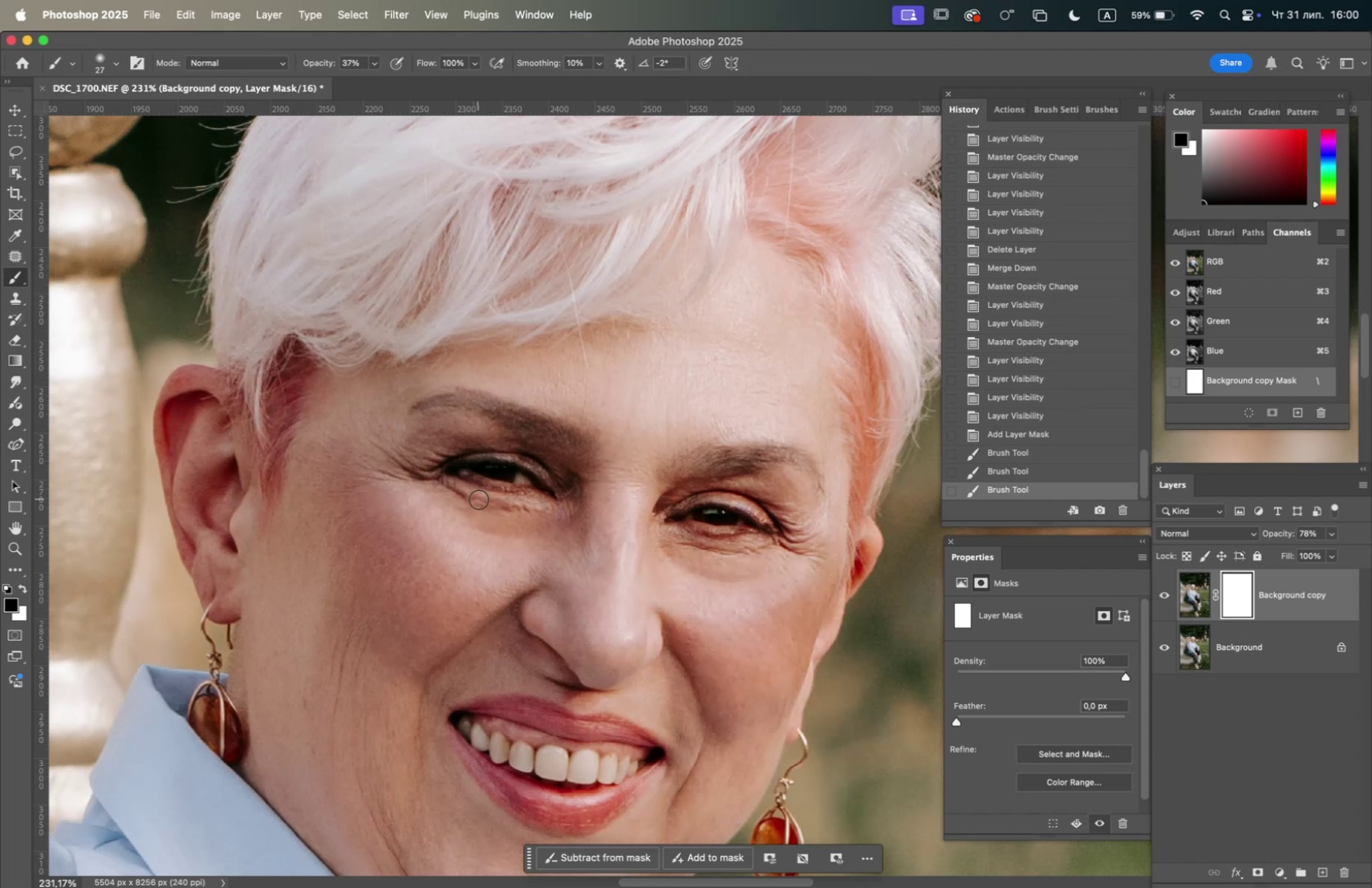 
triple_click([505, 501])
 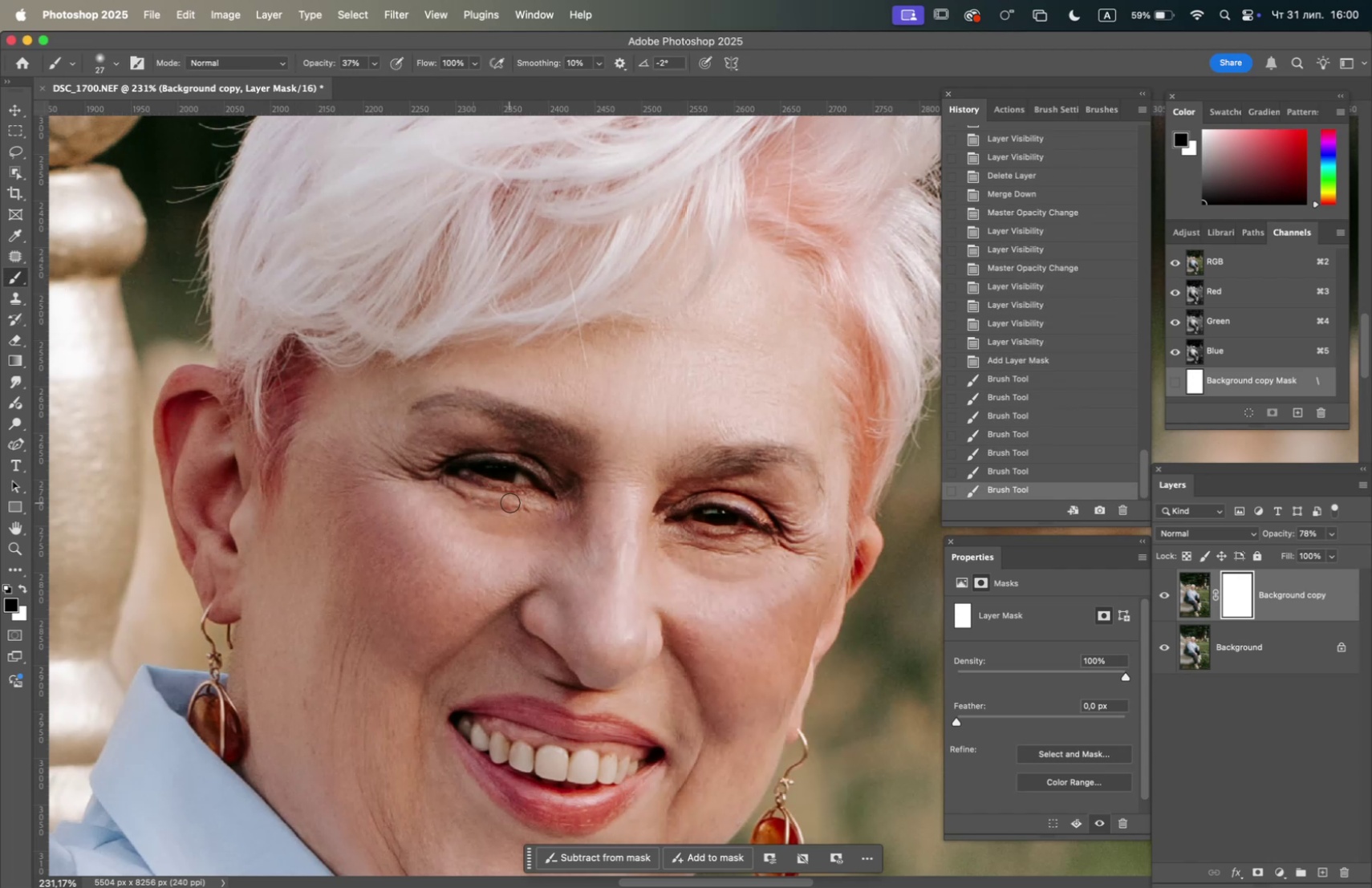 
left_click_drag(start_coordinate=[526, 502], to_coordinate=[533, 503])
 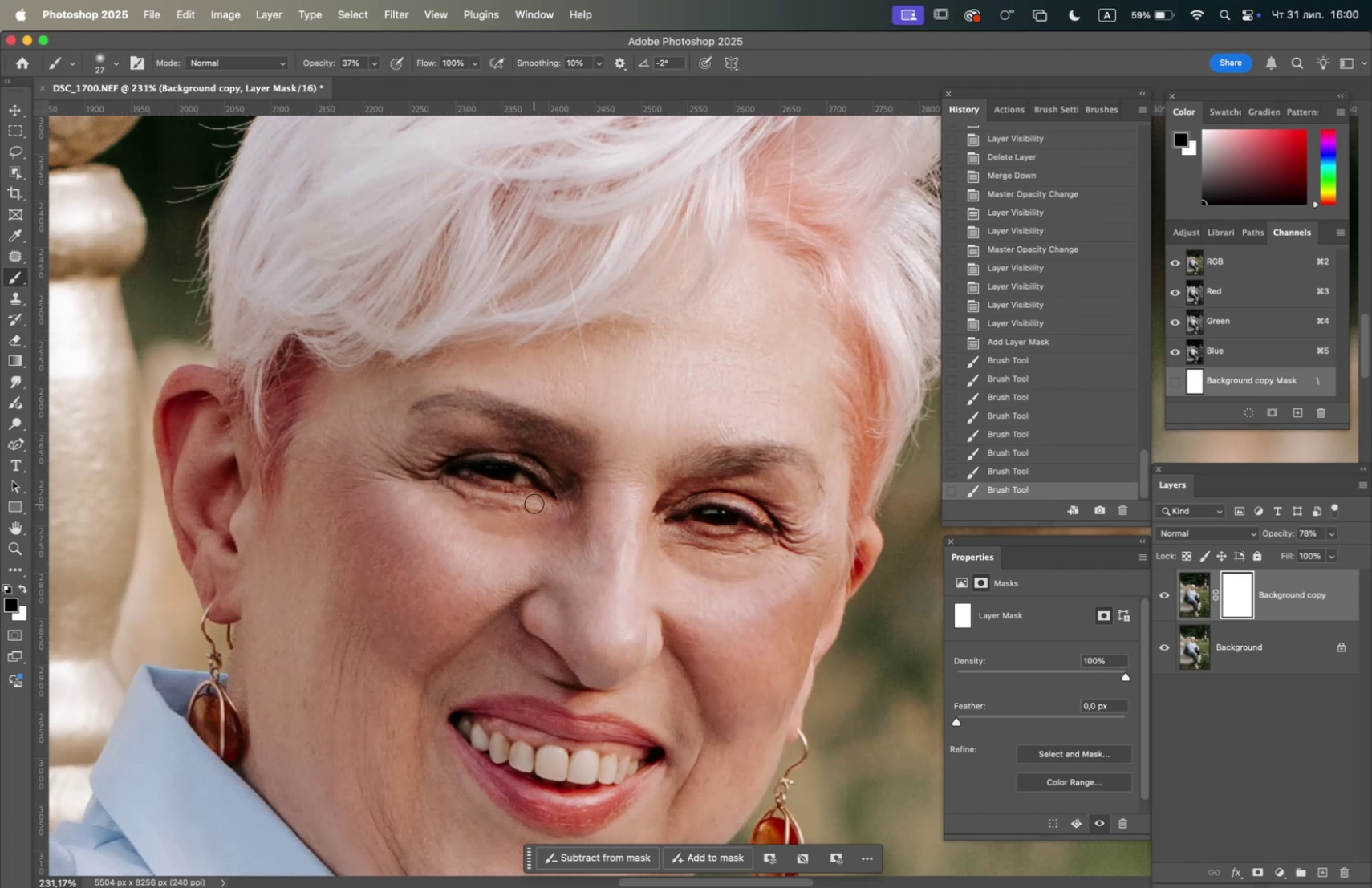 
left_click_drag(start_coordinate=[535, 503], to_coordinate=[473, 500])
 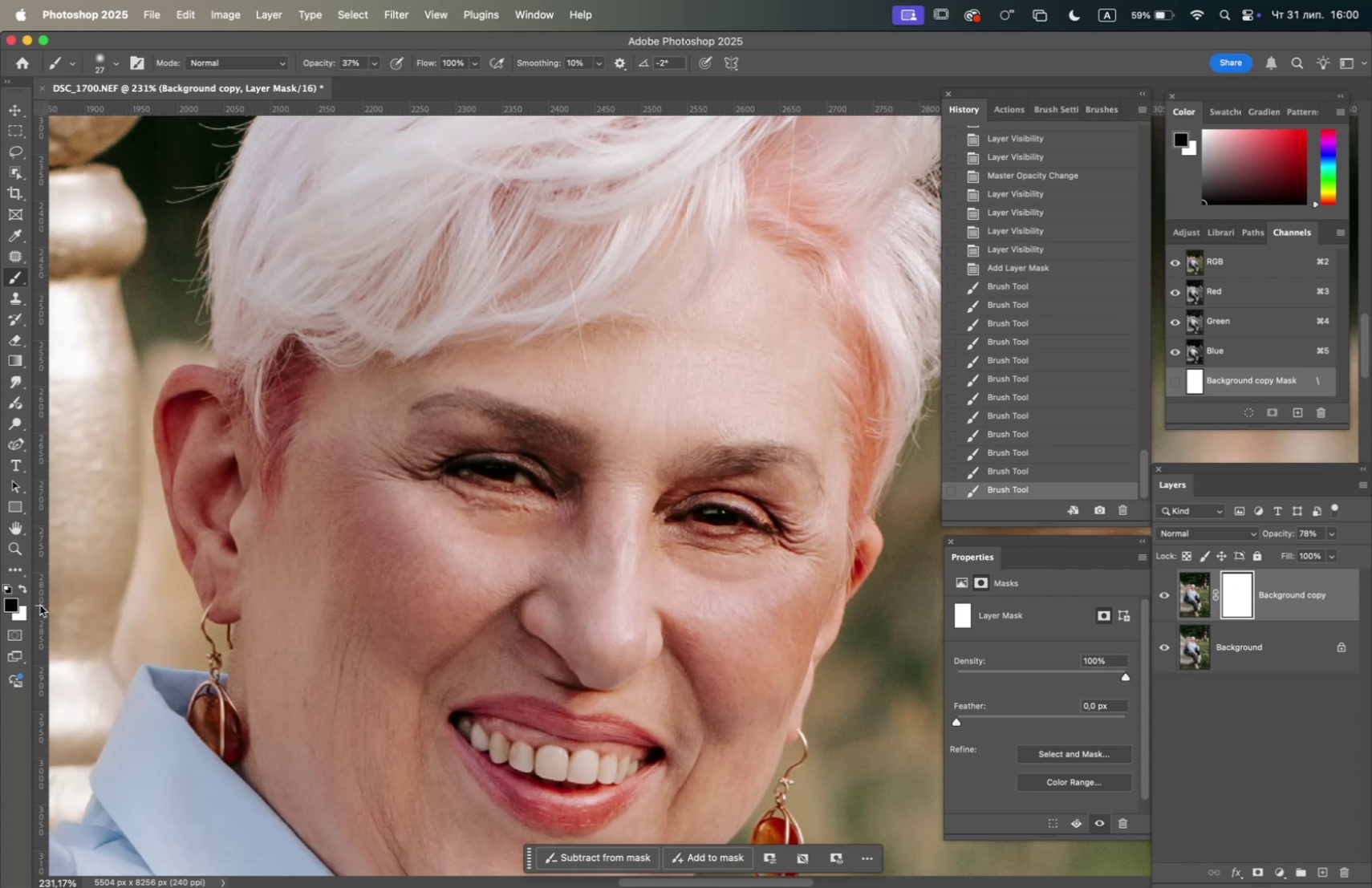 
wait(6.62)
 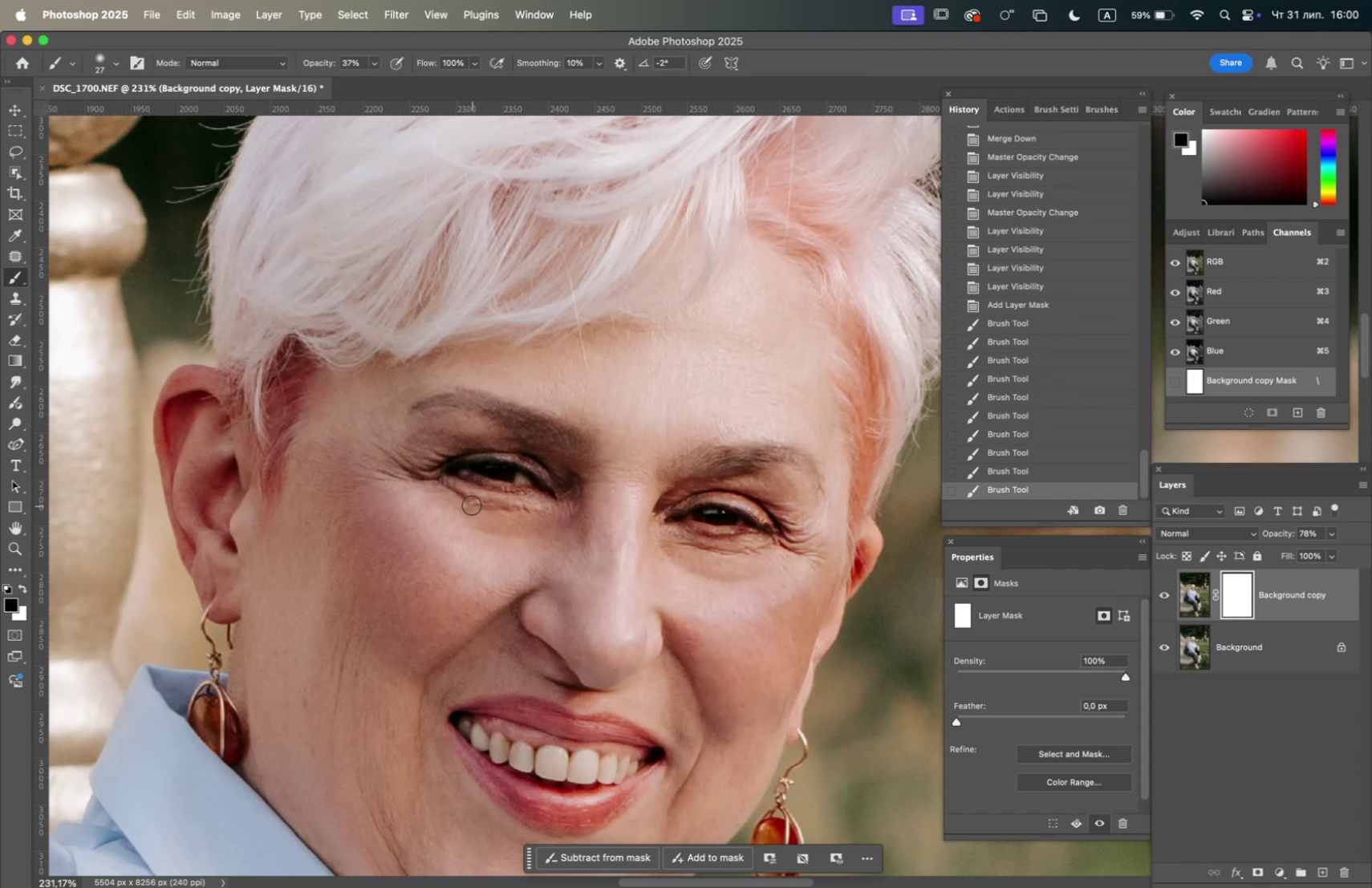 
left_click([26, 587])
 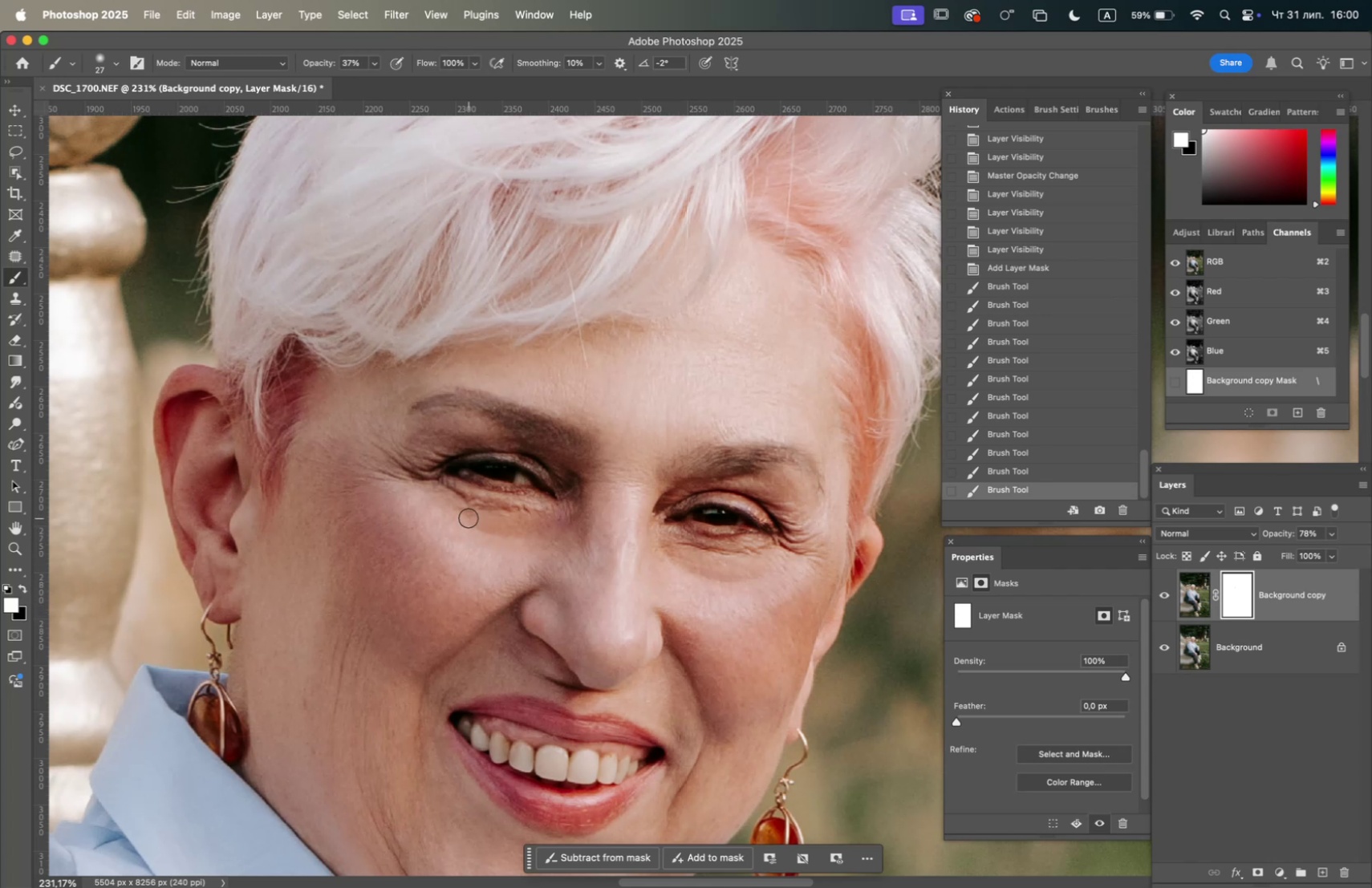 
double_click([470, 515])
 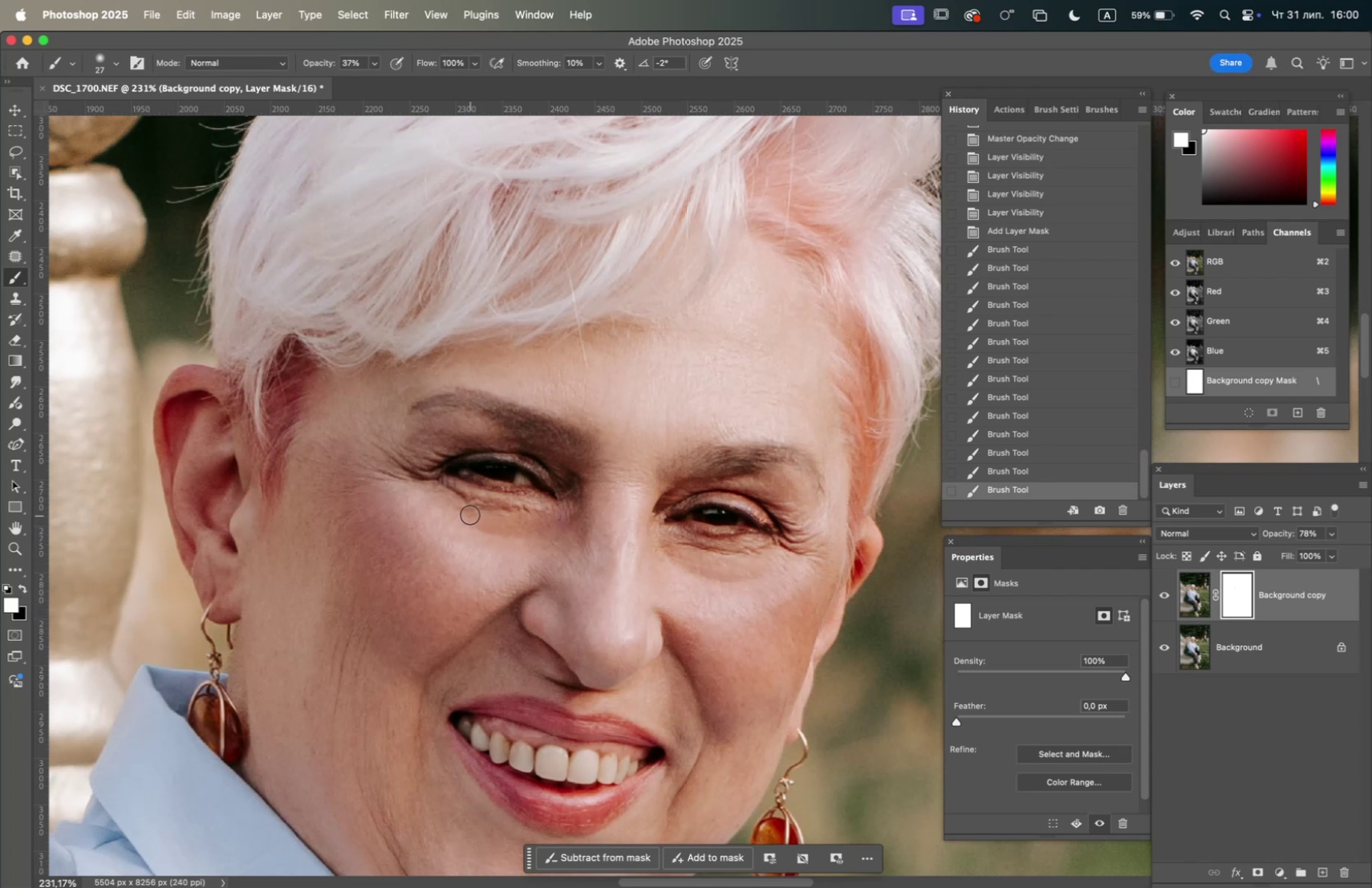 
triple_click([470, 514])
 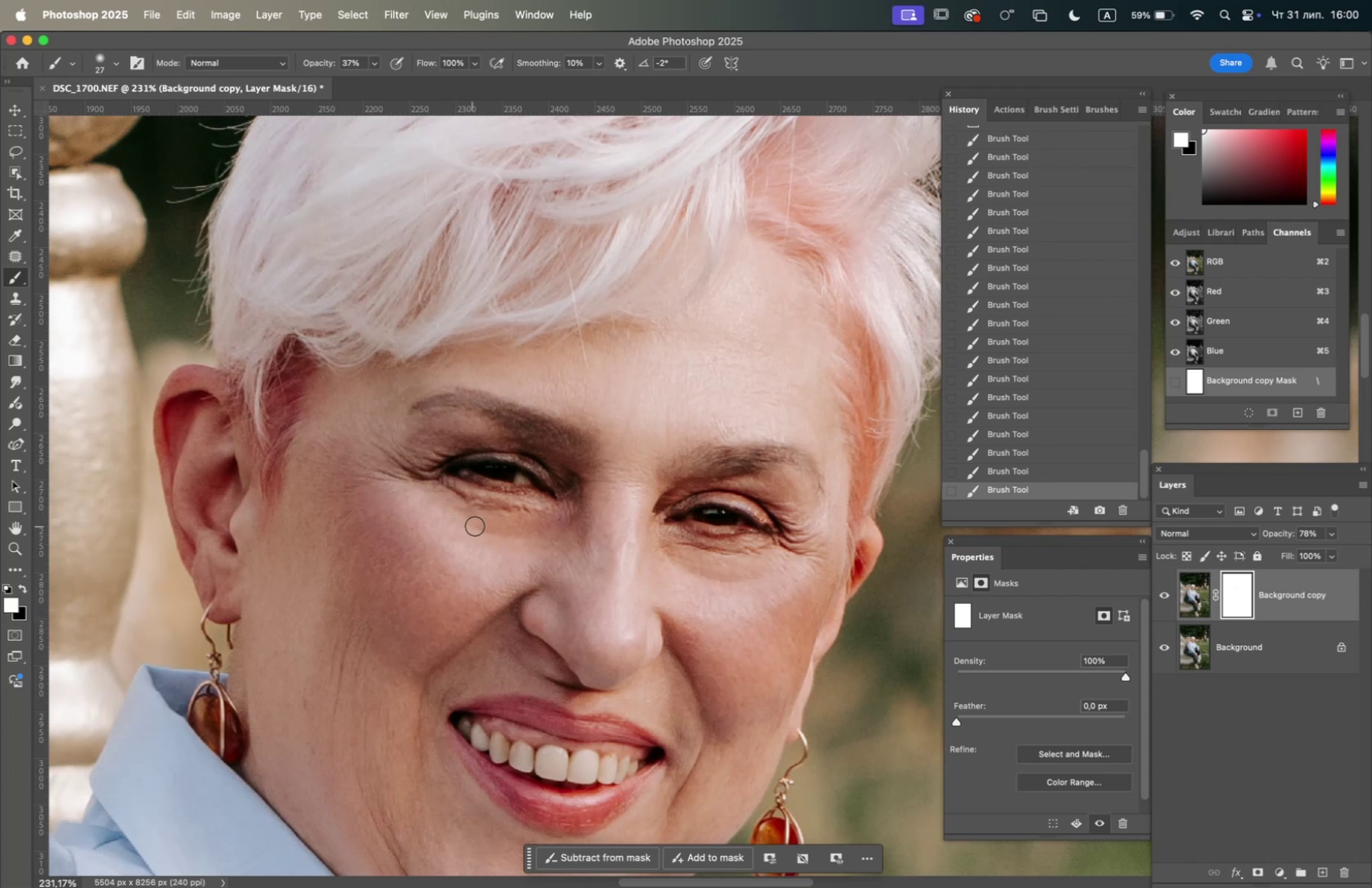 
hold_key(key=OptionLeft, duration=2.37)
scroll: coordinate [652, 558], scroll_direction: down, amount: 12.0
 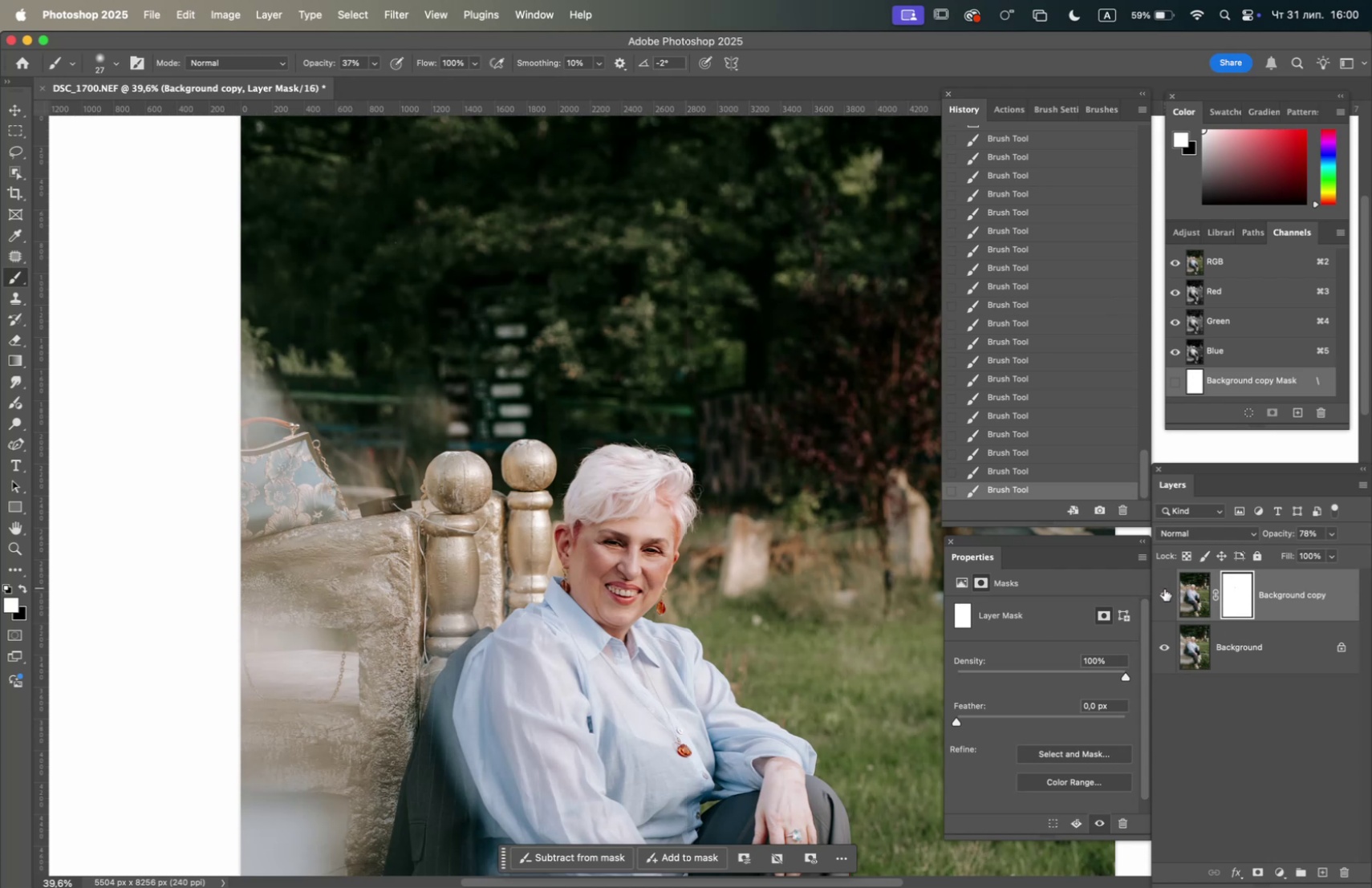 
double_click([1165, 593])
 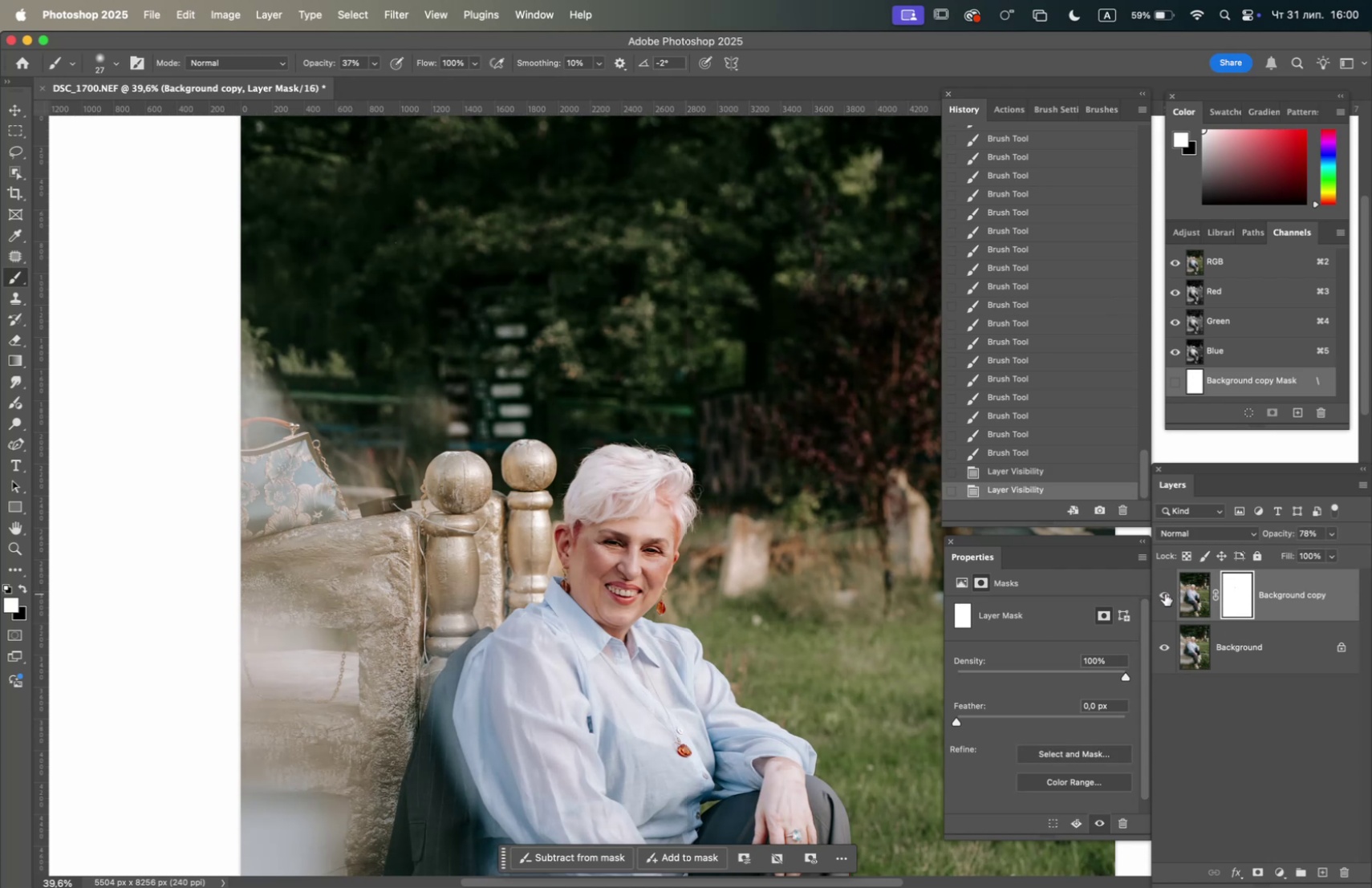 
left_click([1165, 593])
 